 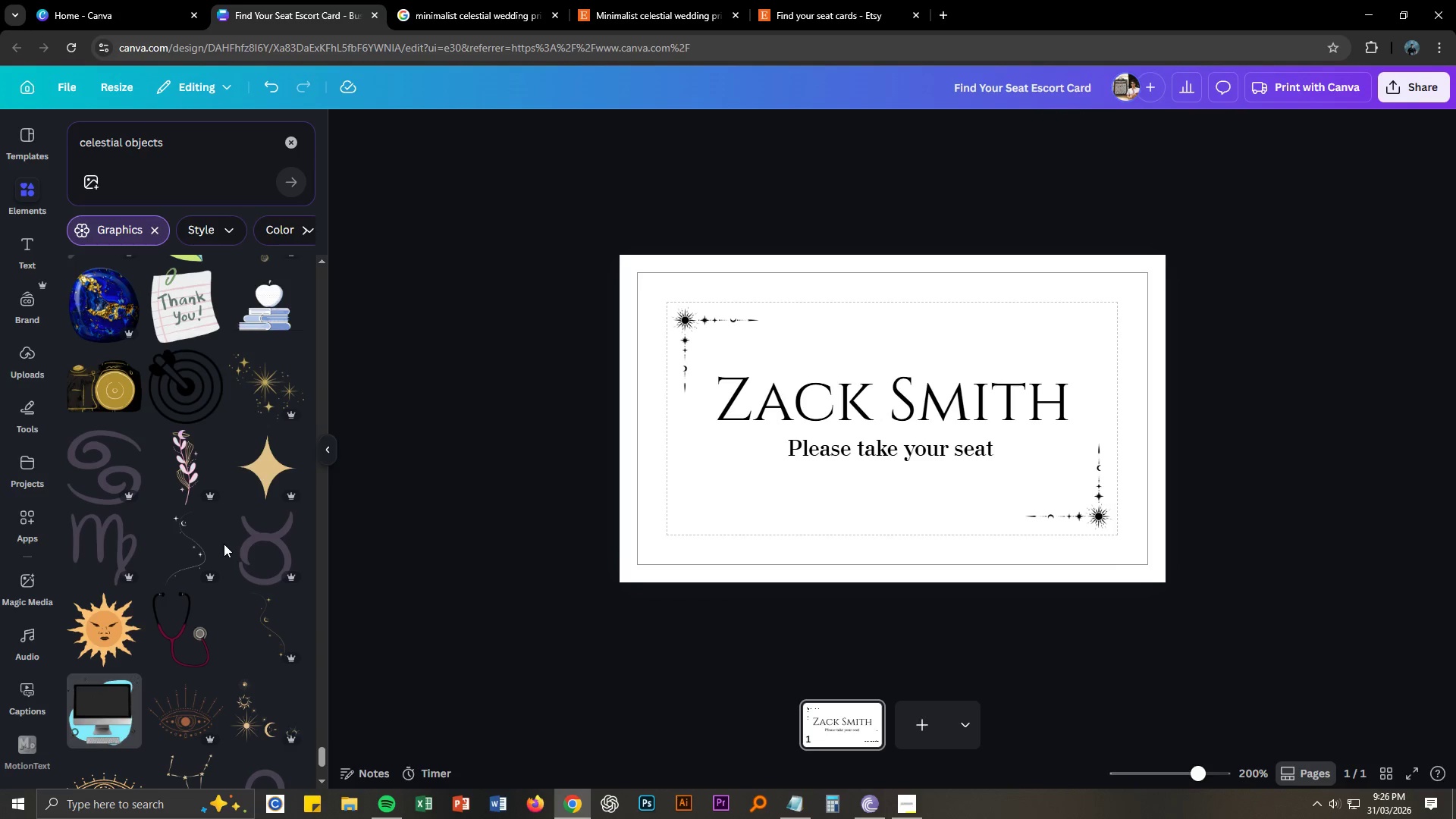 
scroll: coordinate [316, 608], scroll_direction: down, amount: 13.0
 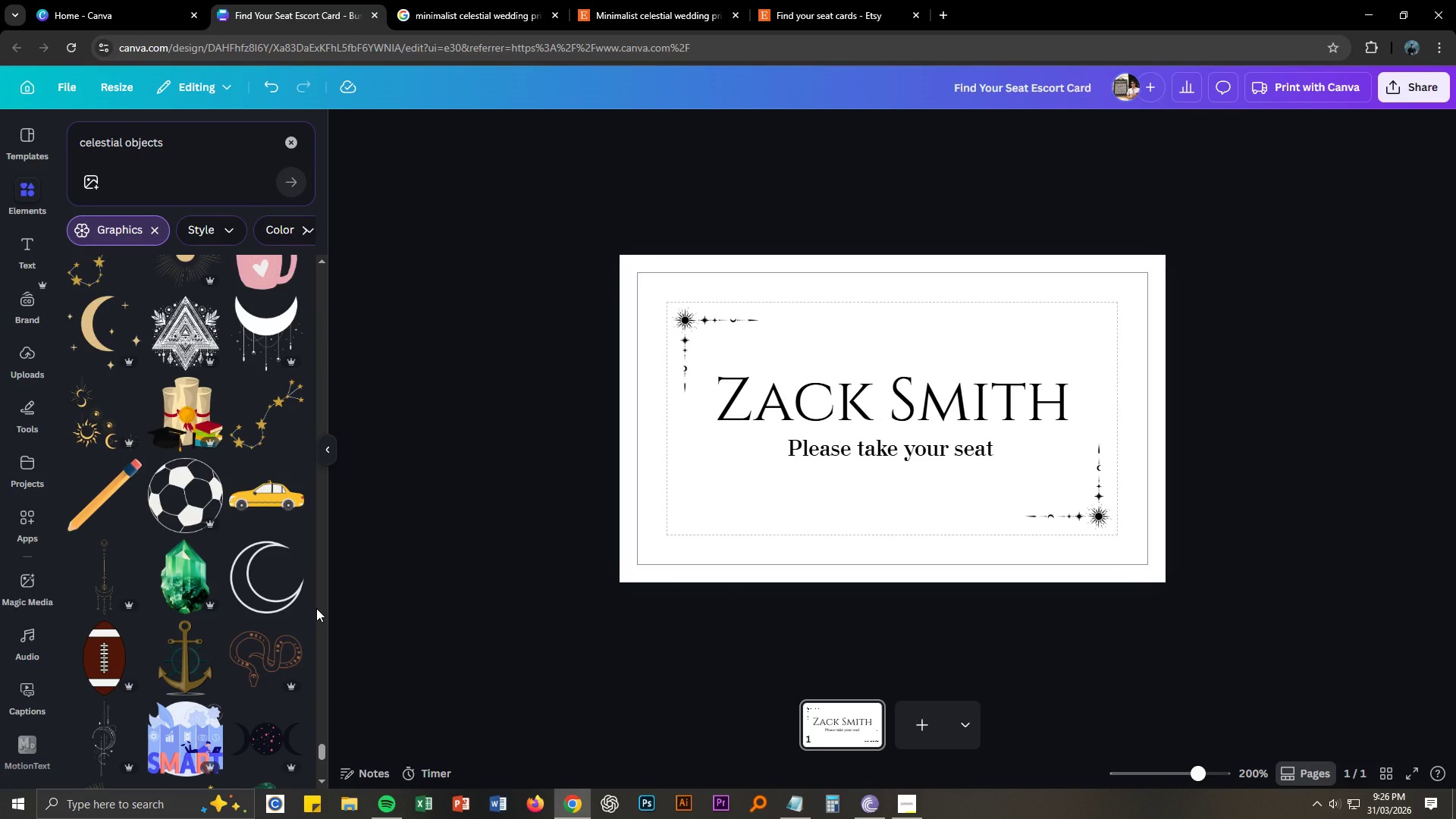 
wait(9.48)
 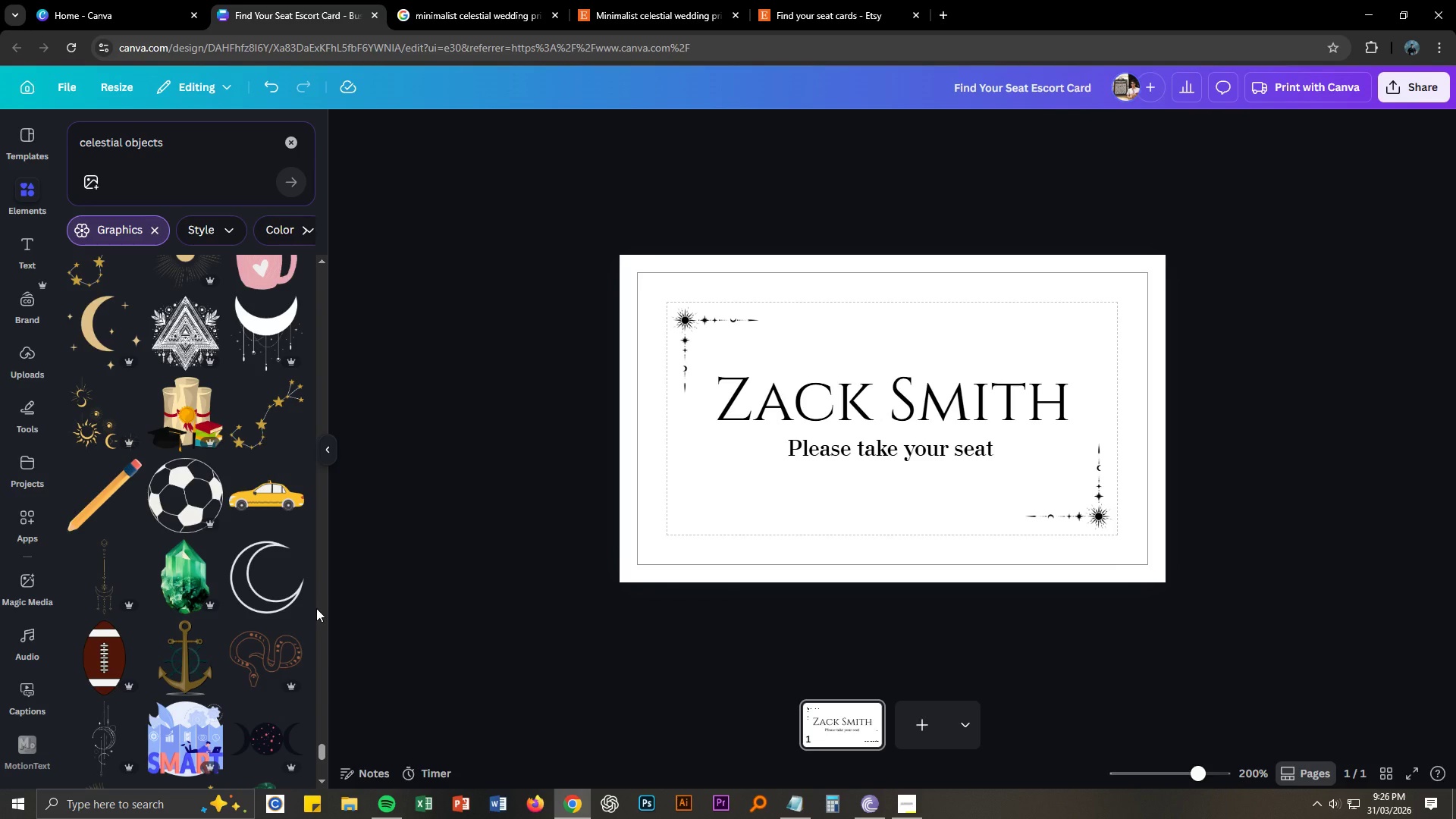 
left_click([1357, 576])
 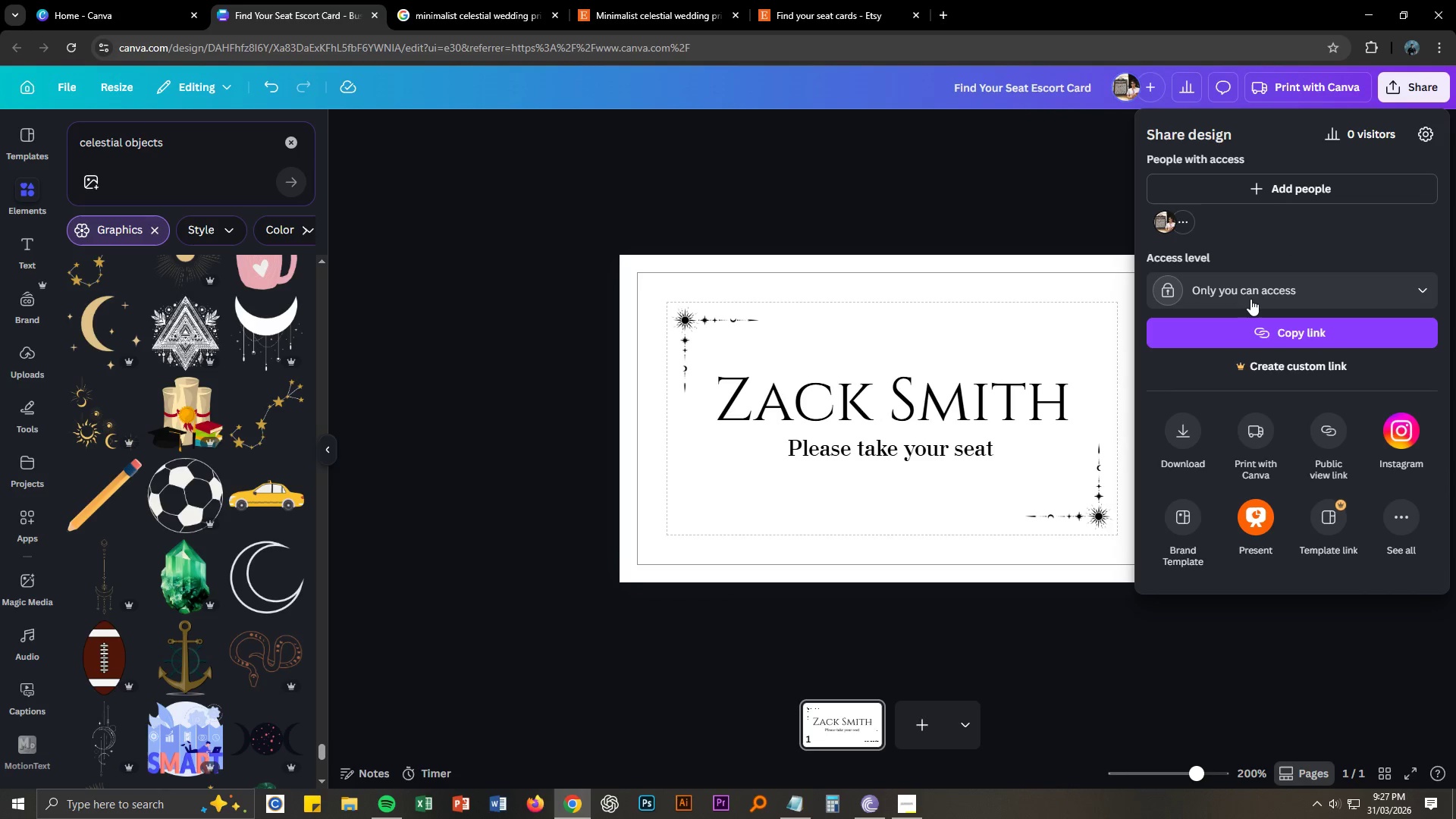 
wait(5.5)
 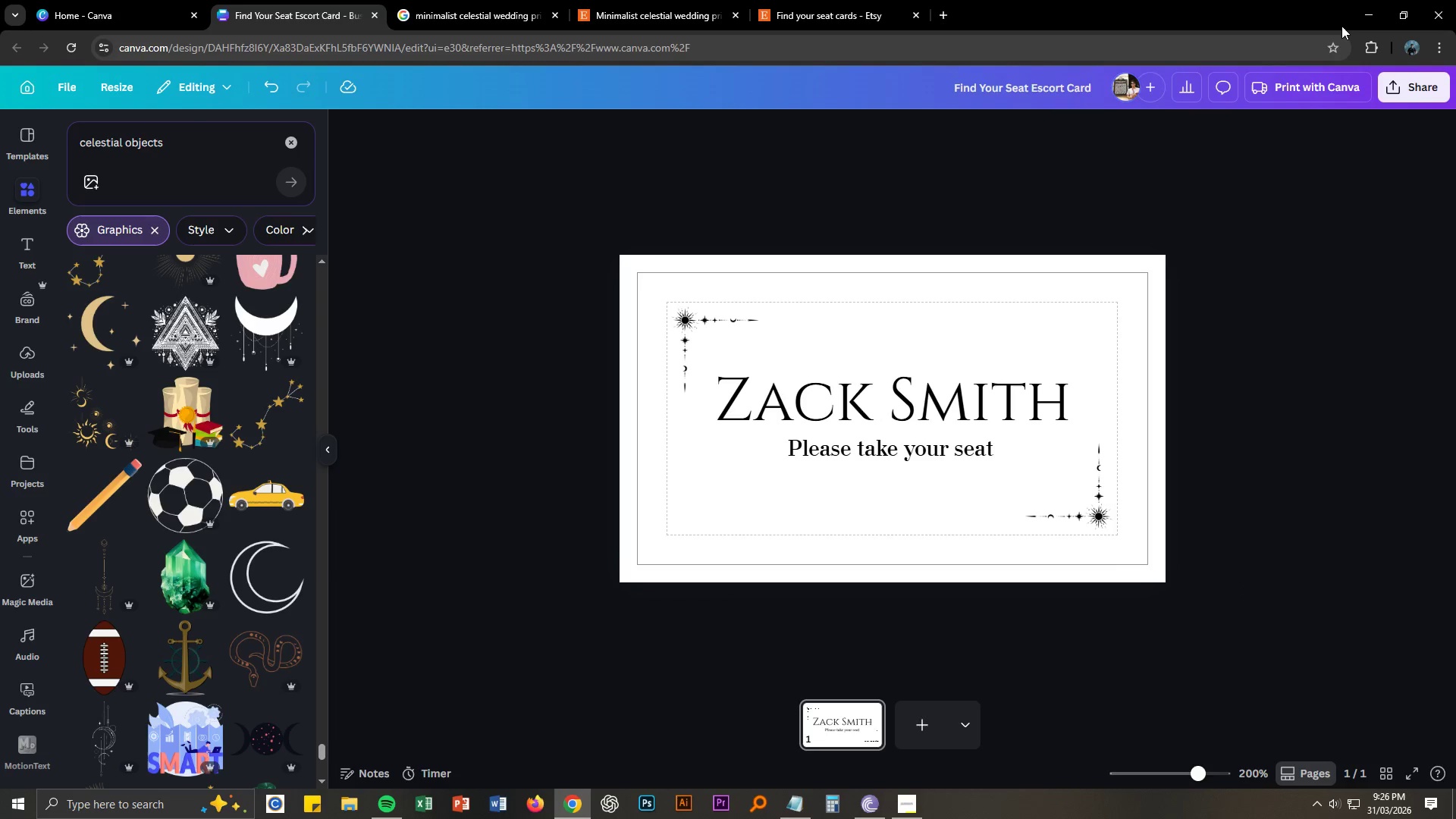 
left_click([1246, 384])
 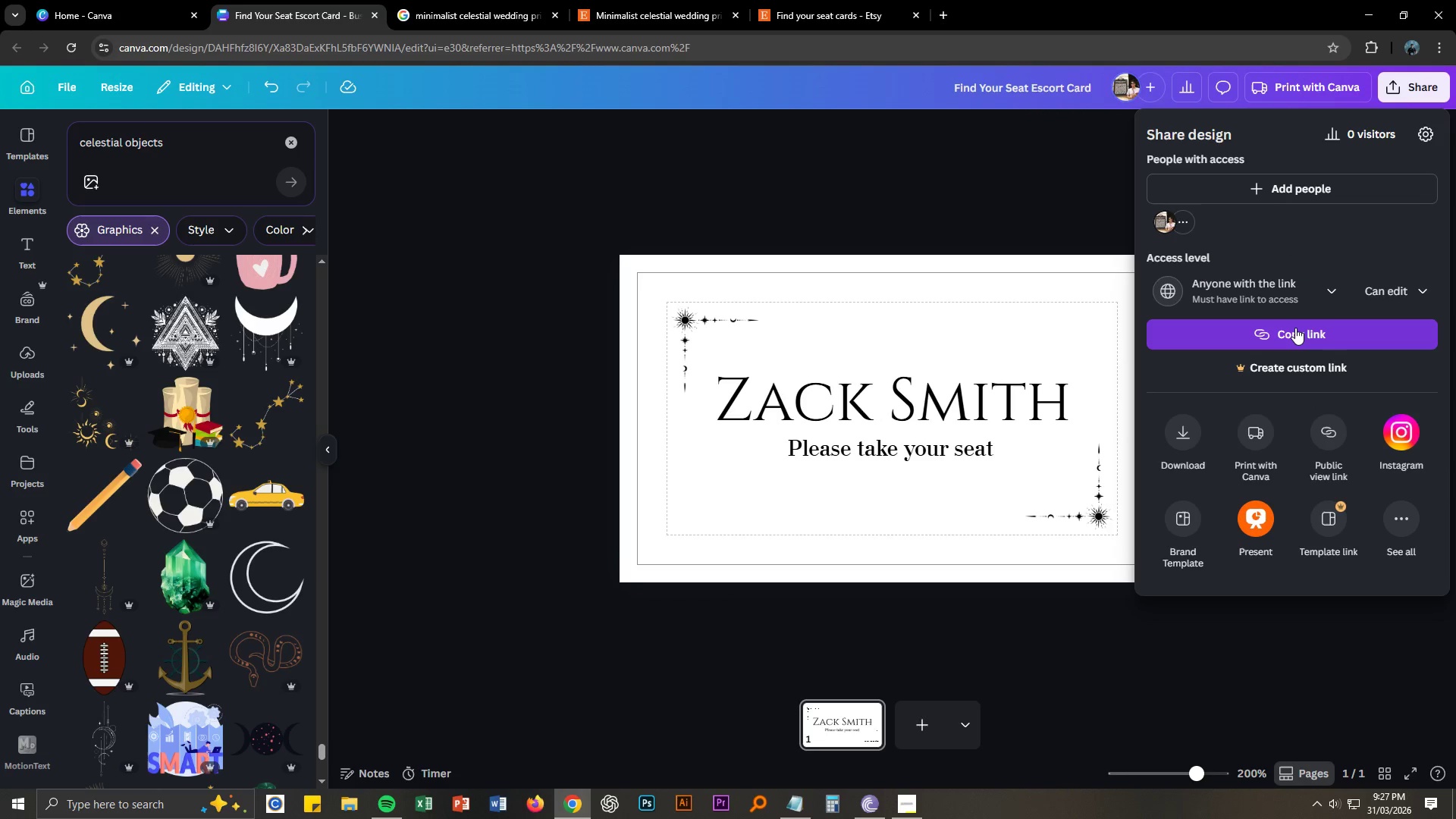 
left_click([1295, 328])
 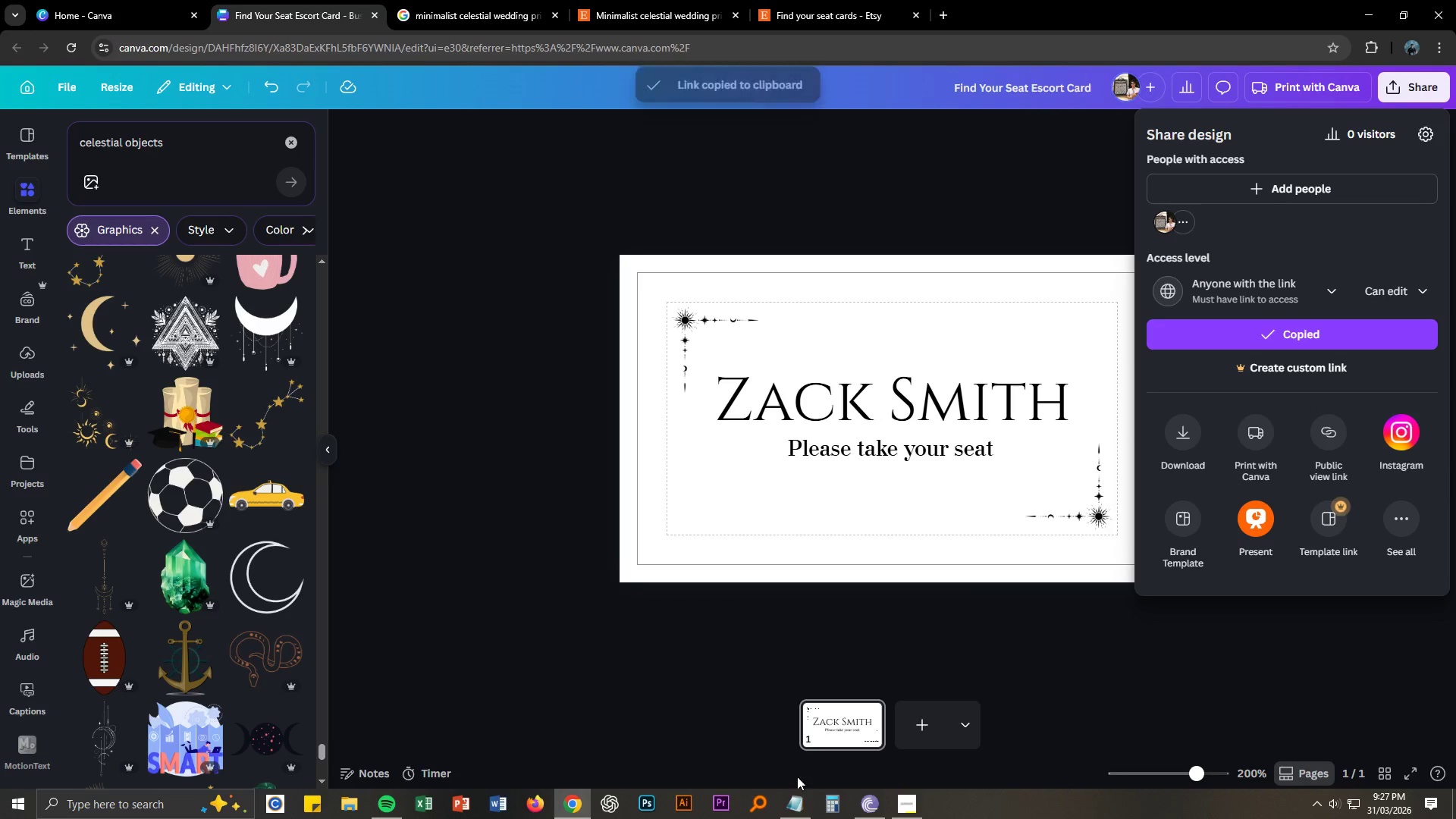 
left_click([790, 805])
 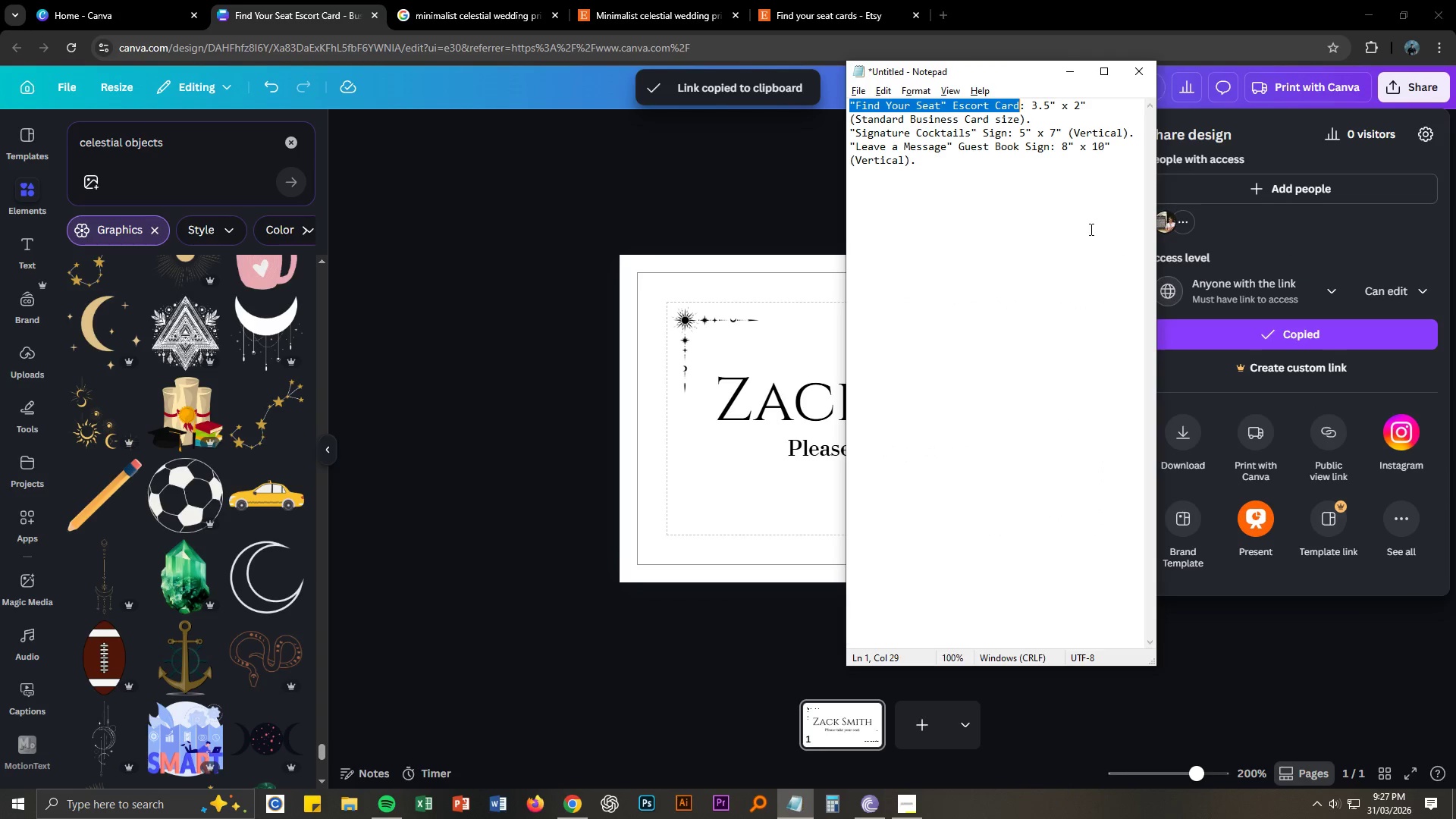 
left_click([1066, 214])
 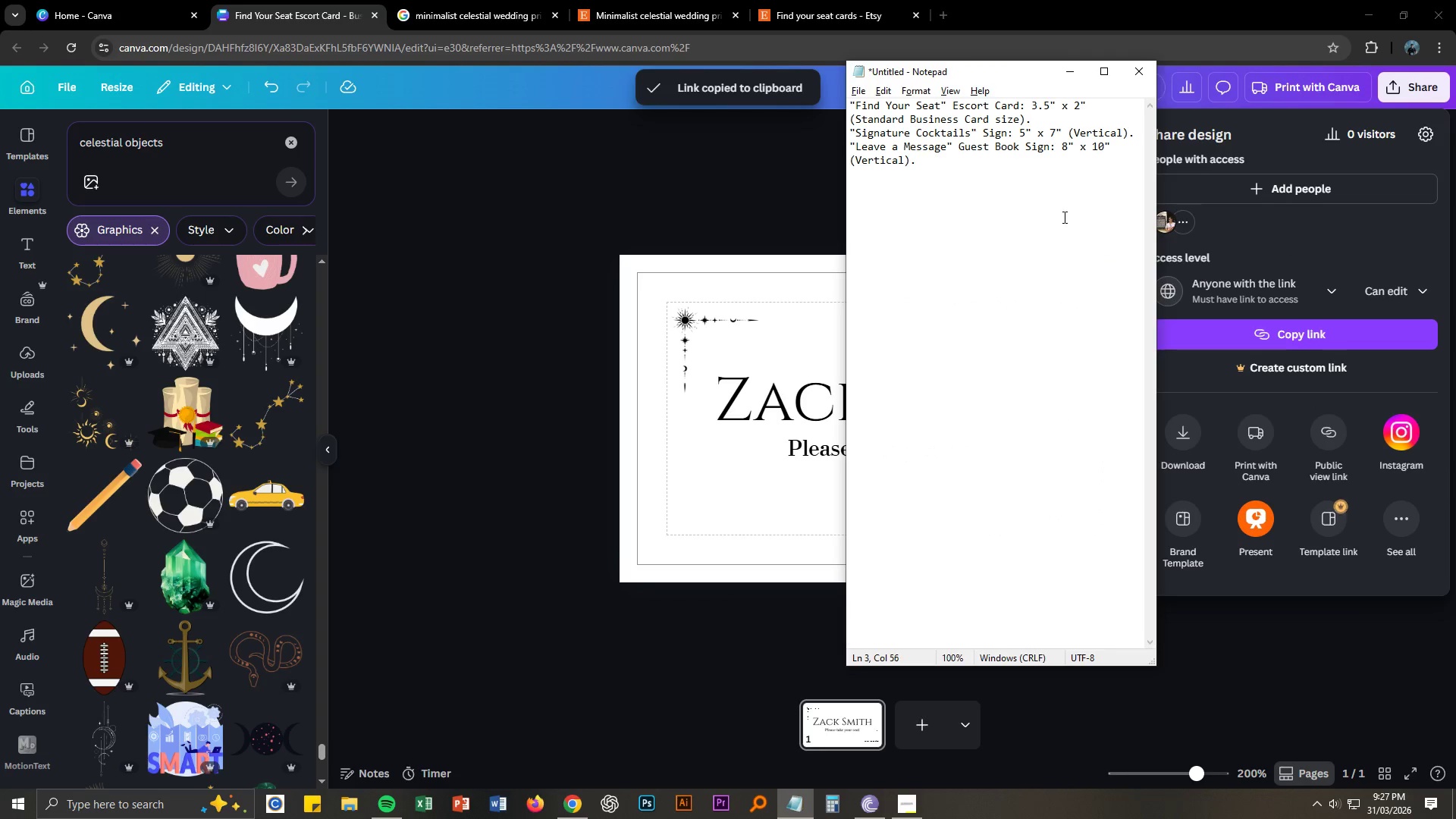 
key(Enter)
 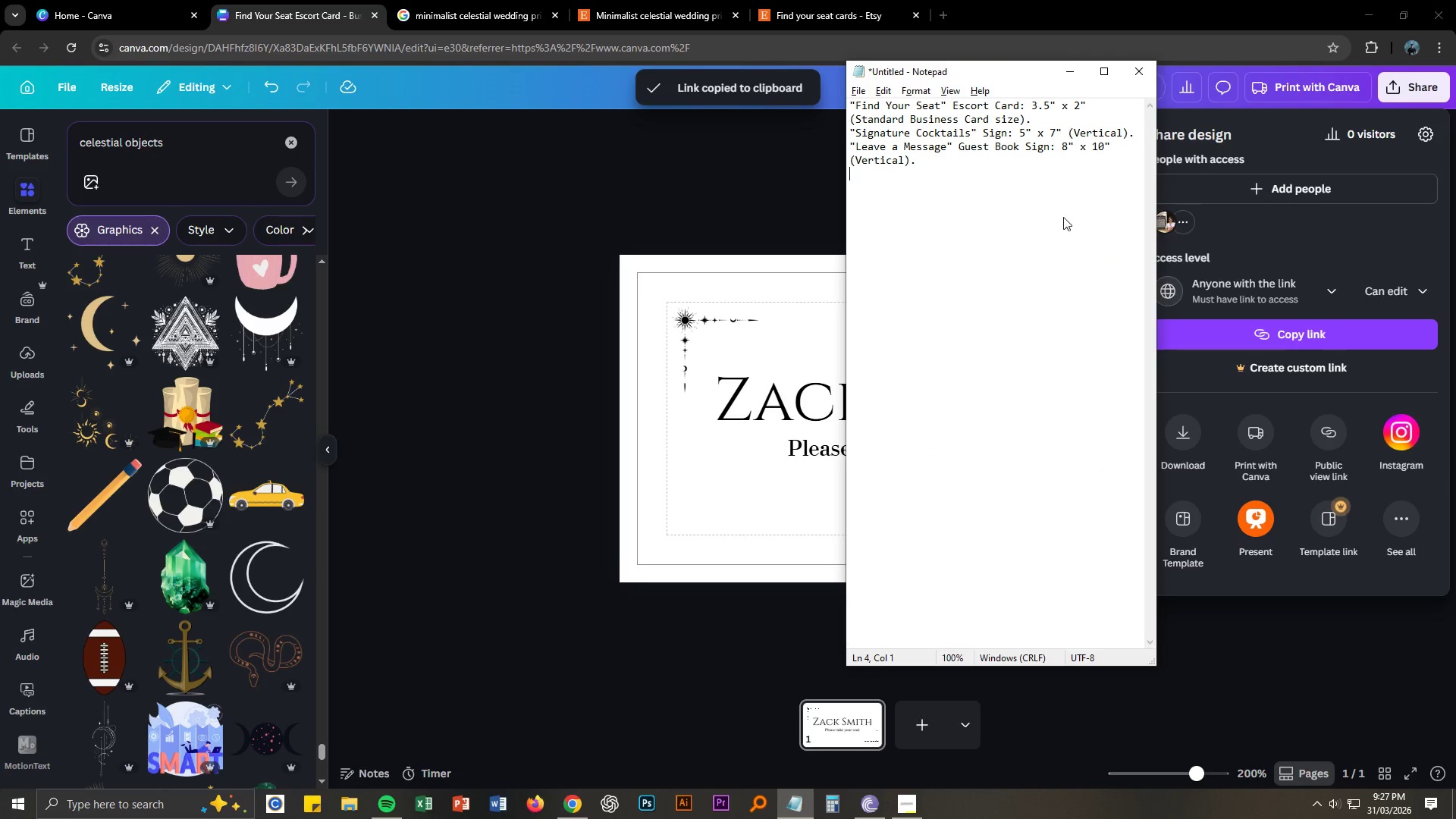 
key(Enter)
 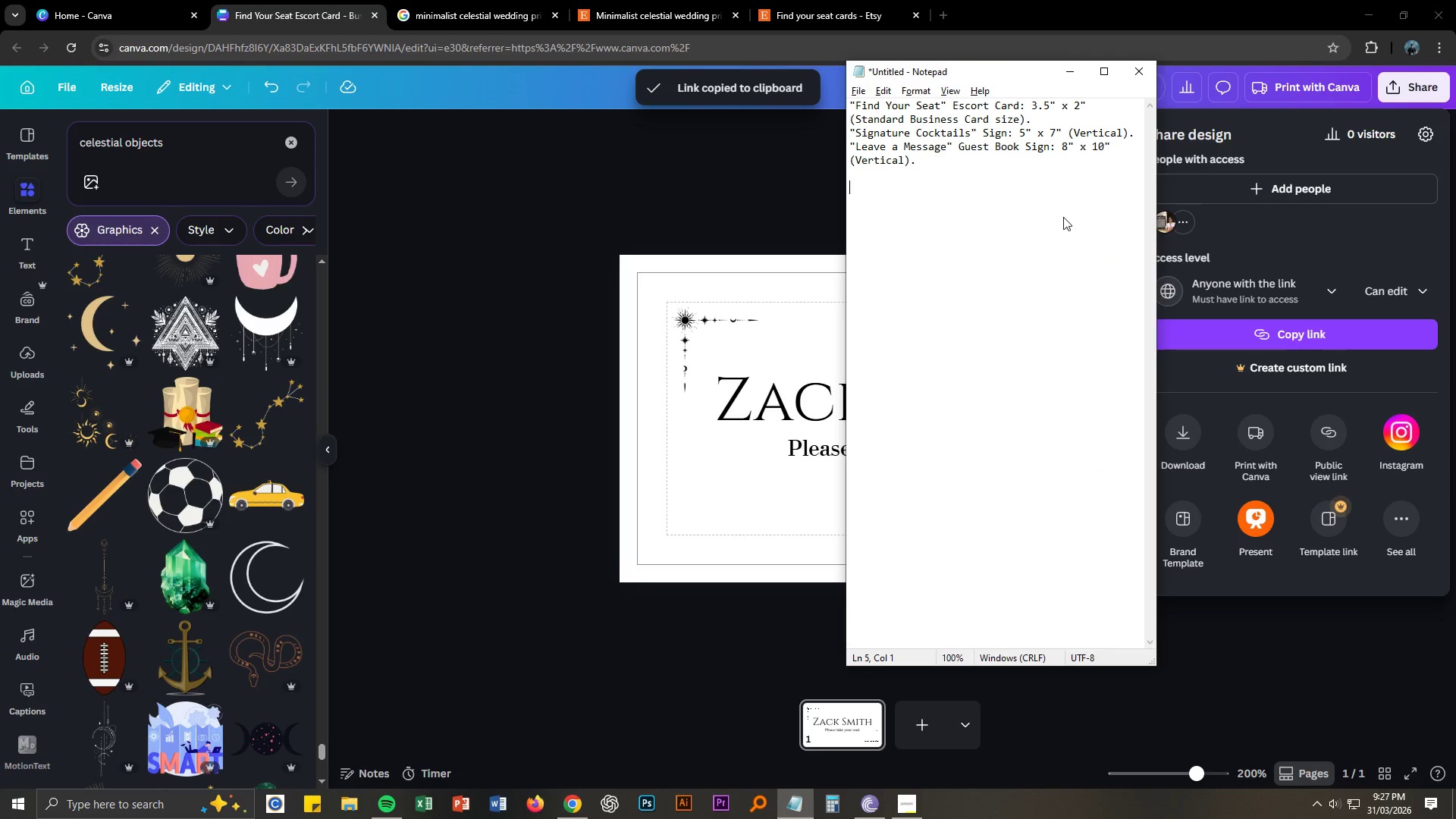 
key(Enter)
 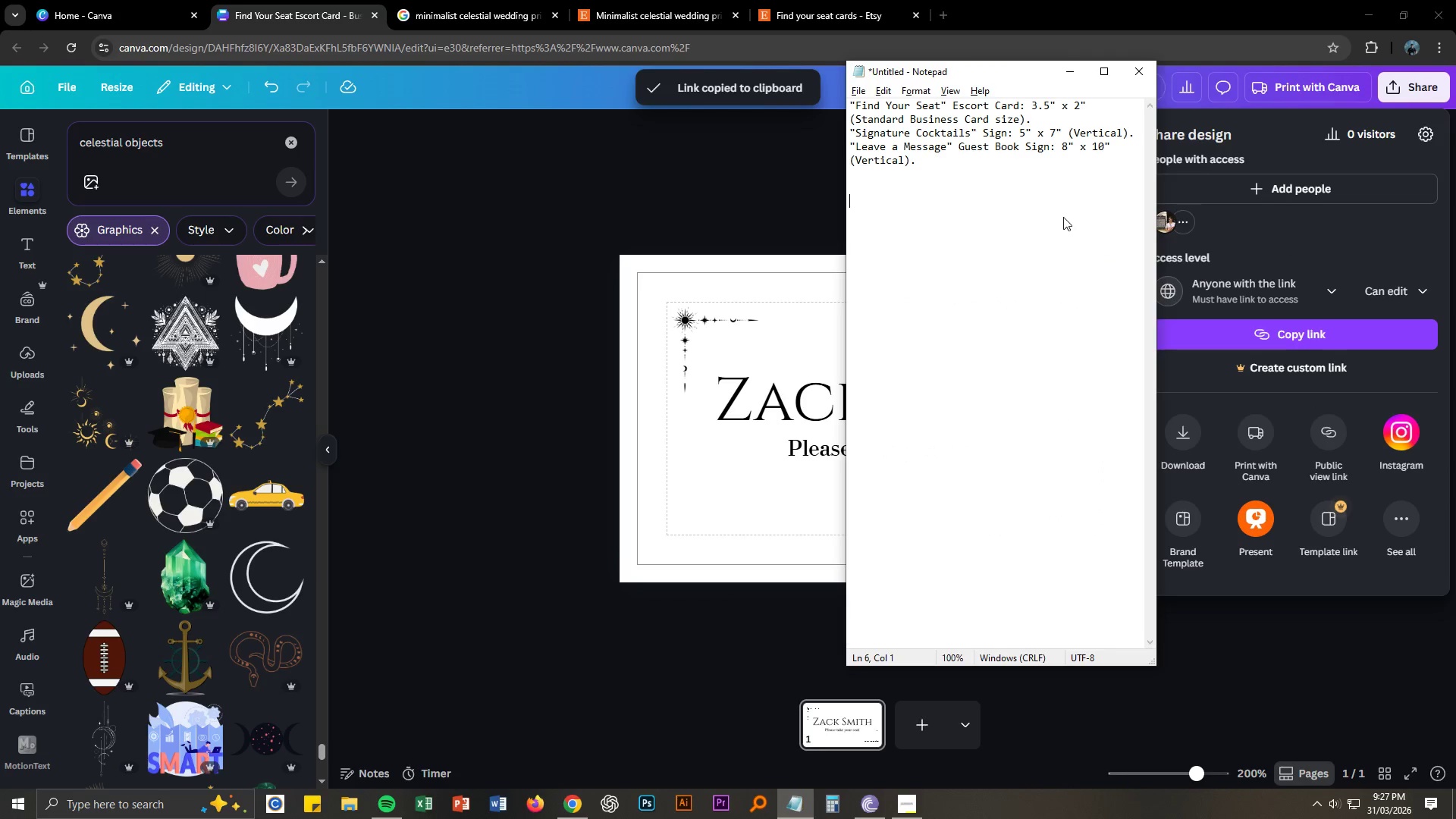 
key(Control+ControlLeft)
 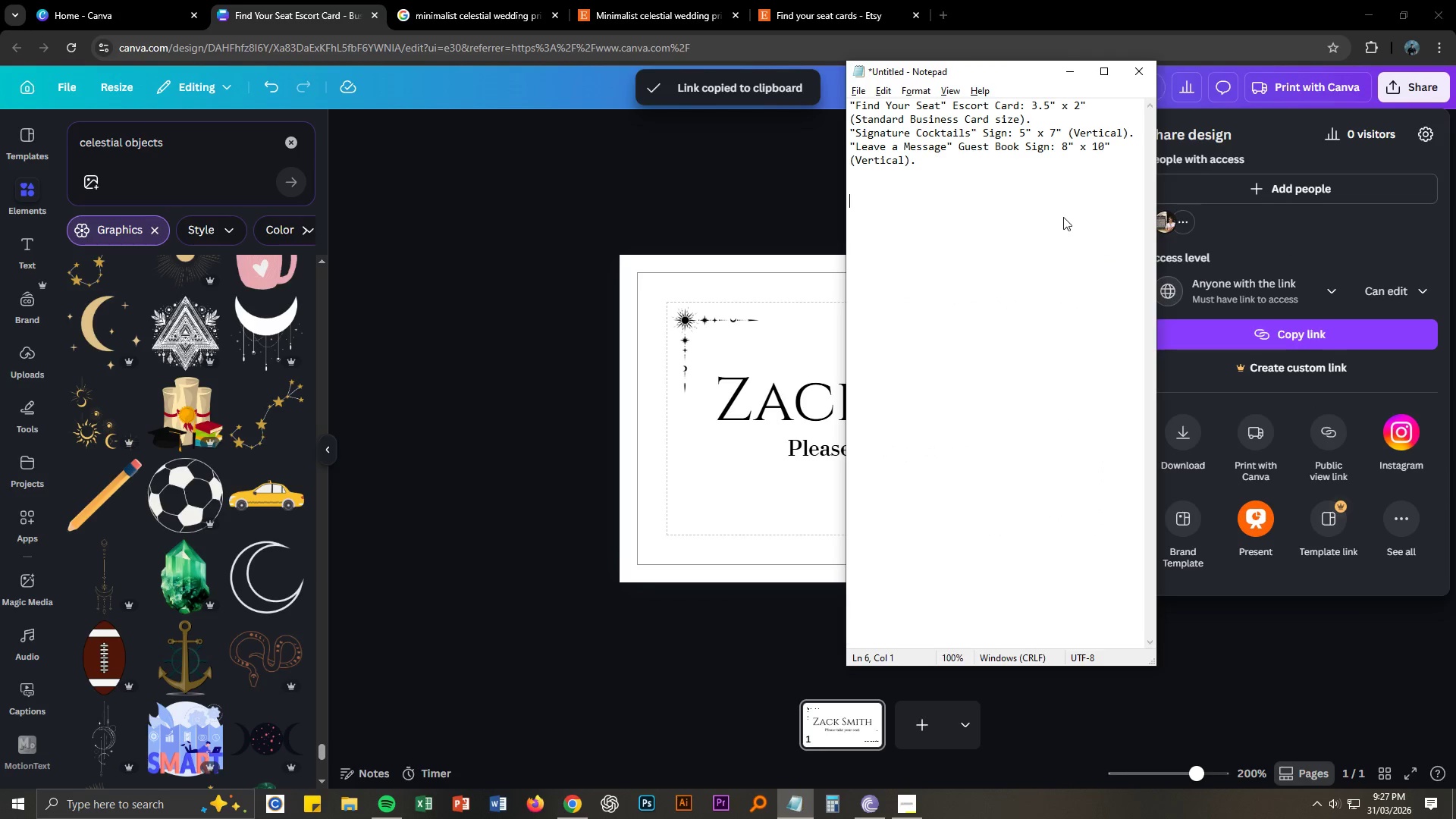 
key(Control+V)
 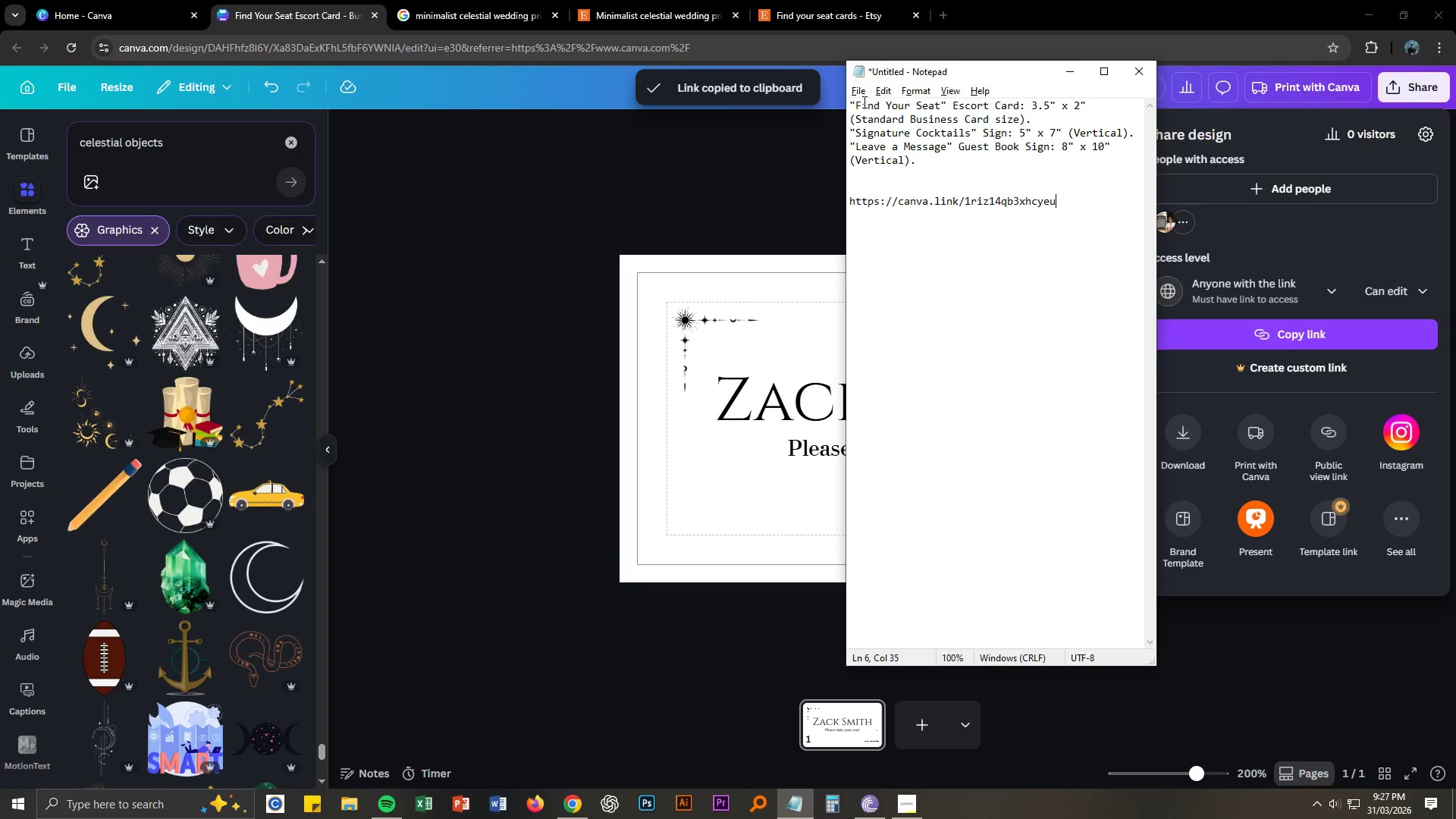 
left_click_drag(start_coordinate=[857, 102], to_coordinate=[1020, 108])
 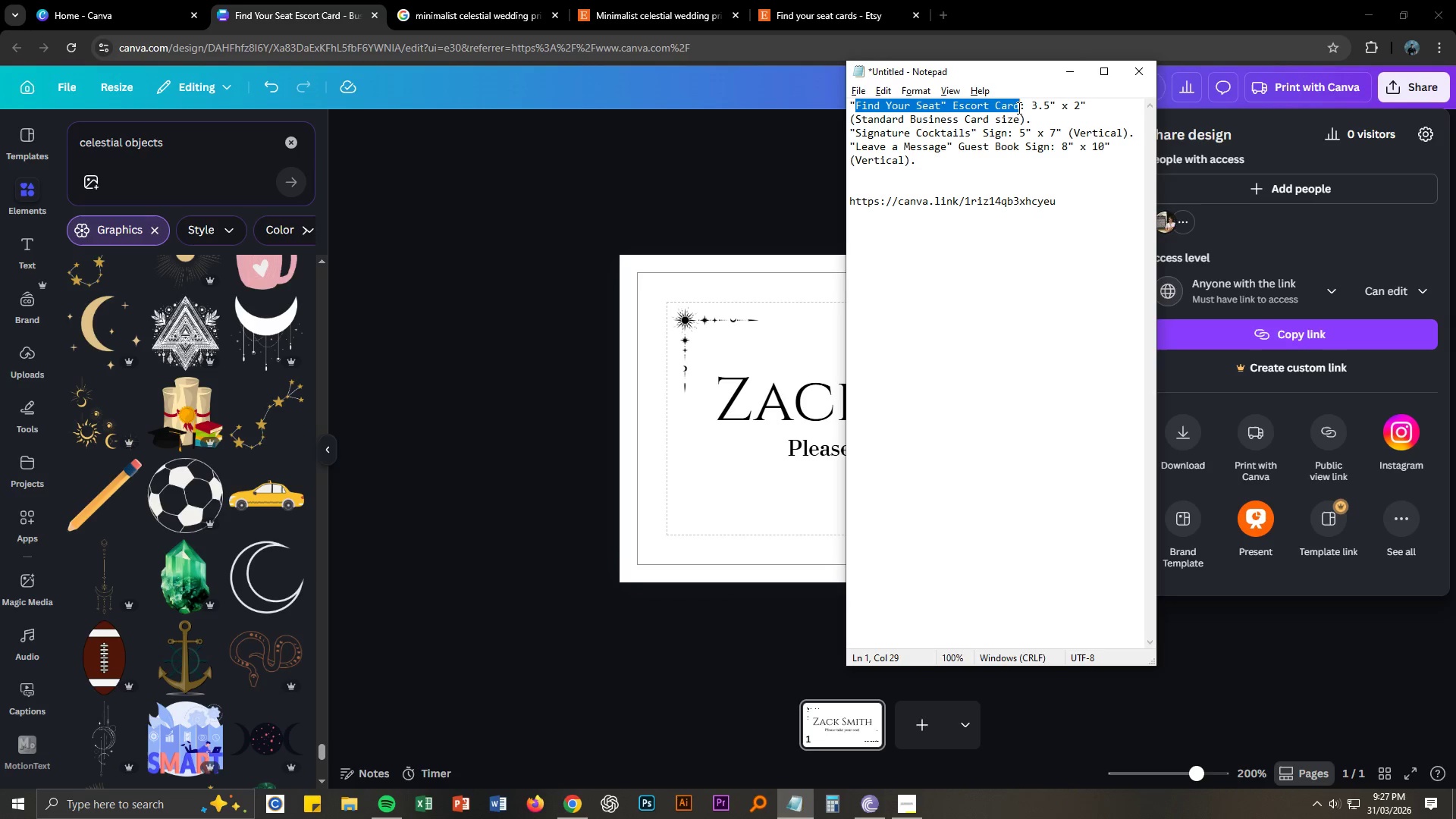 
key(Control+ControlLeft)
 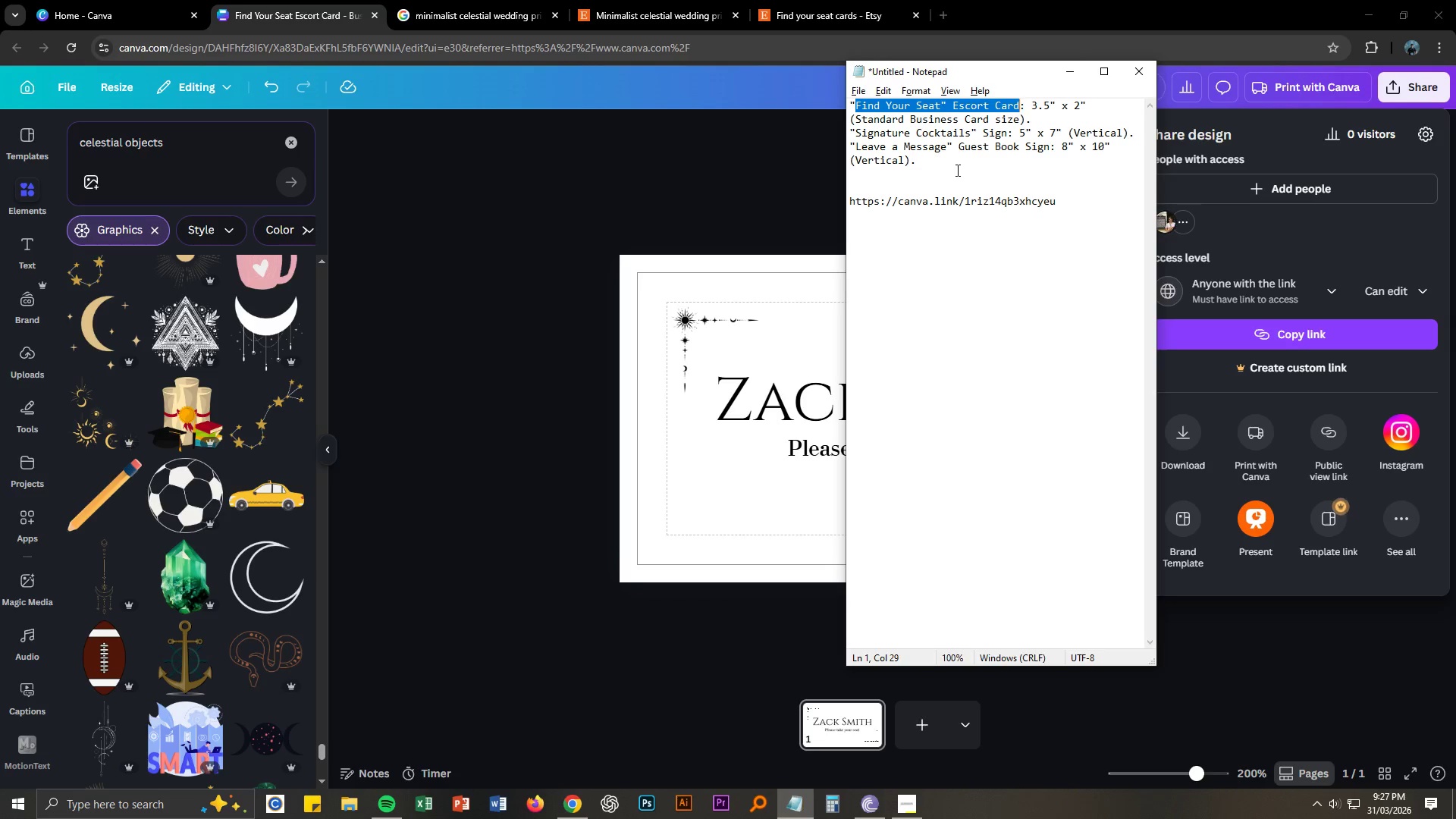 
key(Control+C)
 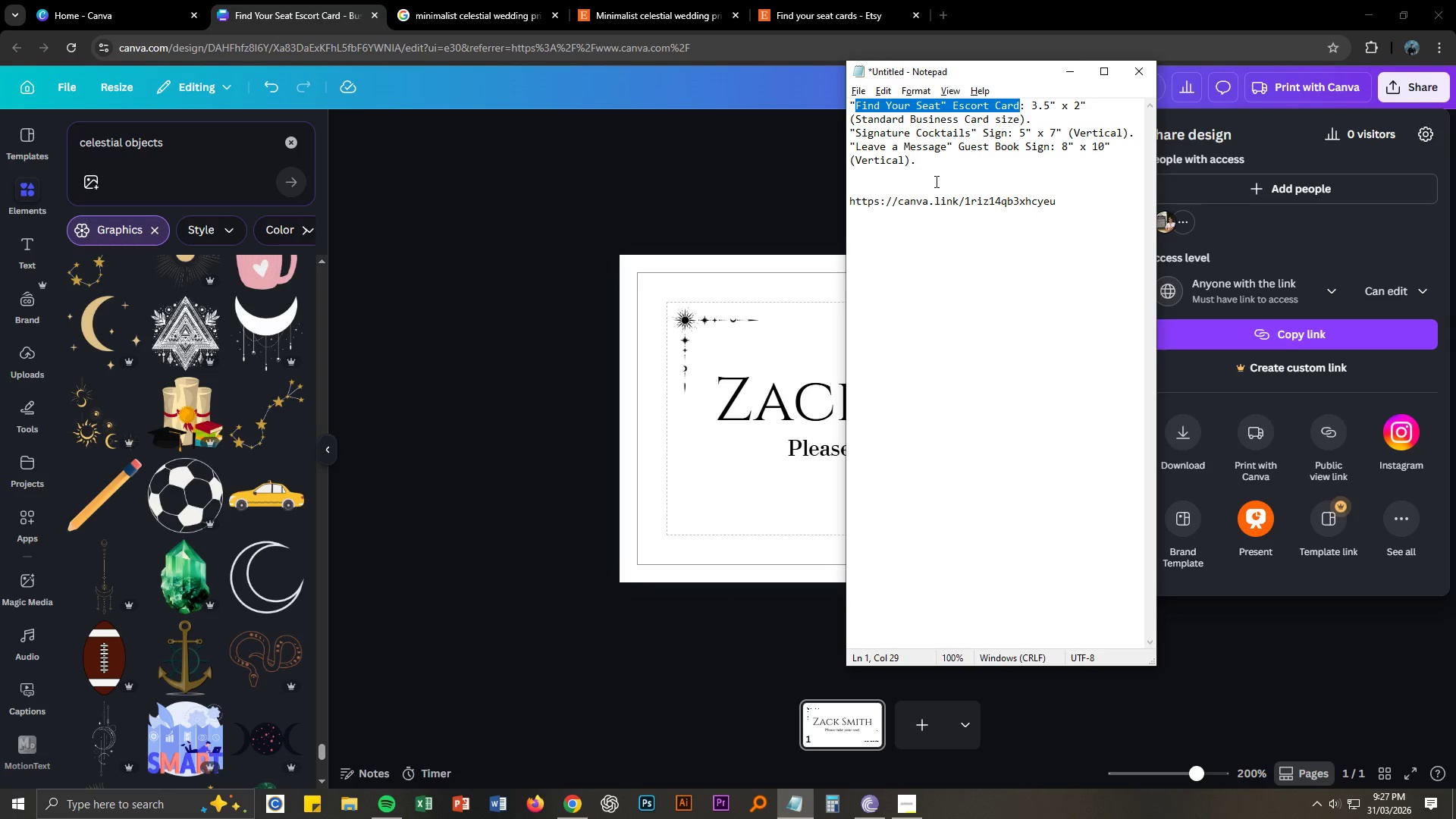 
left_click([934, 187])
 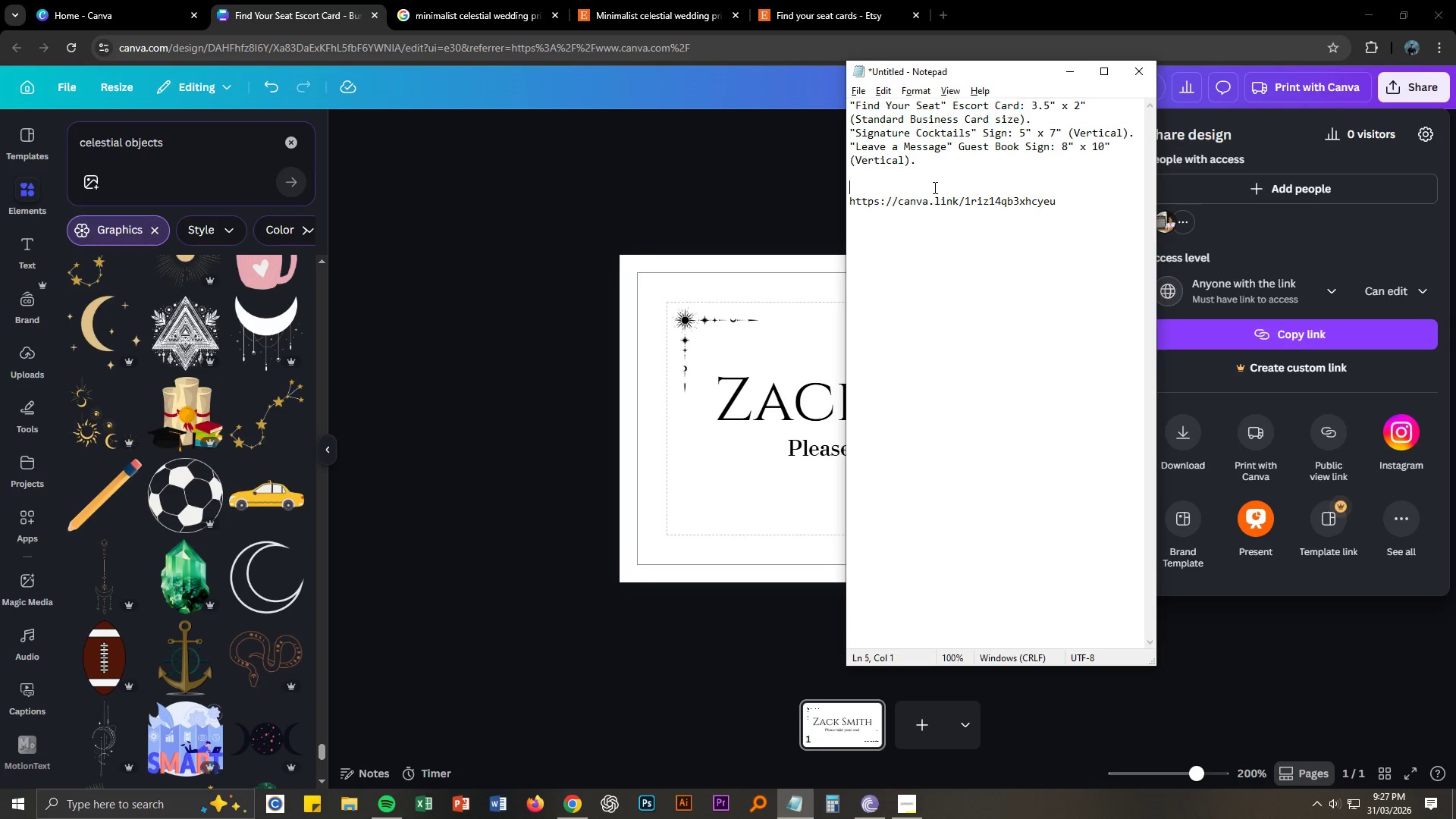 
key(Control+ControlLeft)
 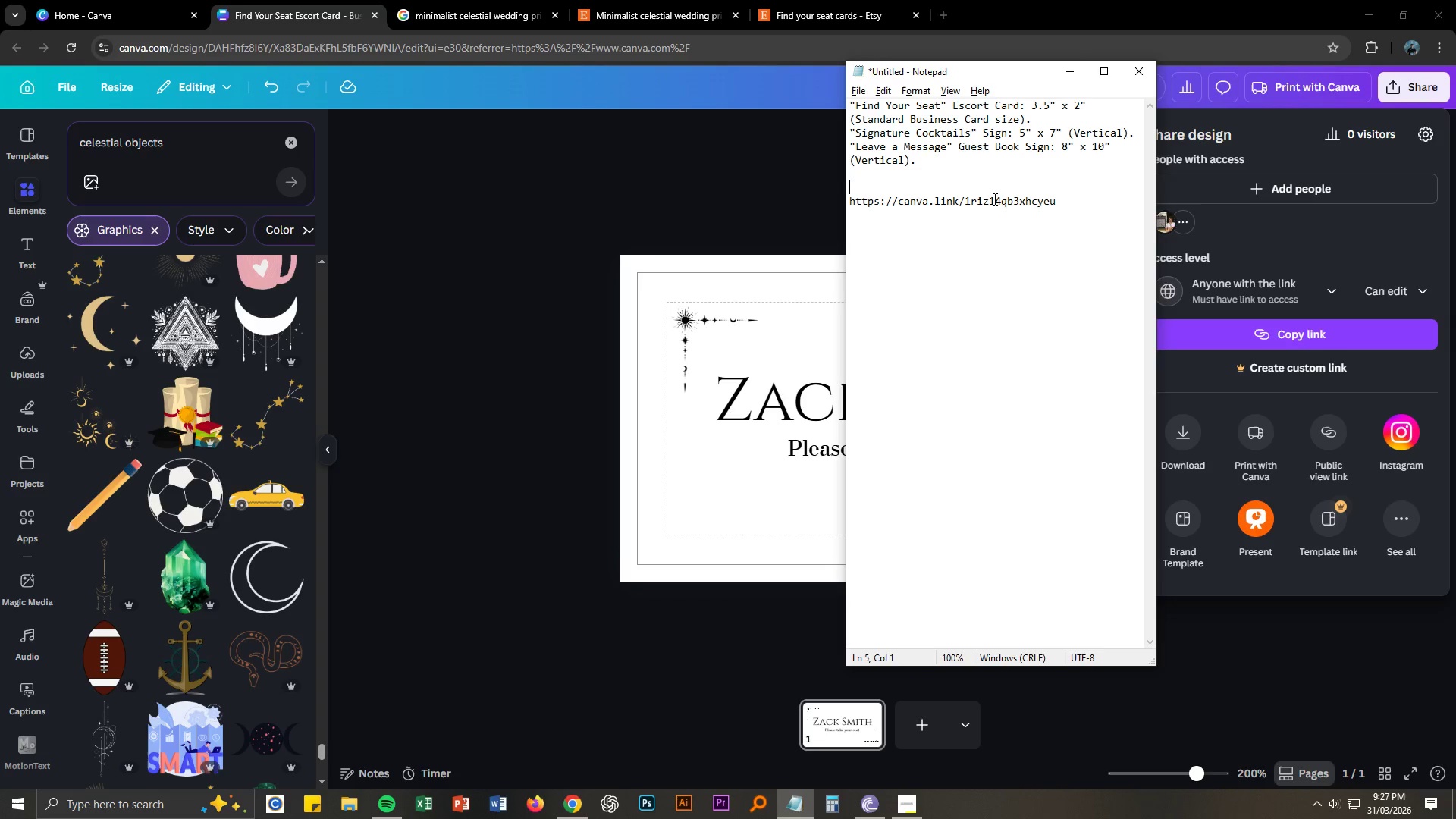 
key(Control+V)
 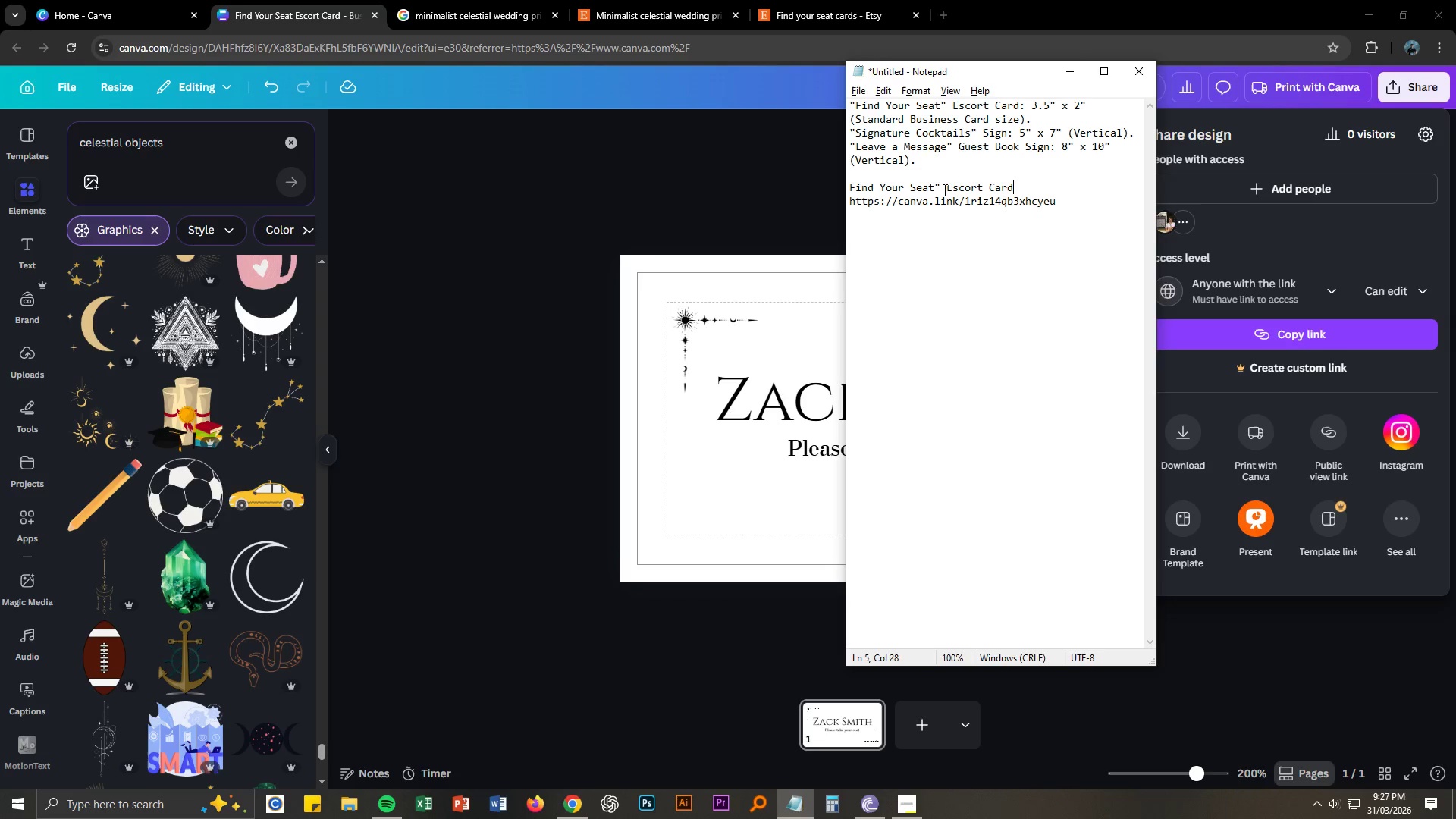 
left_click([941, 188])
 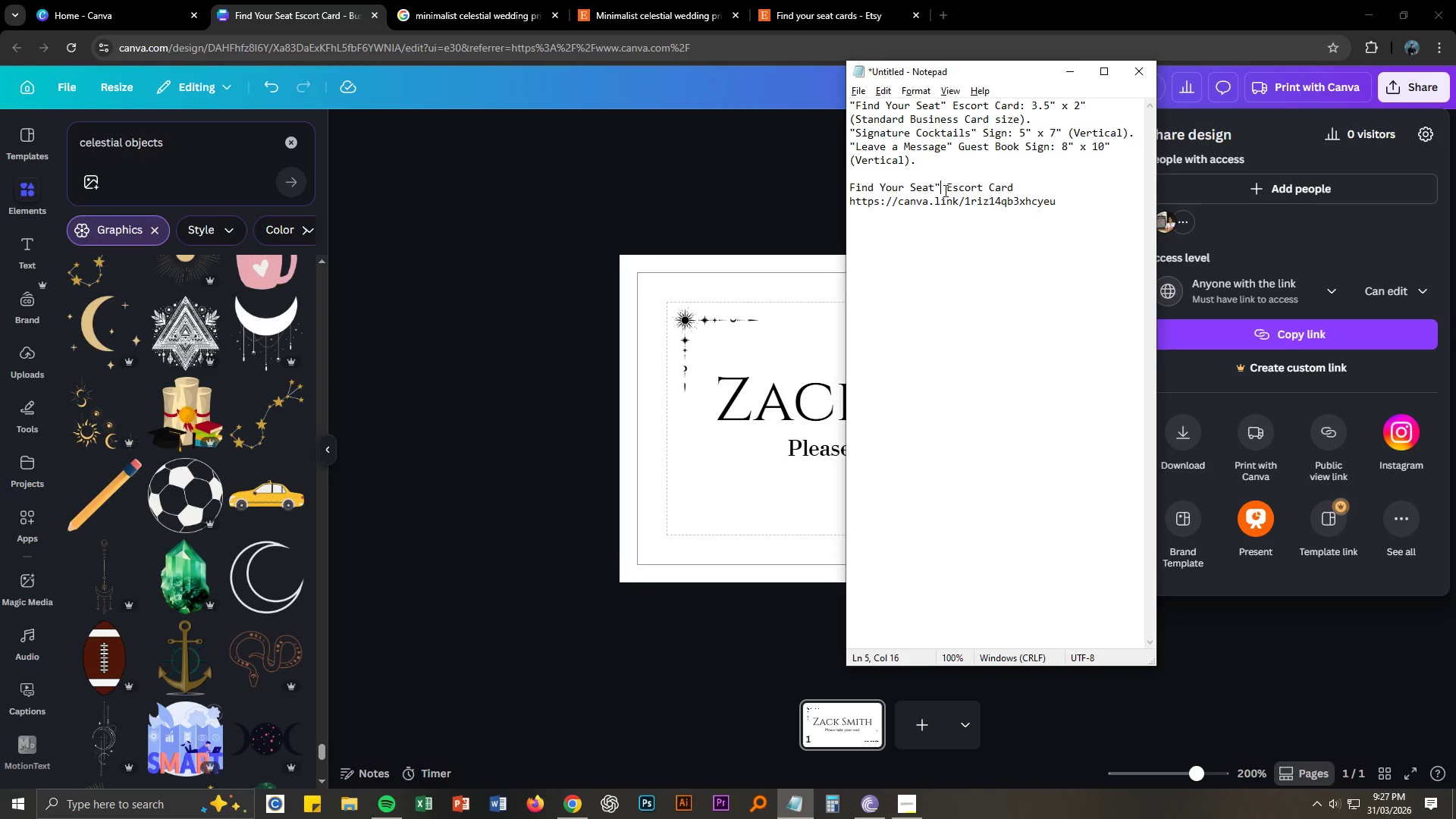 
key(Backspace)
 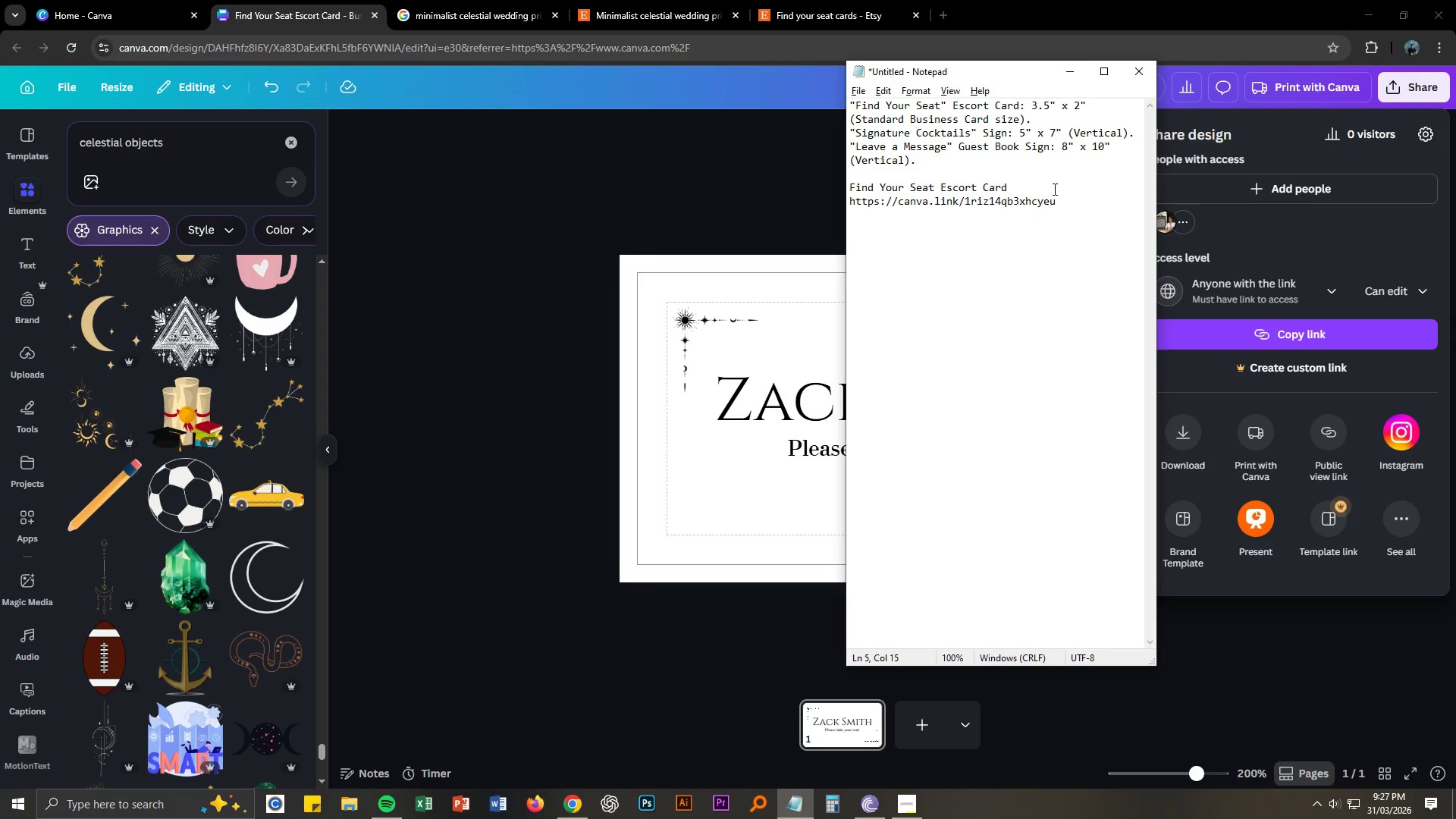 
double_click([1068, 202])
 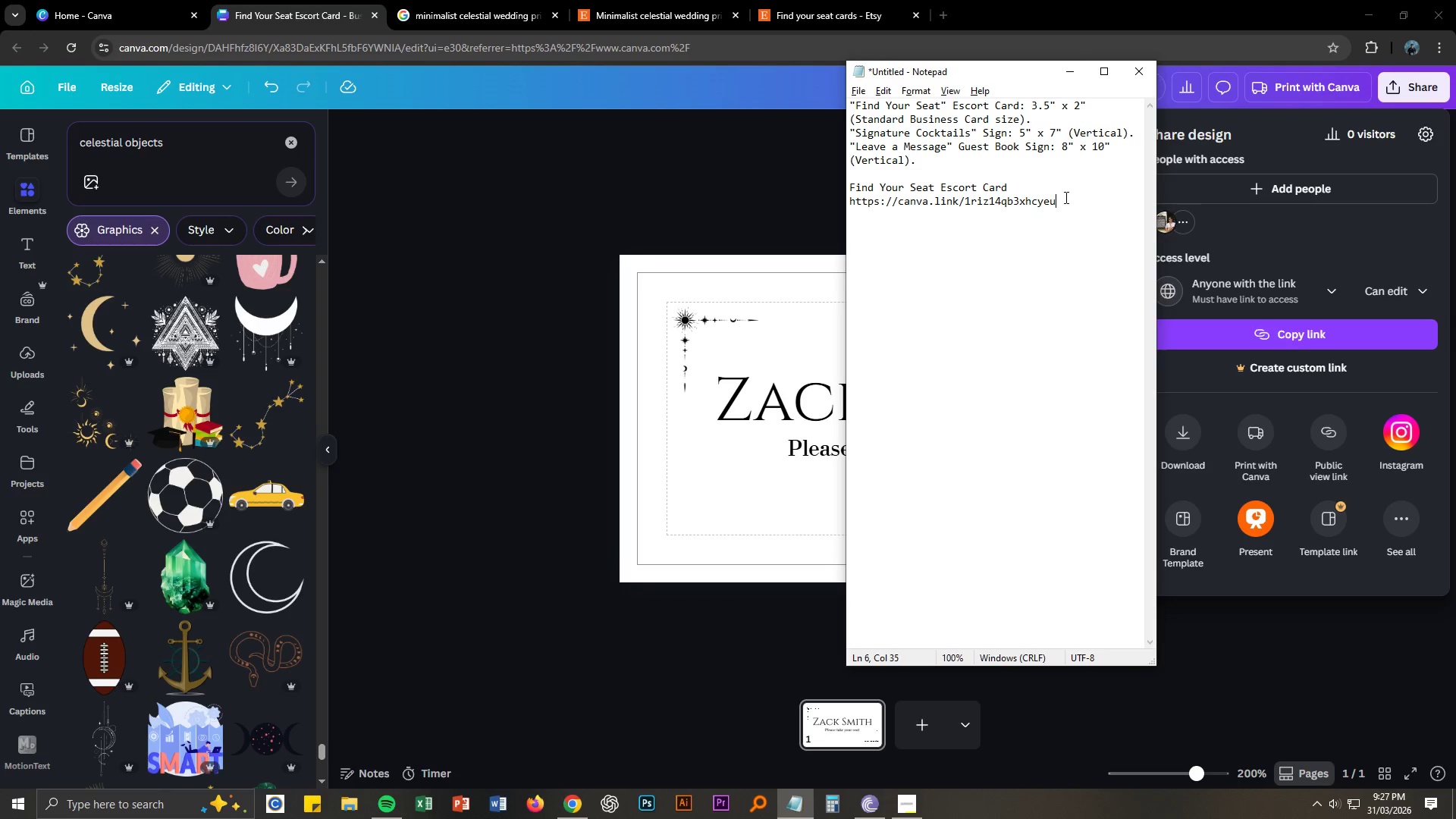 
key(Enter)
 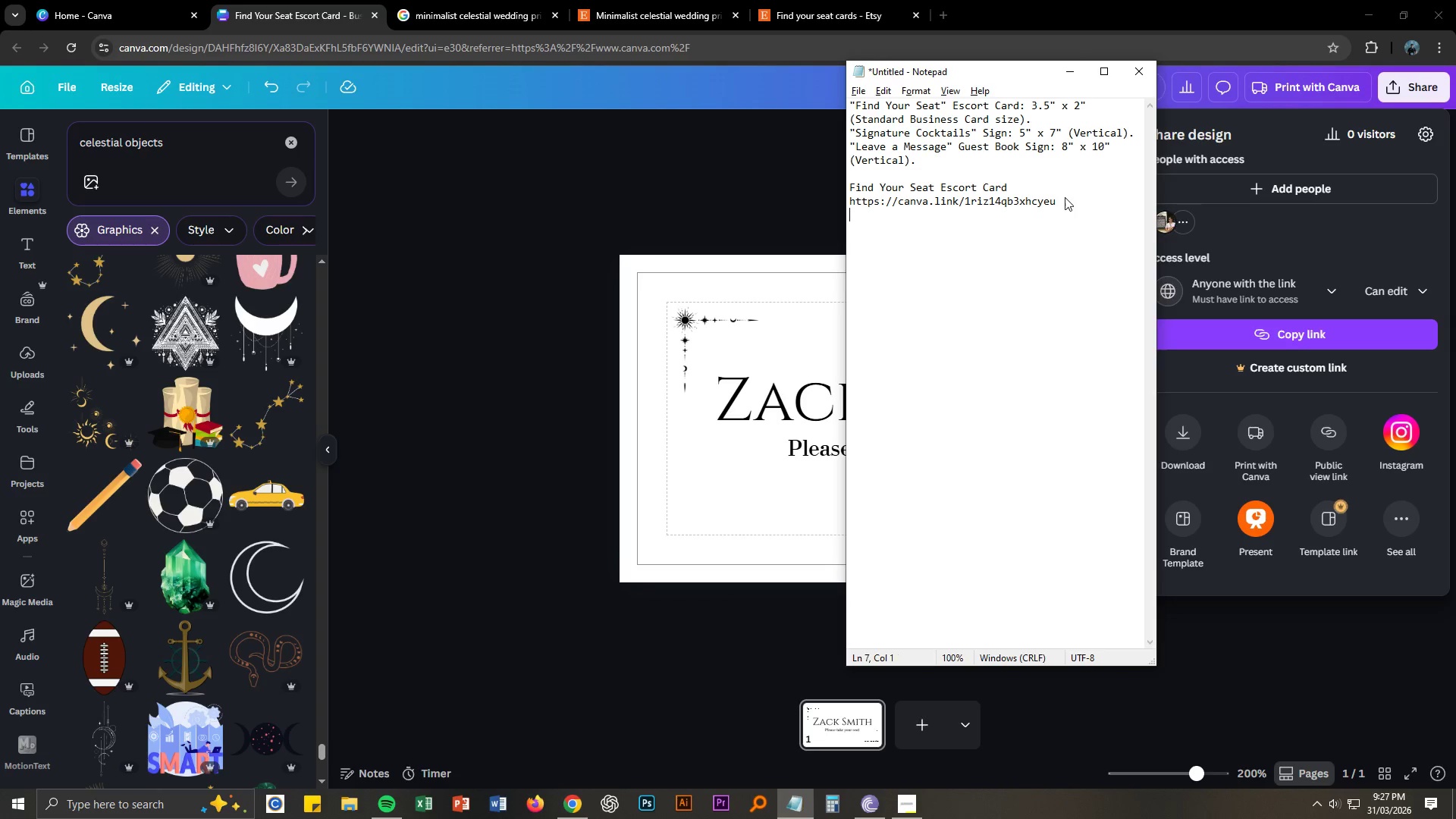 
key(Enter)
 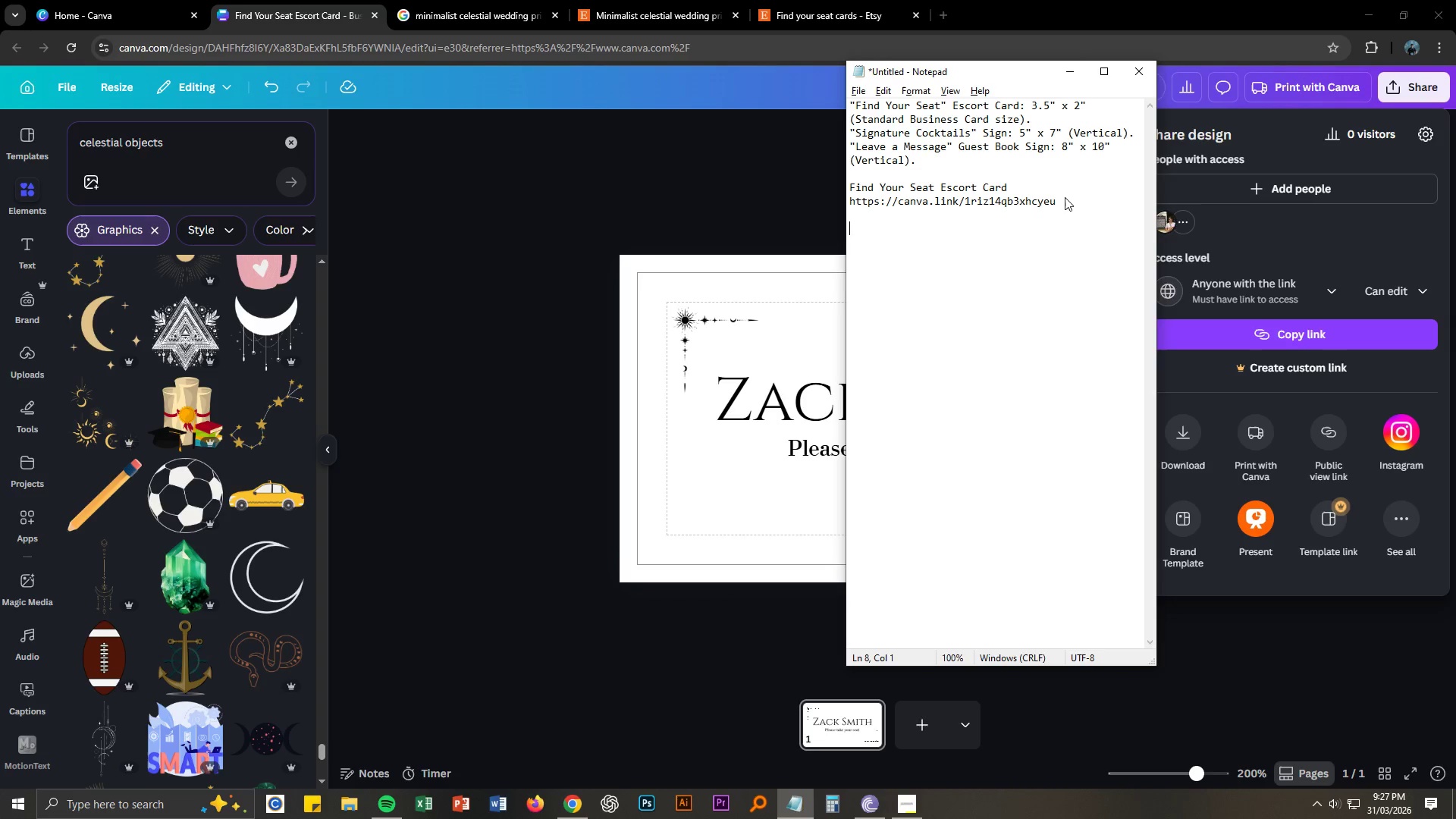 
key(Alt+AltLeft)
 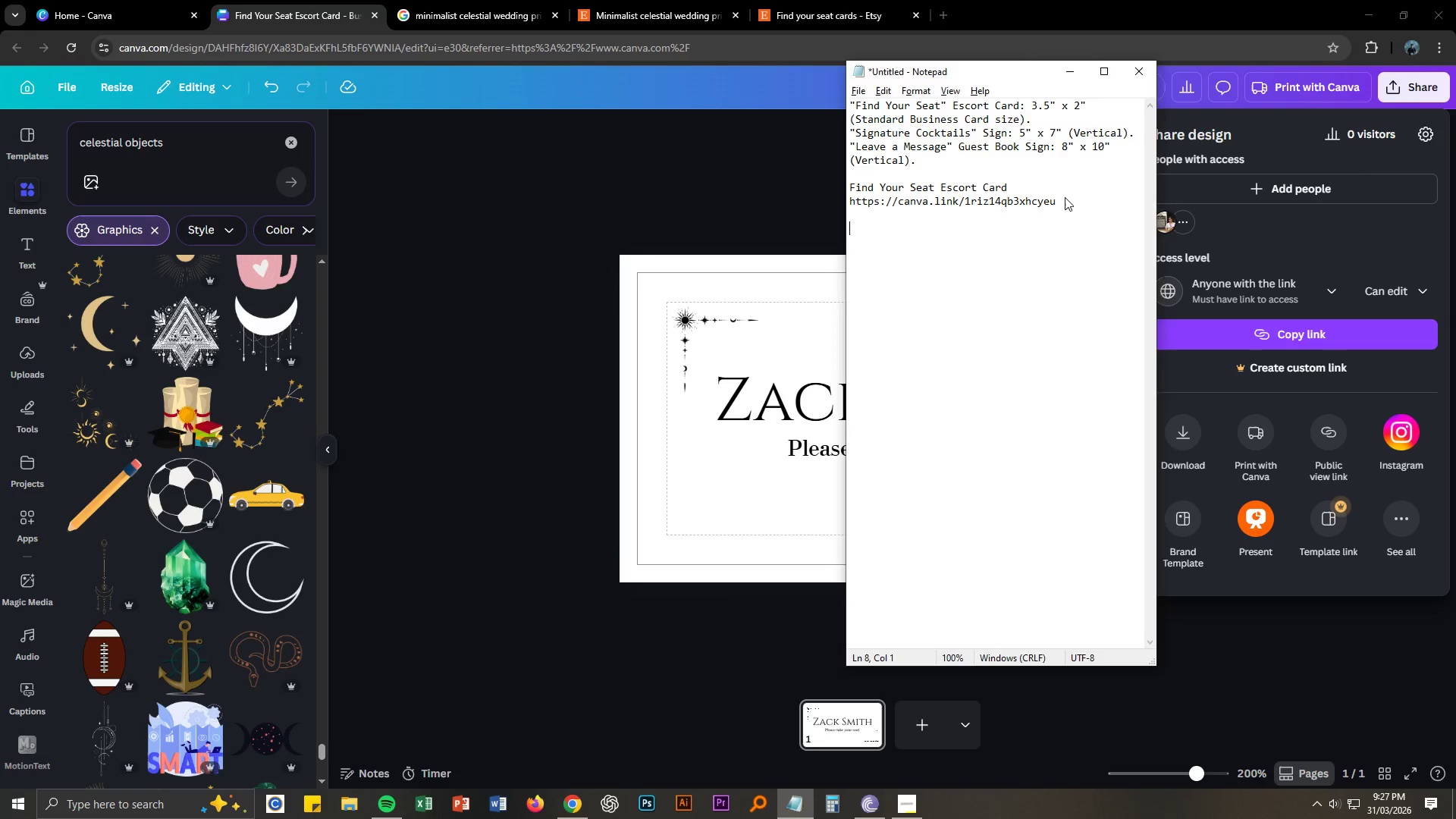 
key(Alt+Tab)
 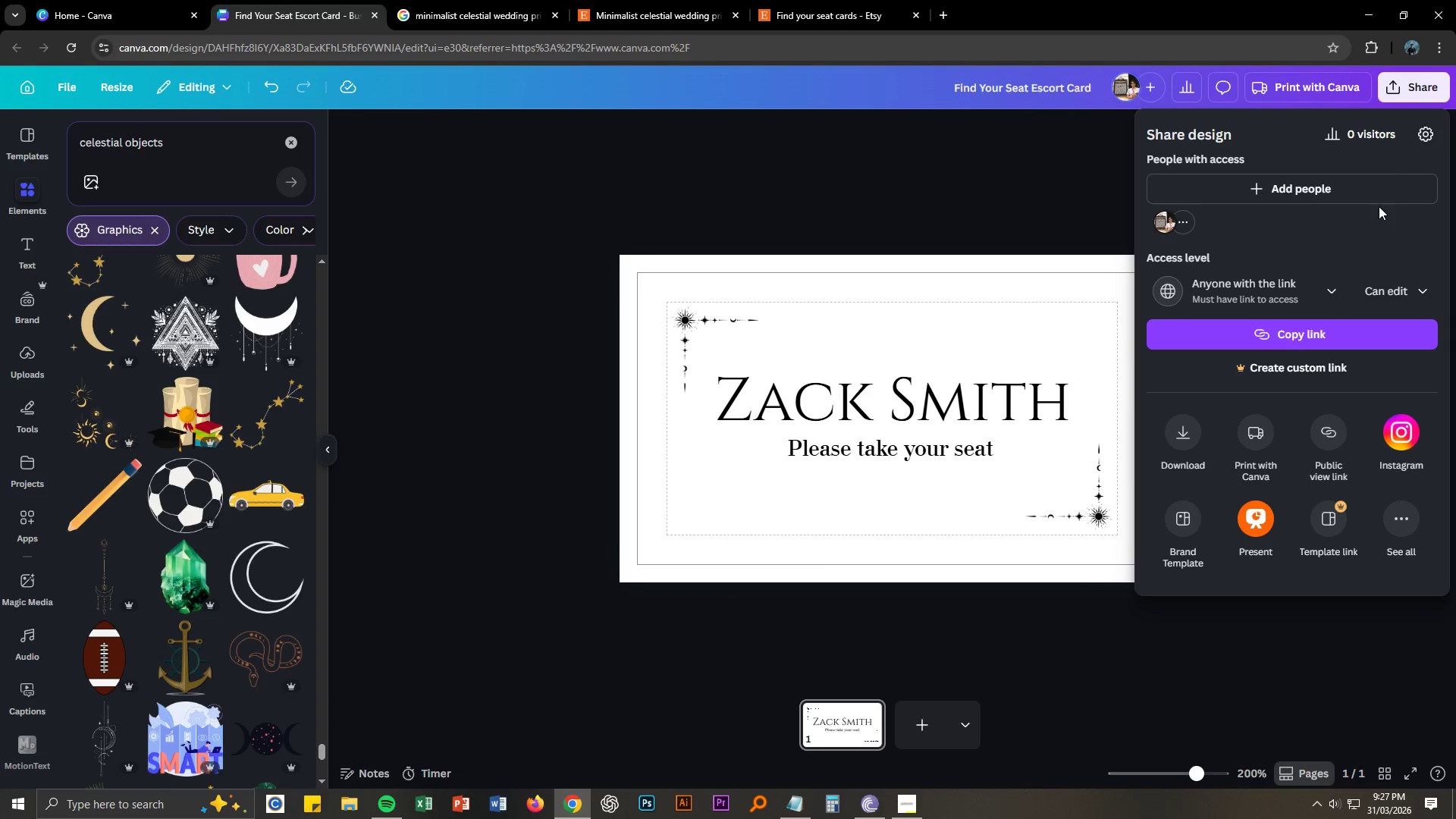 
left_click([1363, 236])
 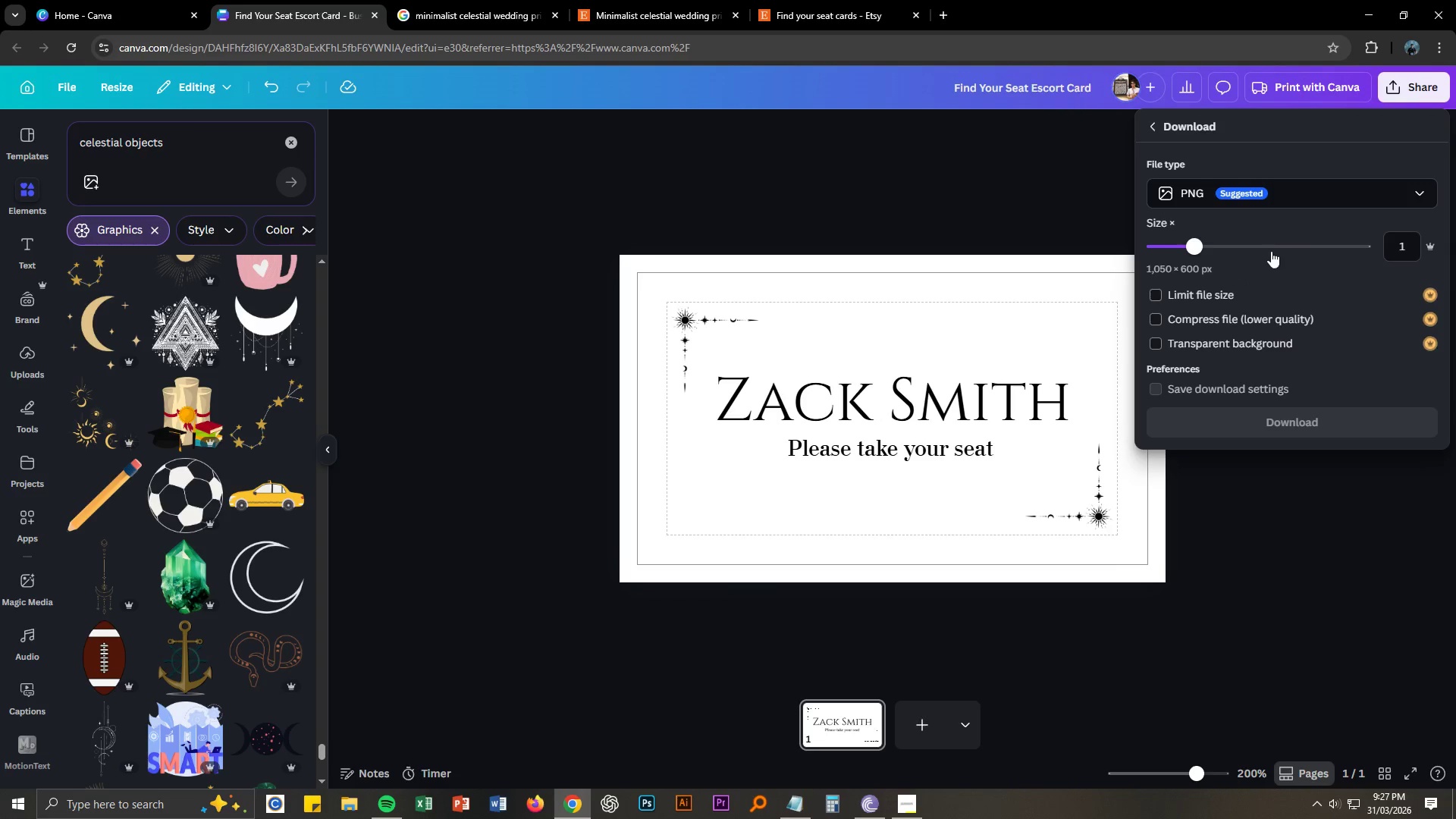 
left_click([1367, 246])
 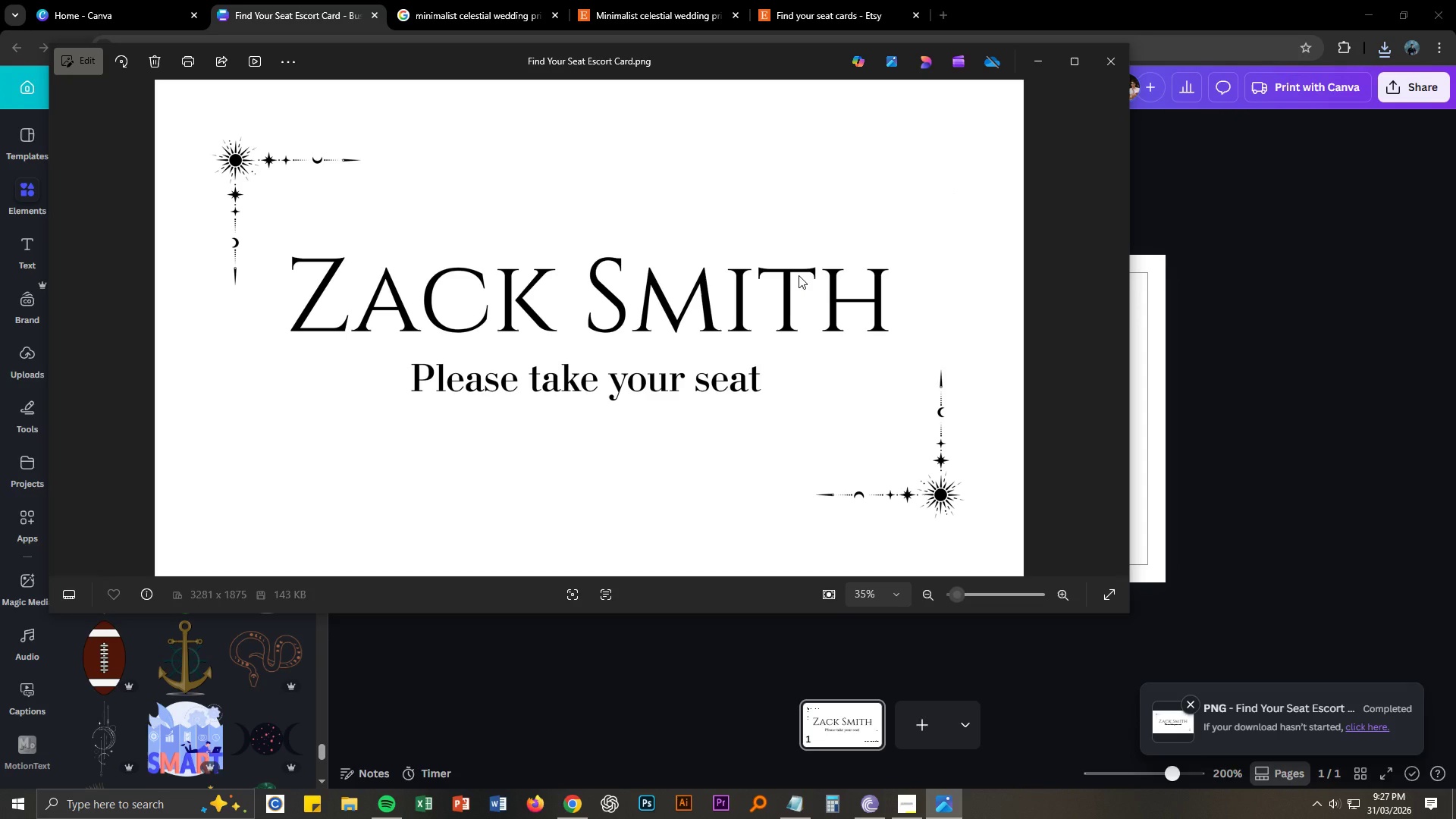 
wait(15.36)
 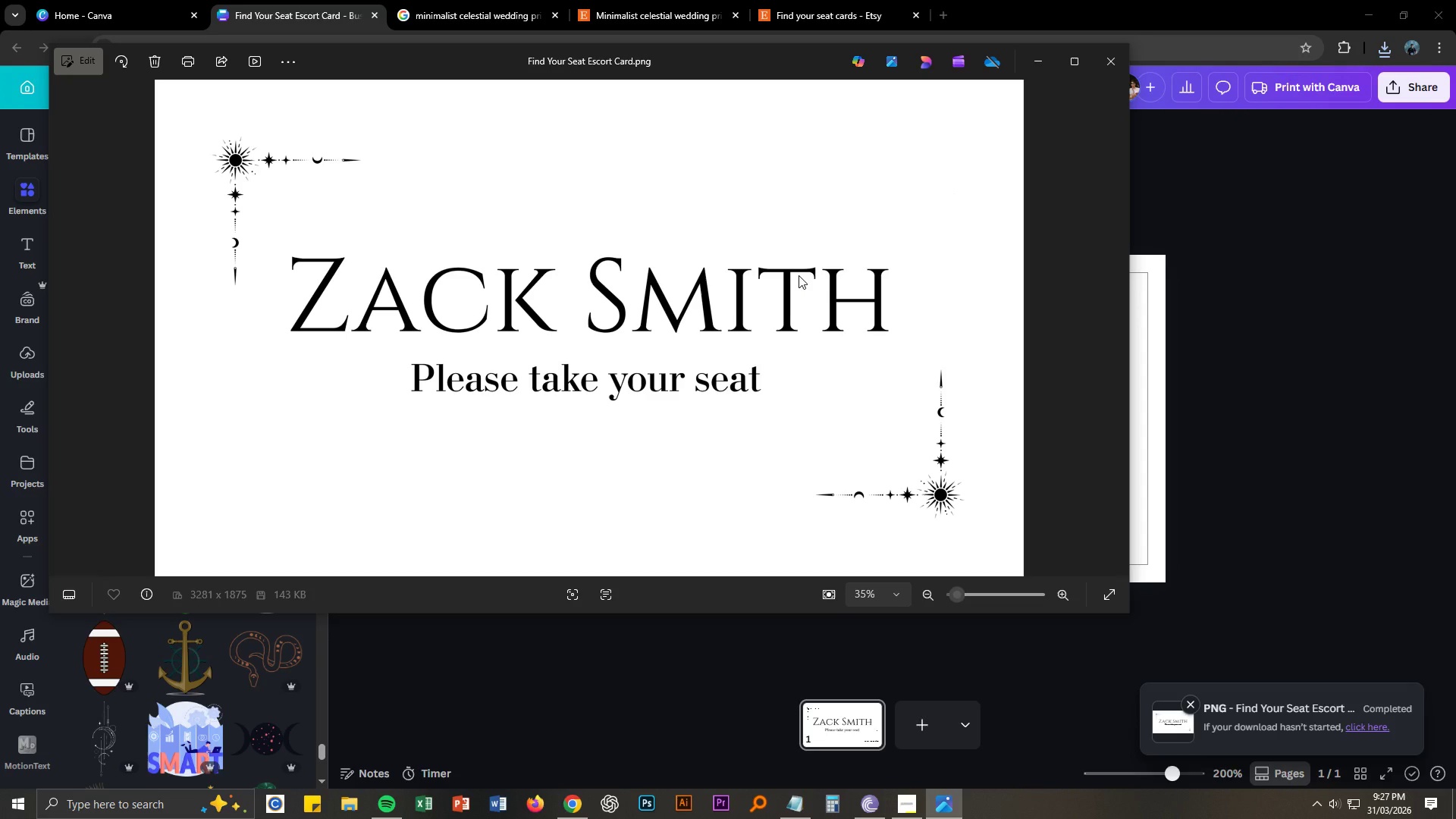 
left_click([1102, 63])
 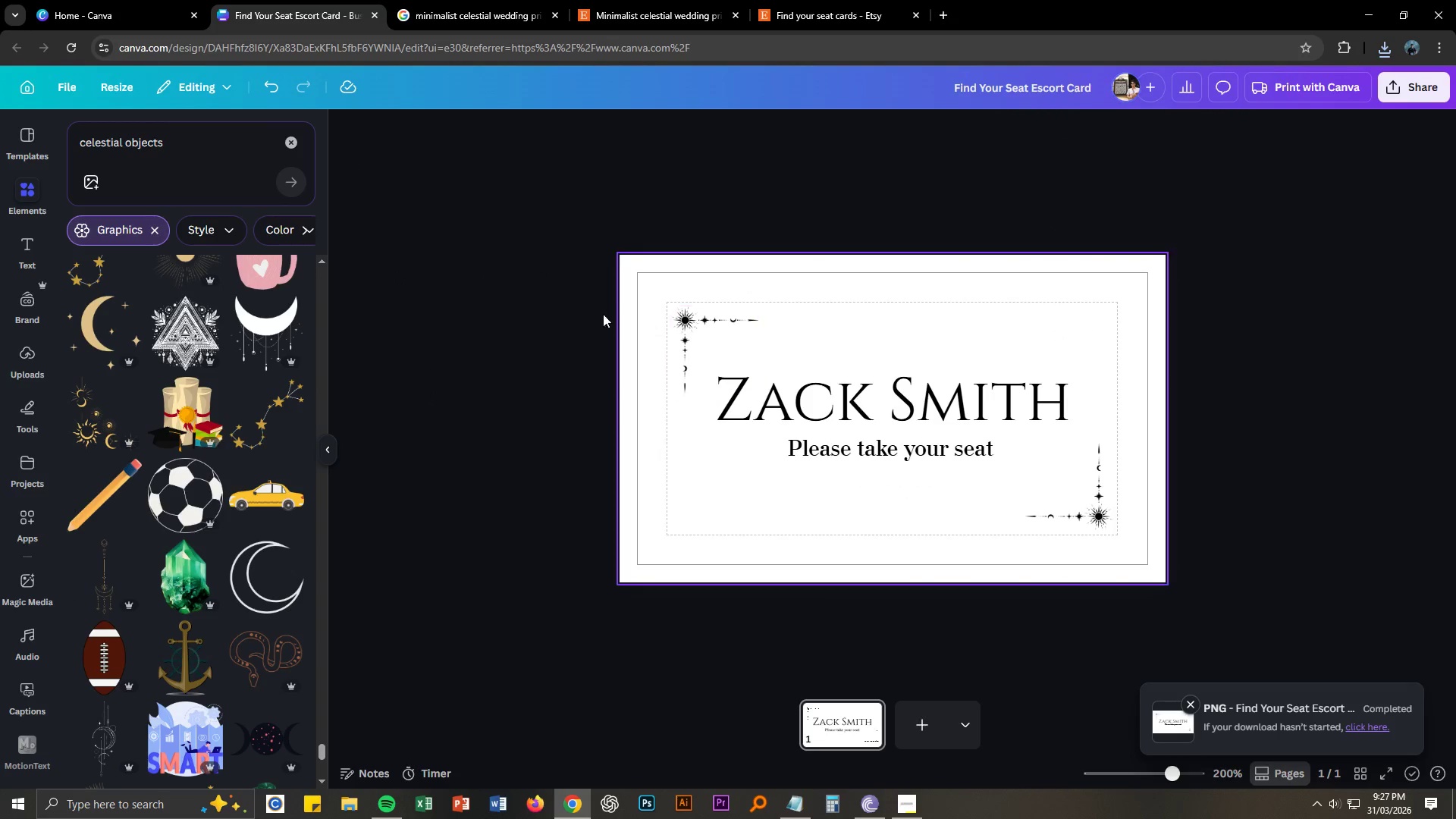 
left_click([476, 306])
 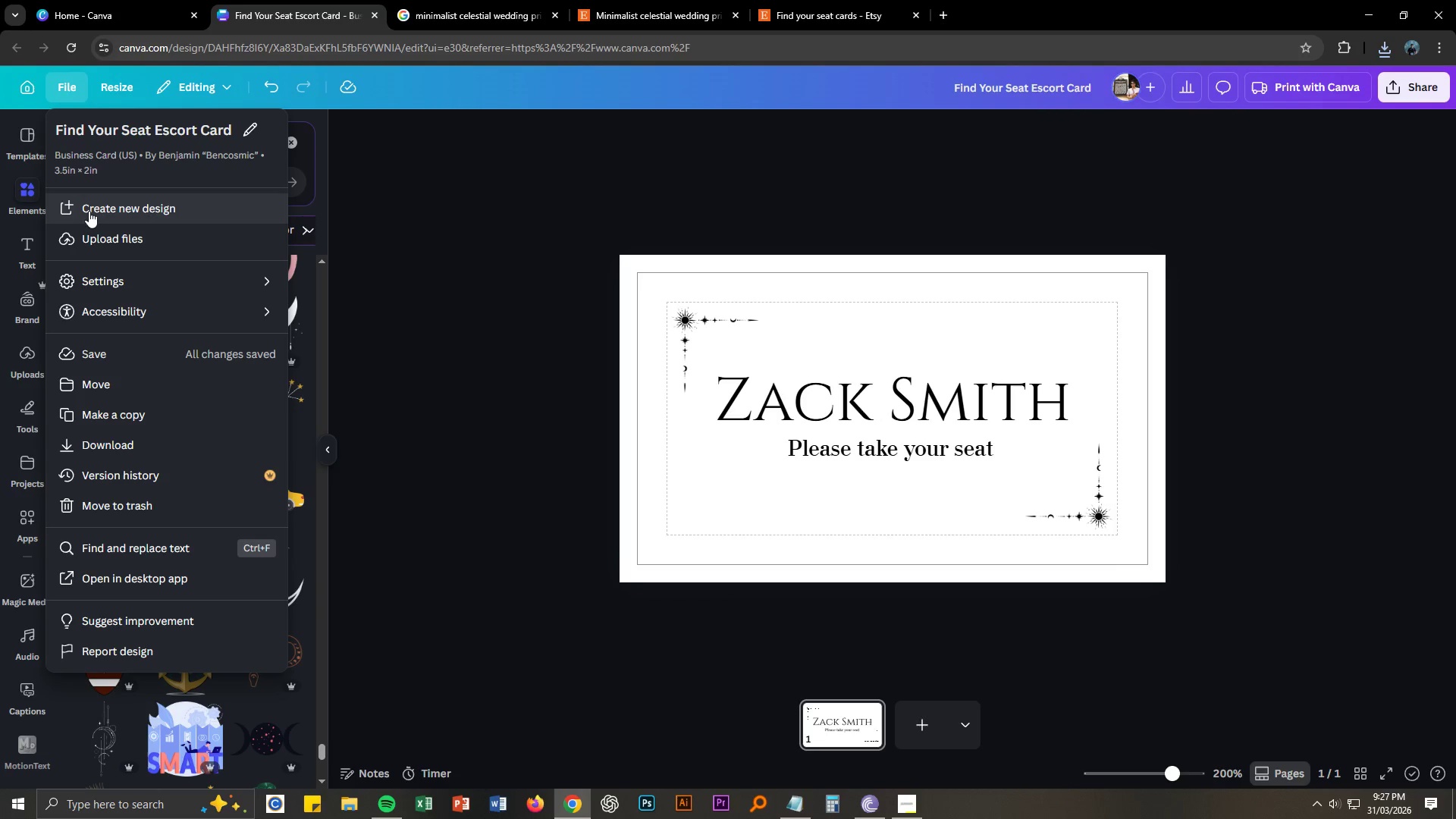 
left_click([89, 211])
 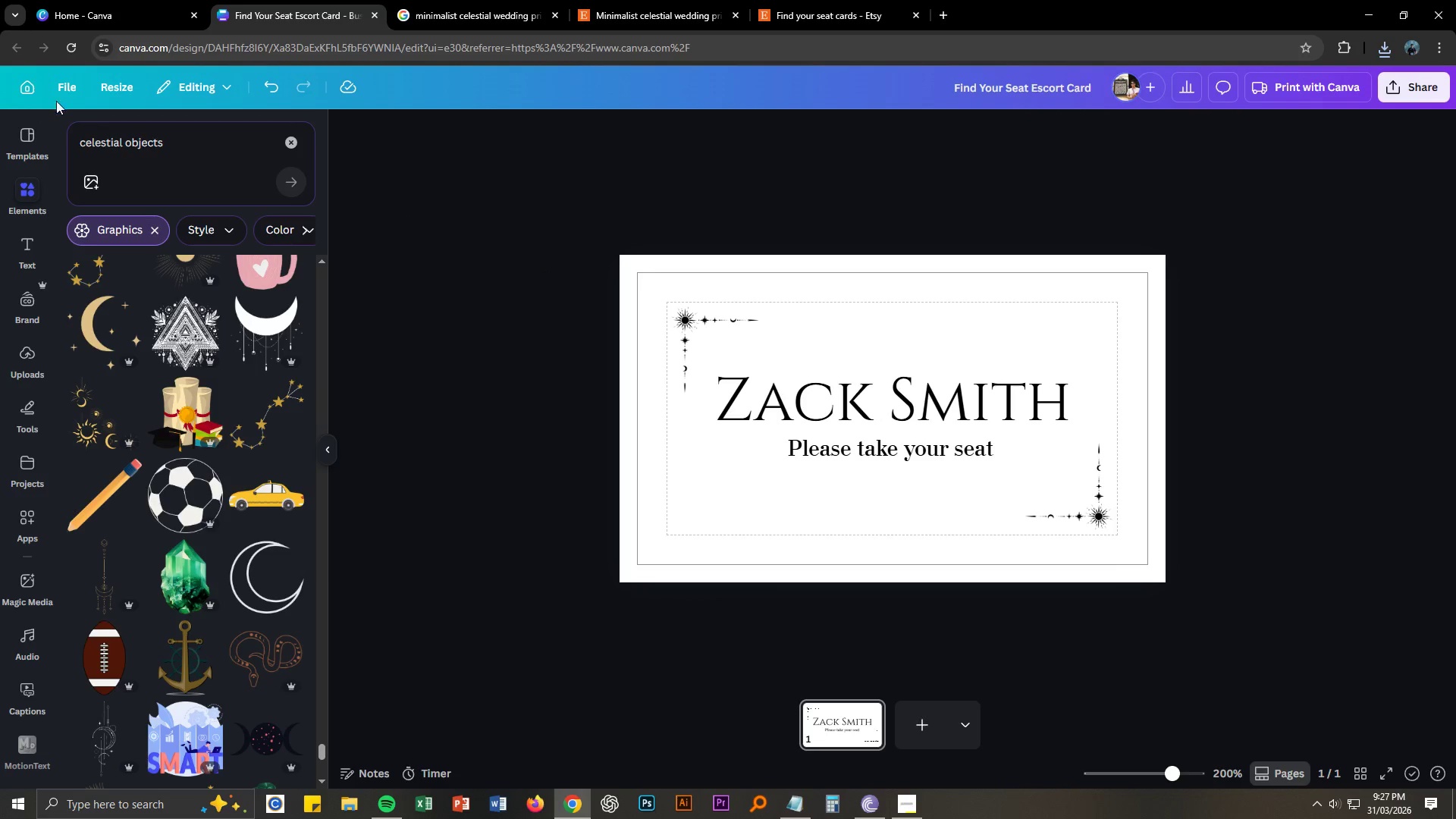 
left_click([58, 88])
 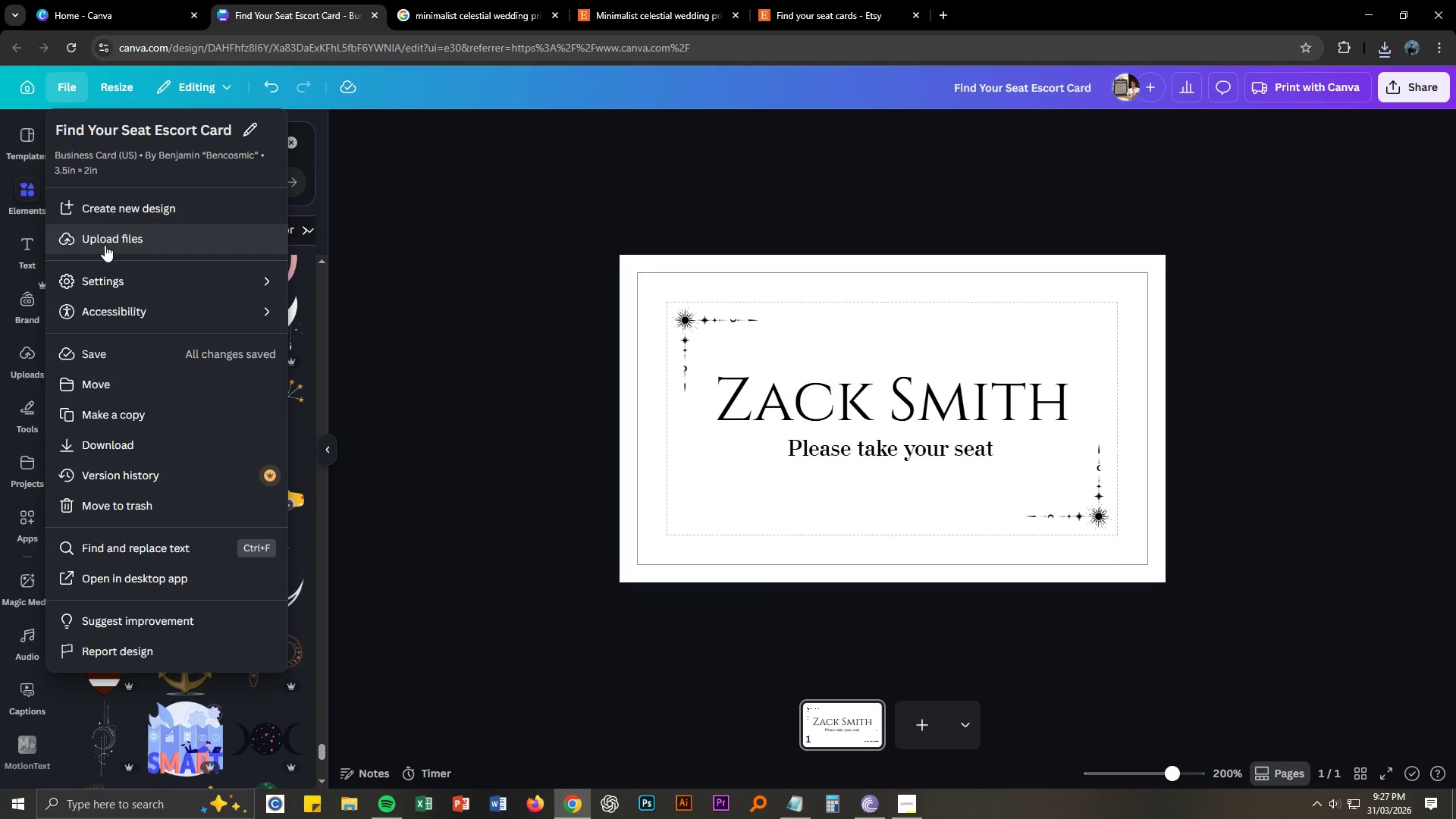 
left_click([112, 210])
 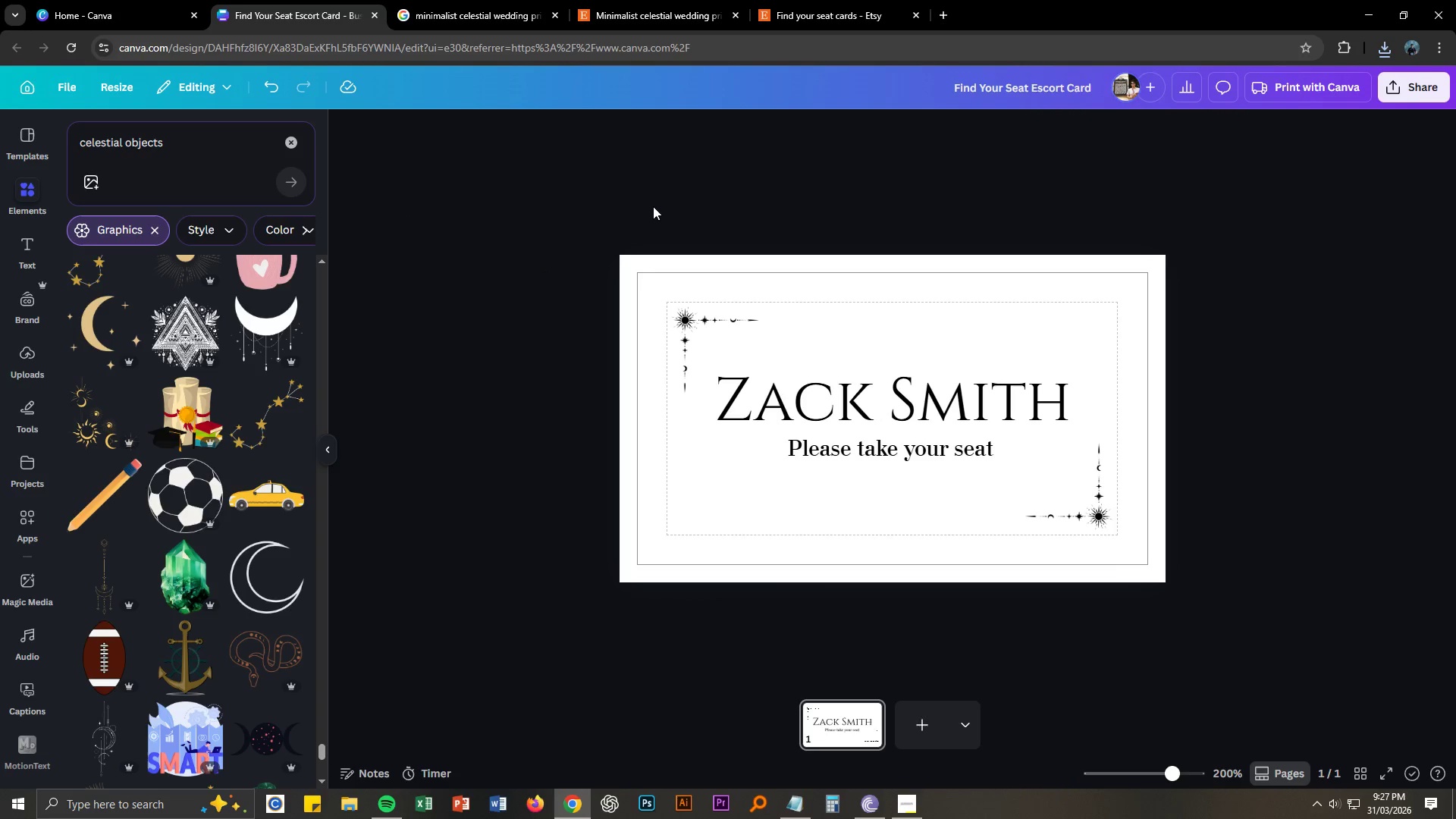 
left_click([659, 196])
 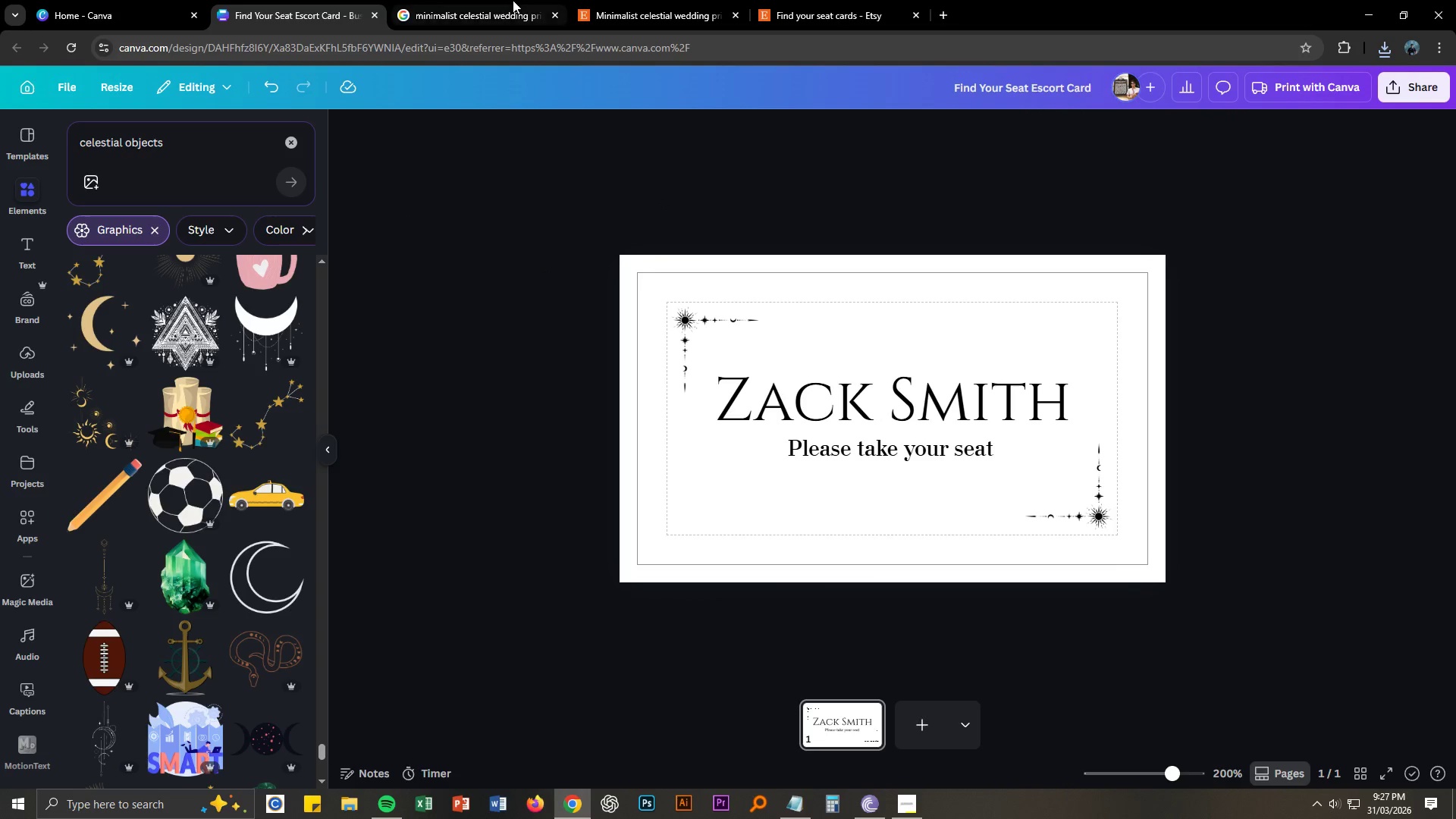 
left_click([513, 0])
 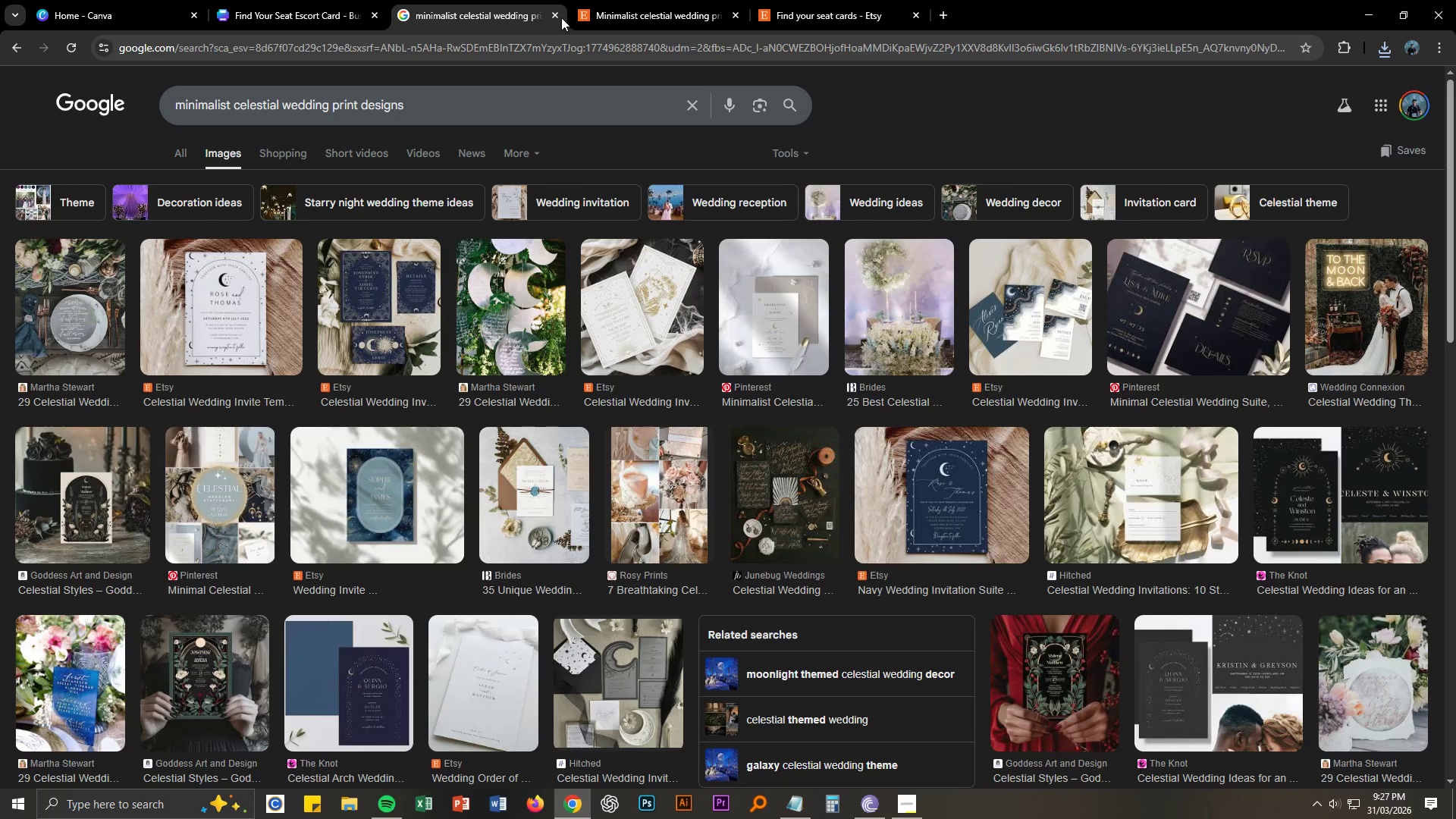 
mouse_move([248, 16])
 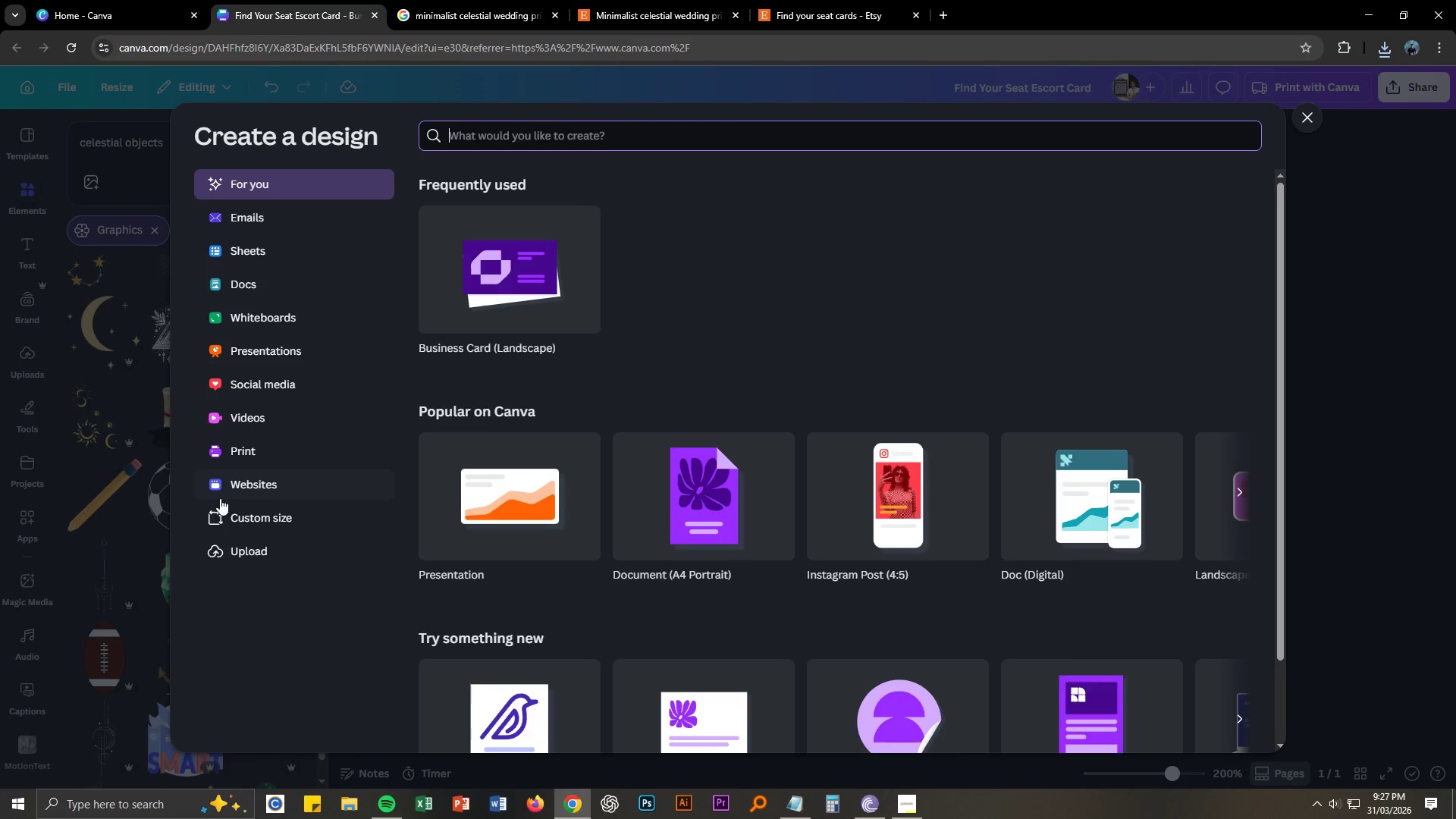 
left_click([256, 519])
 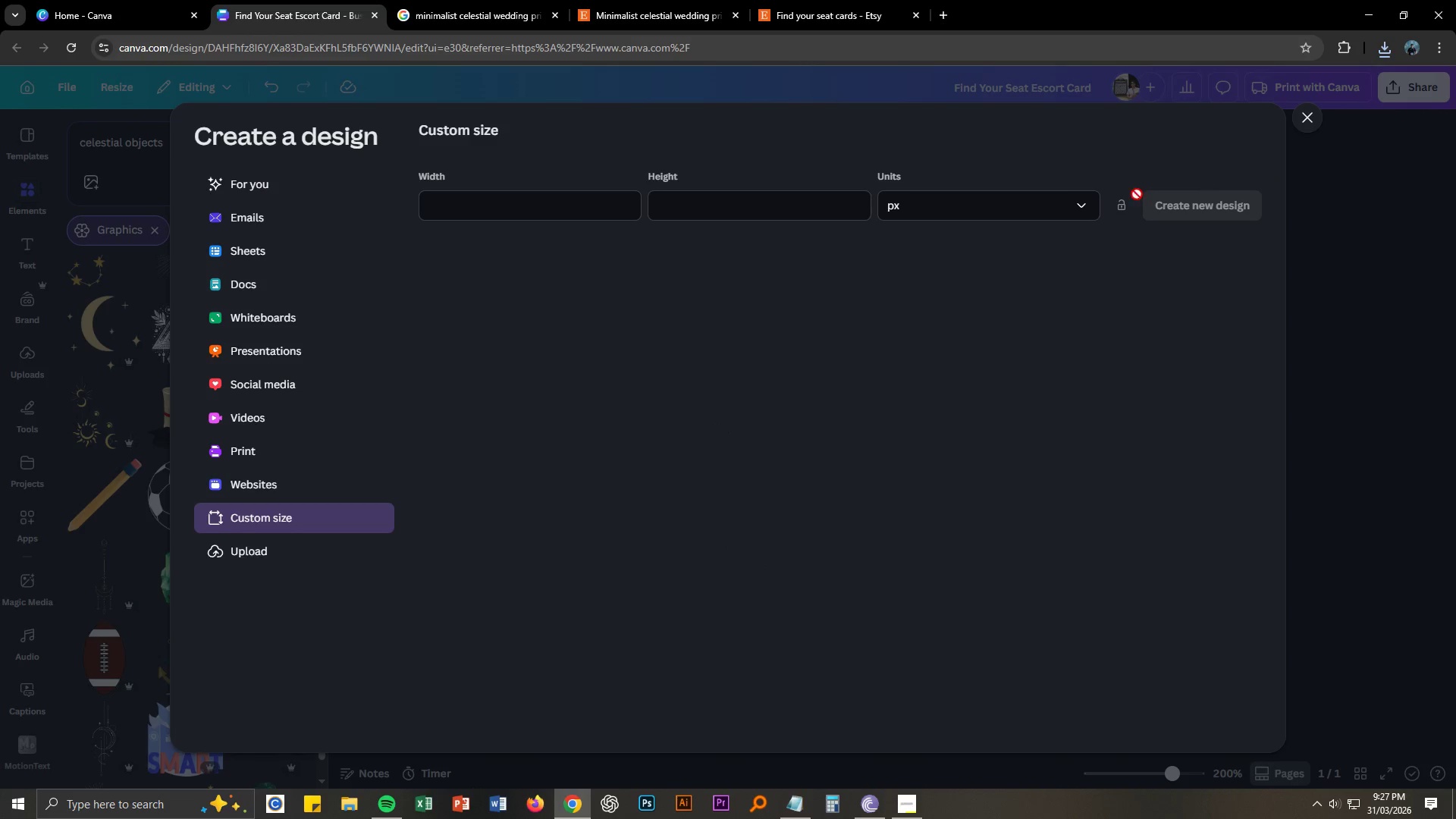 
left_click([921, 201])
 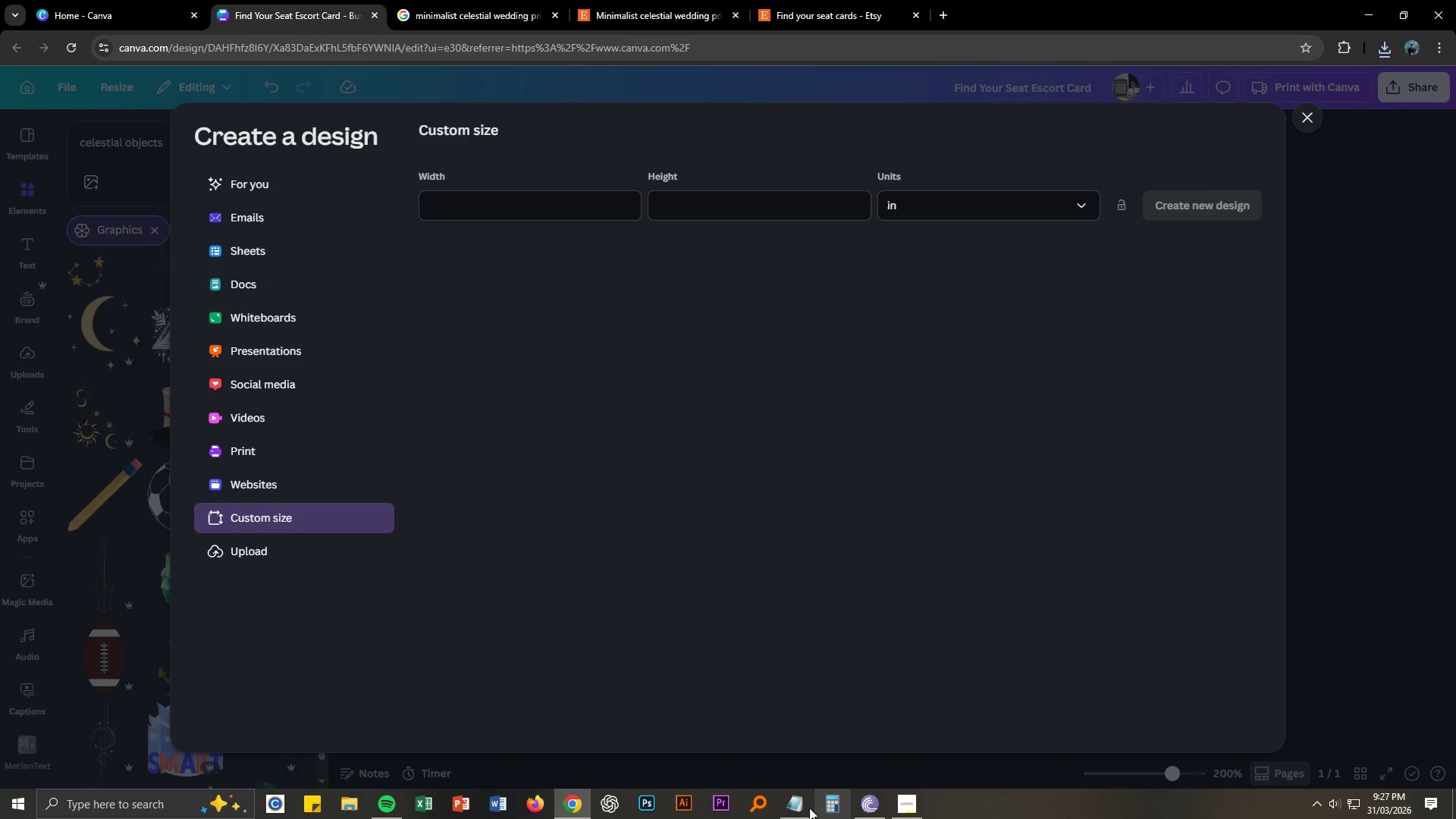 
left_click([798, 803])
 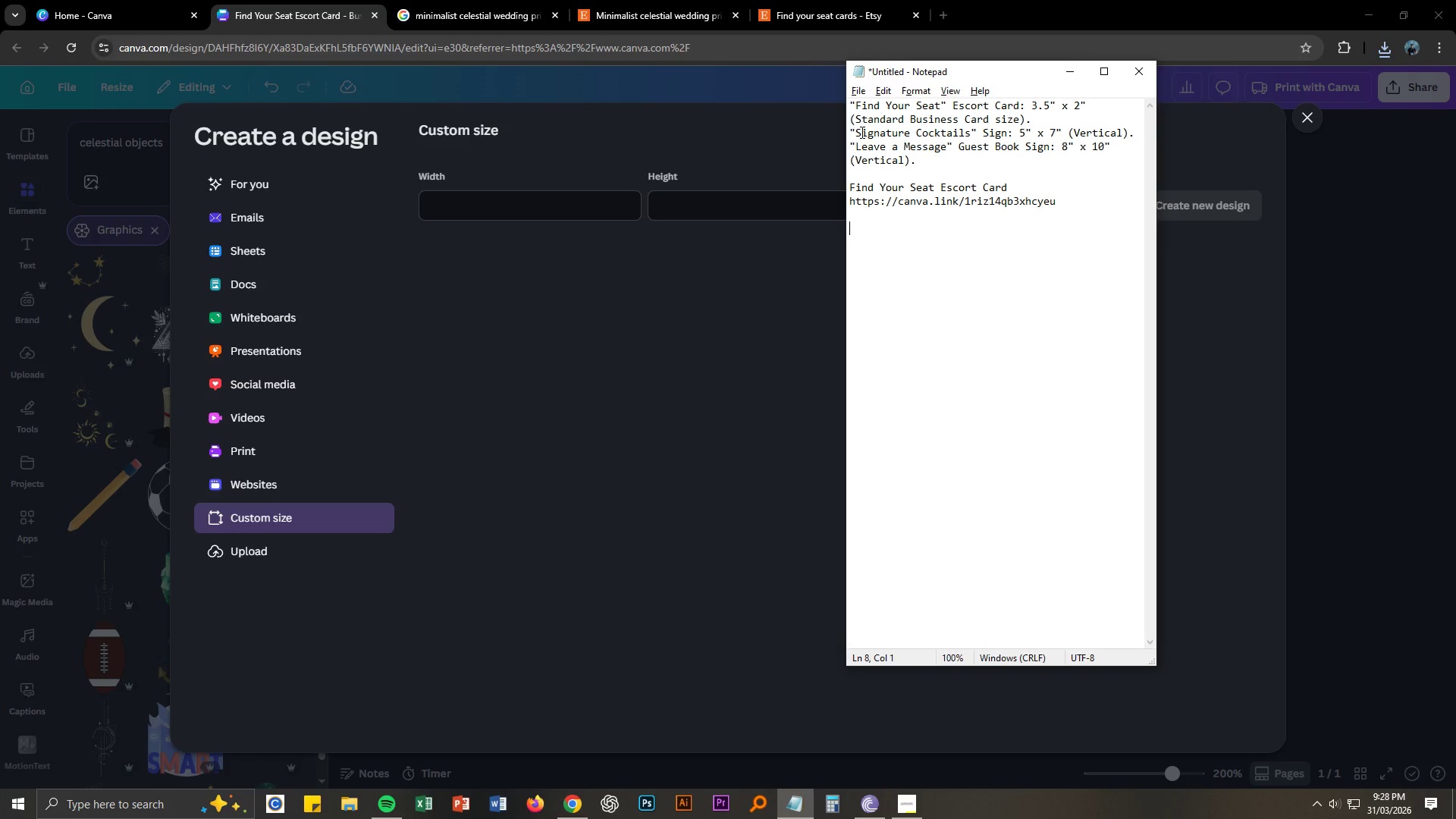 
left_click_drag(start_coordinate=[855, 132], to_coordinate=[969, 129])
 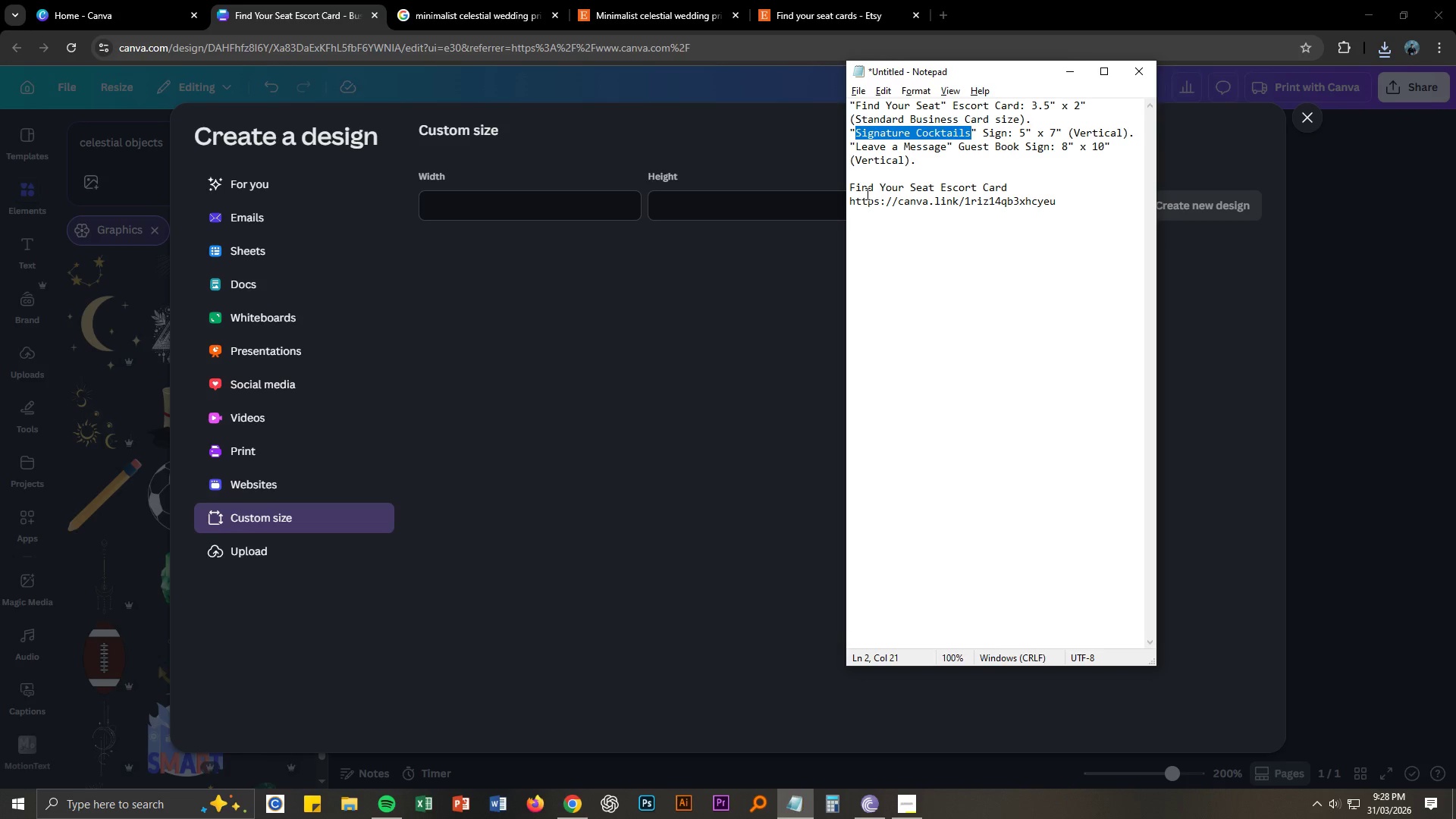 
key(Control+ControlLeft)
 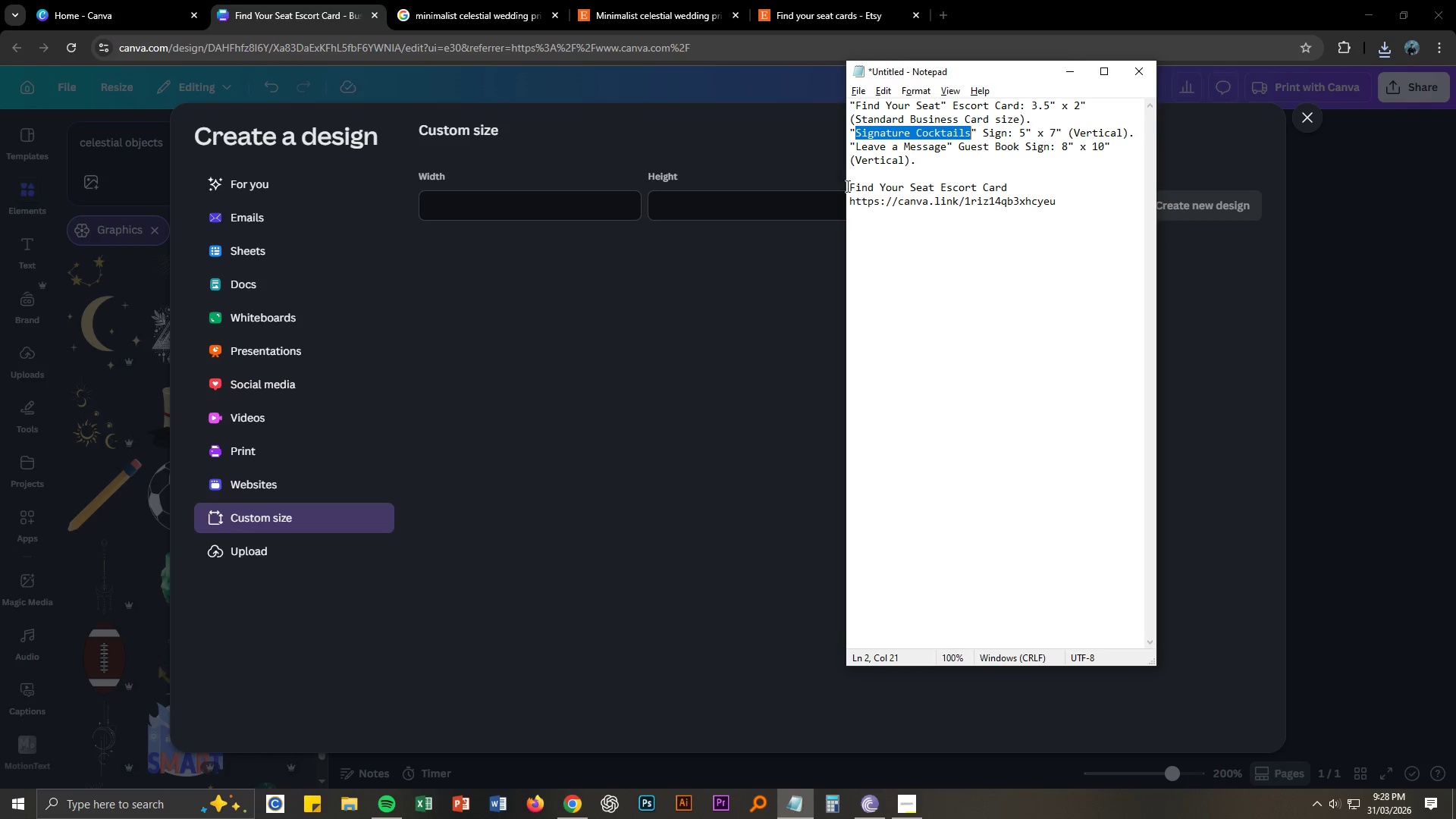 
key(Control+C)
 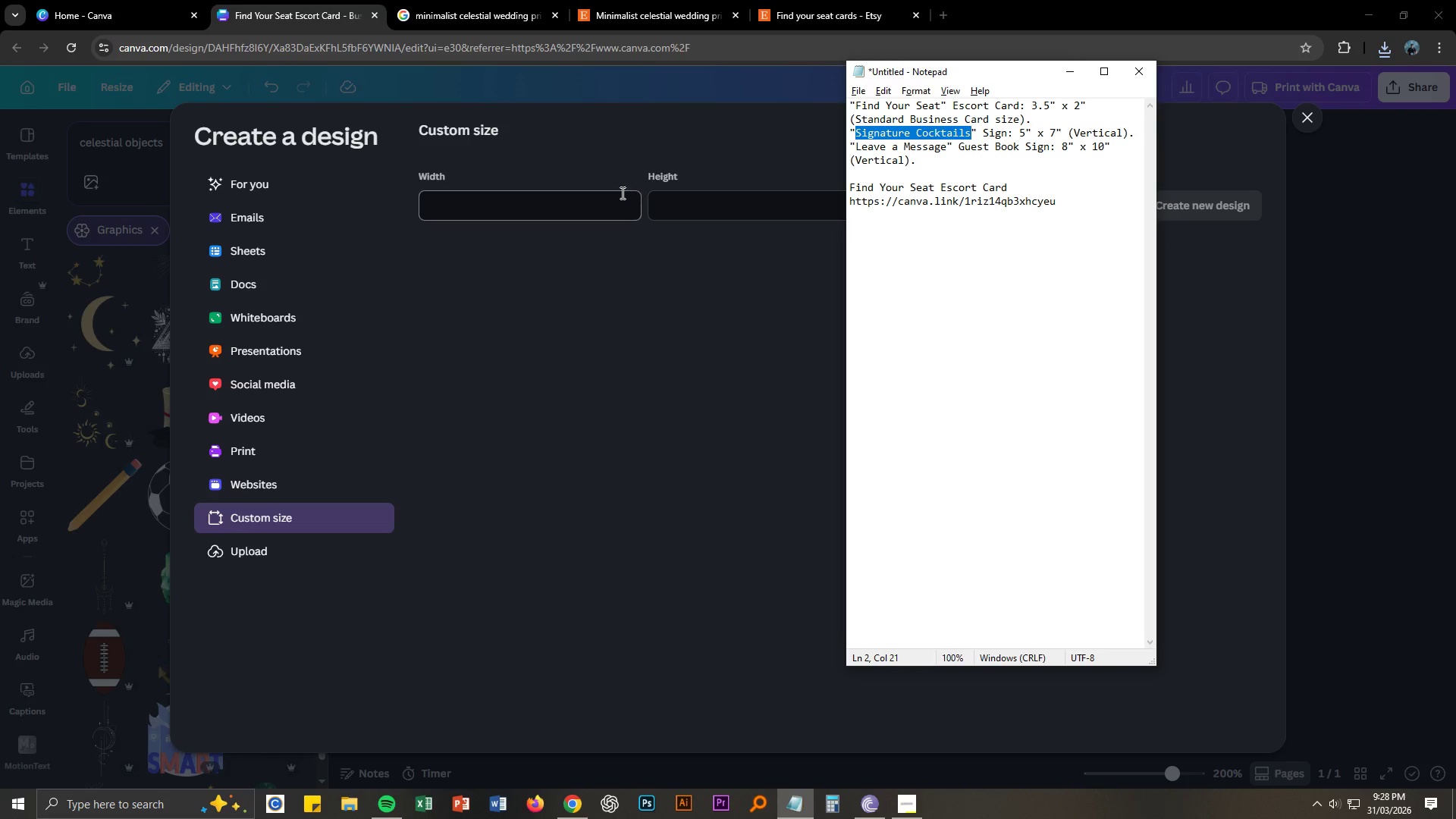 
left_click([618, 195])
 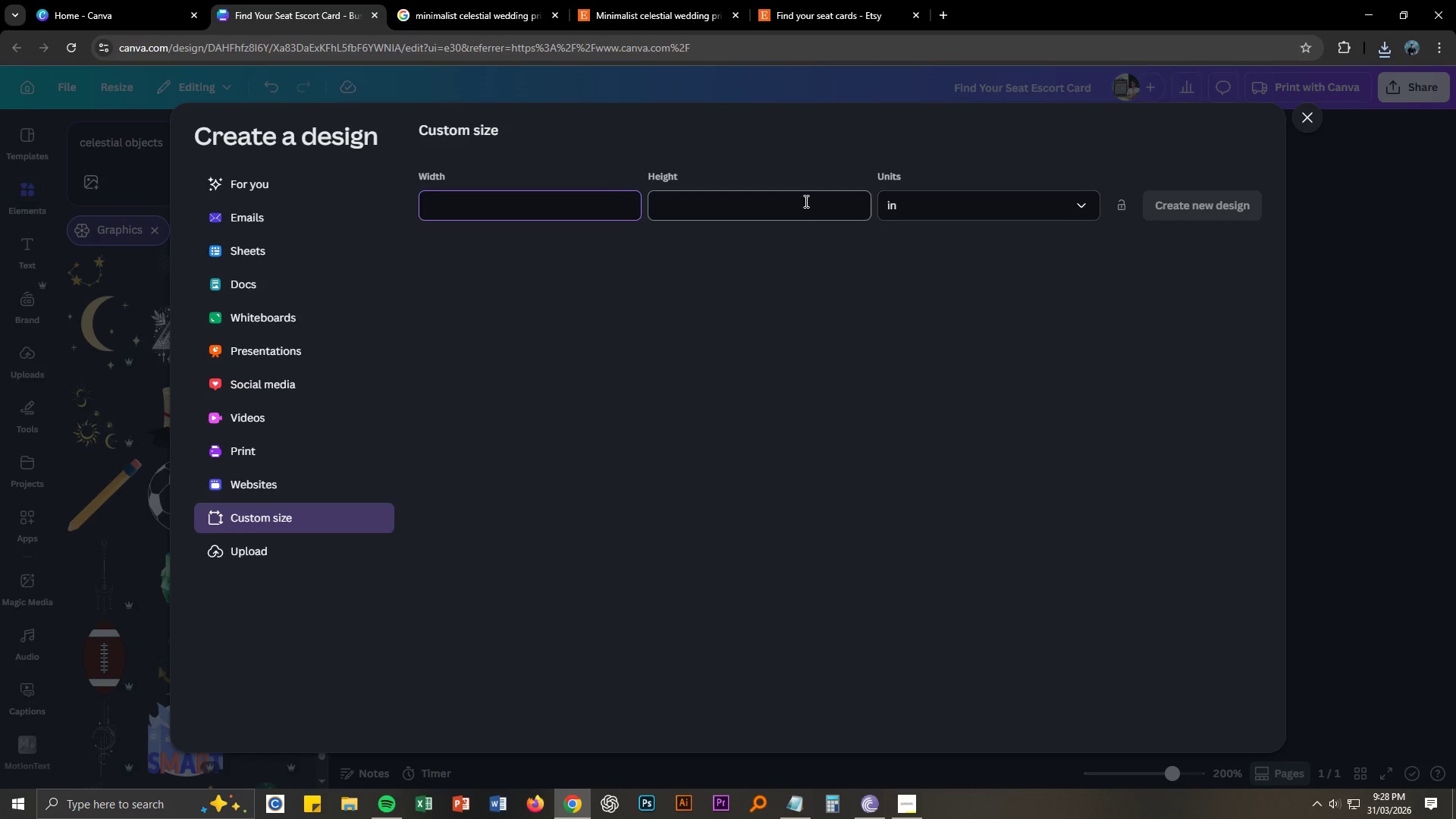 
key(Alt+AltLeft)
 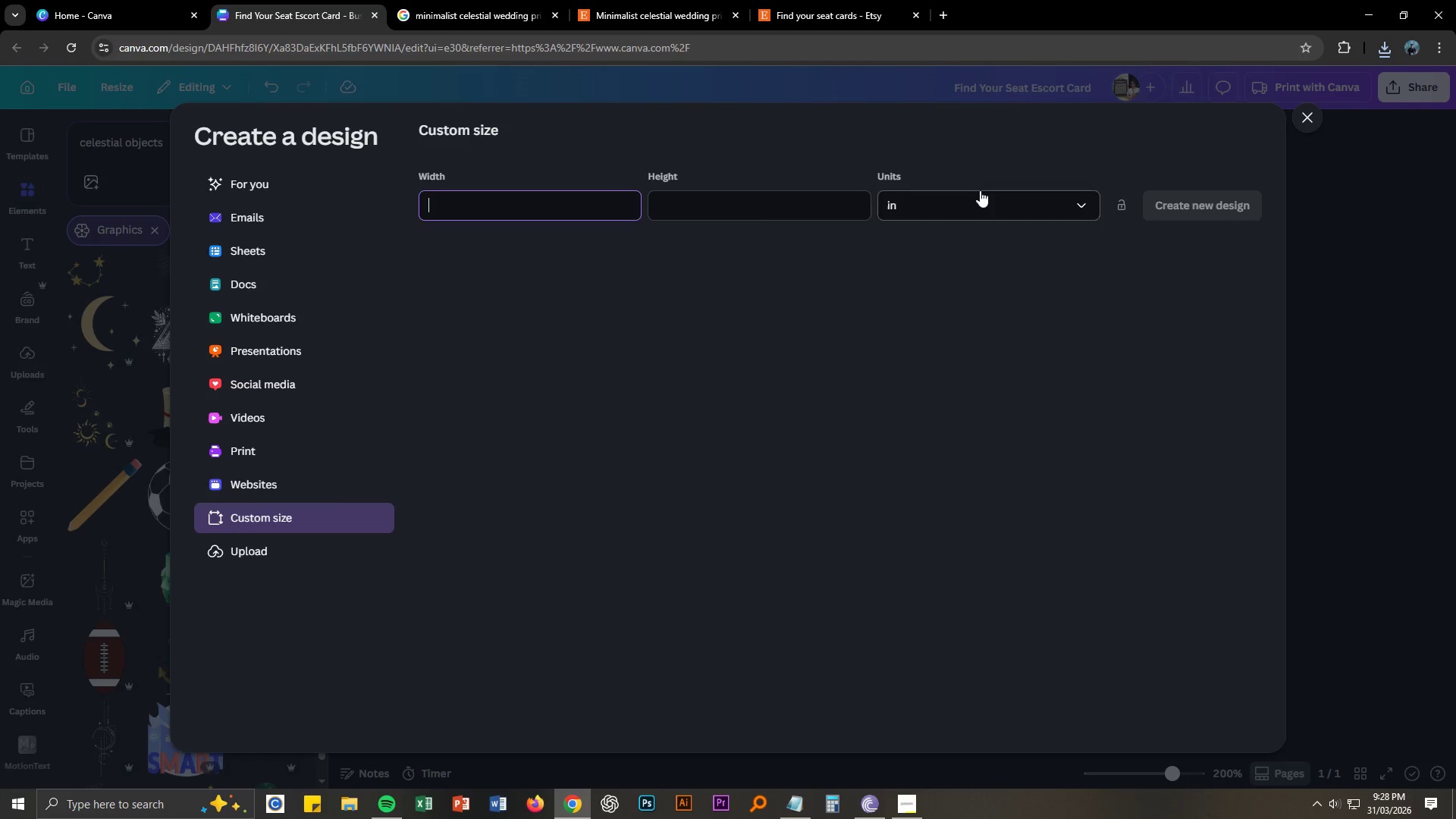 
key(Alt+Tab)
 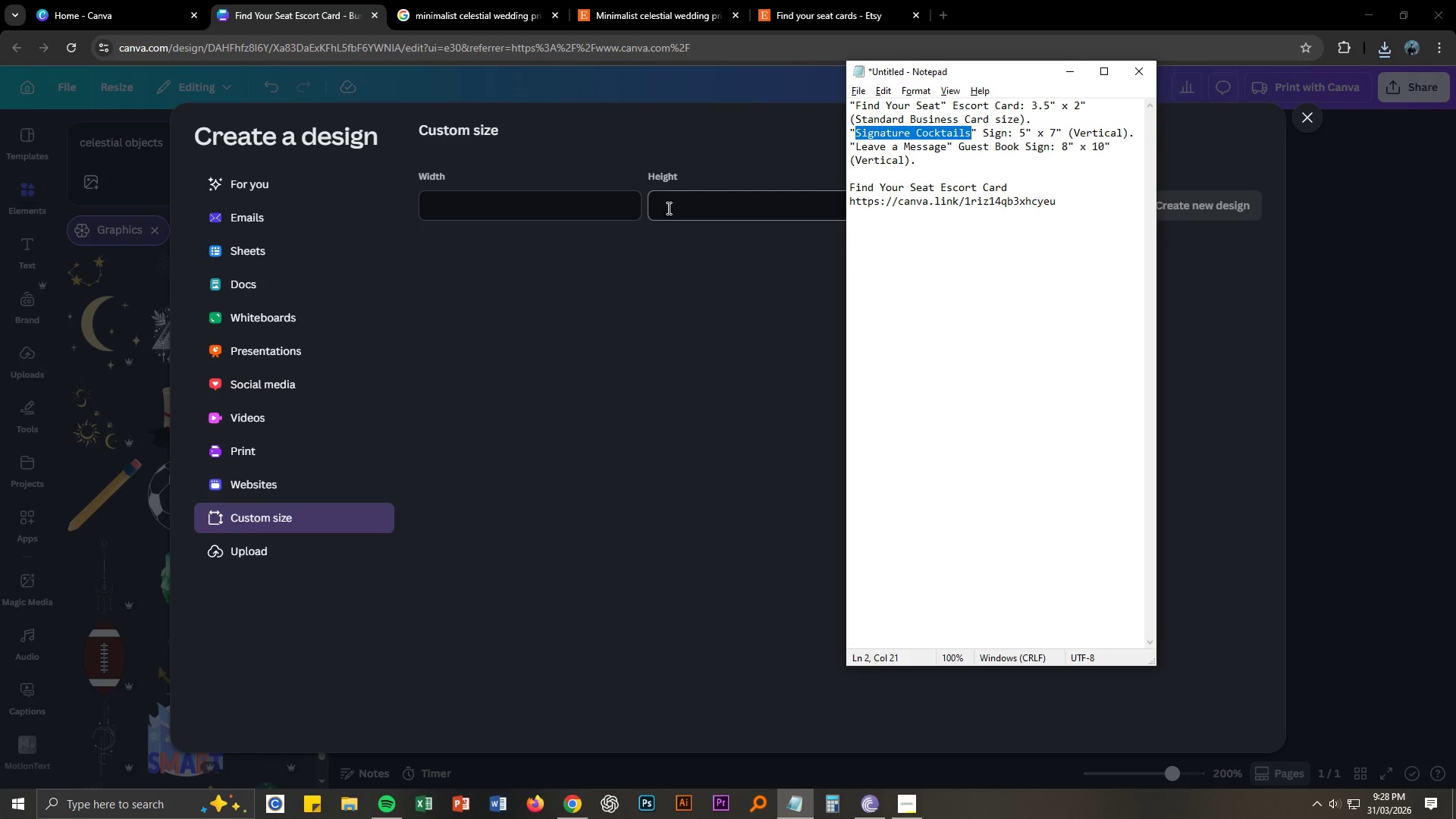 
left_click([605, 212])
 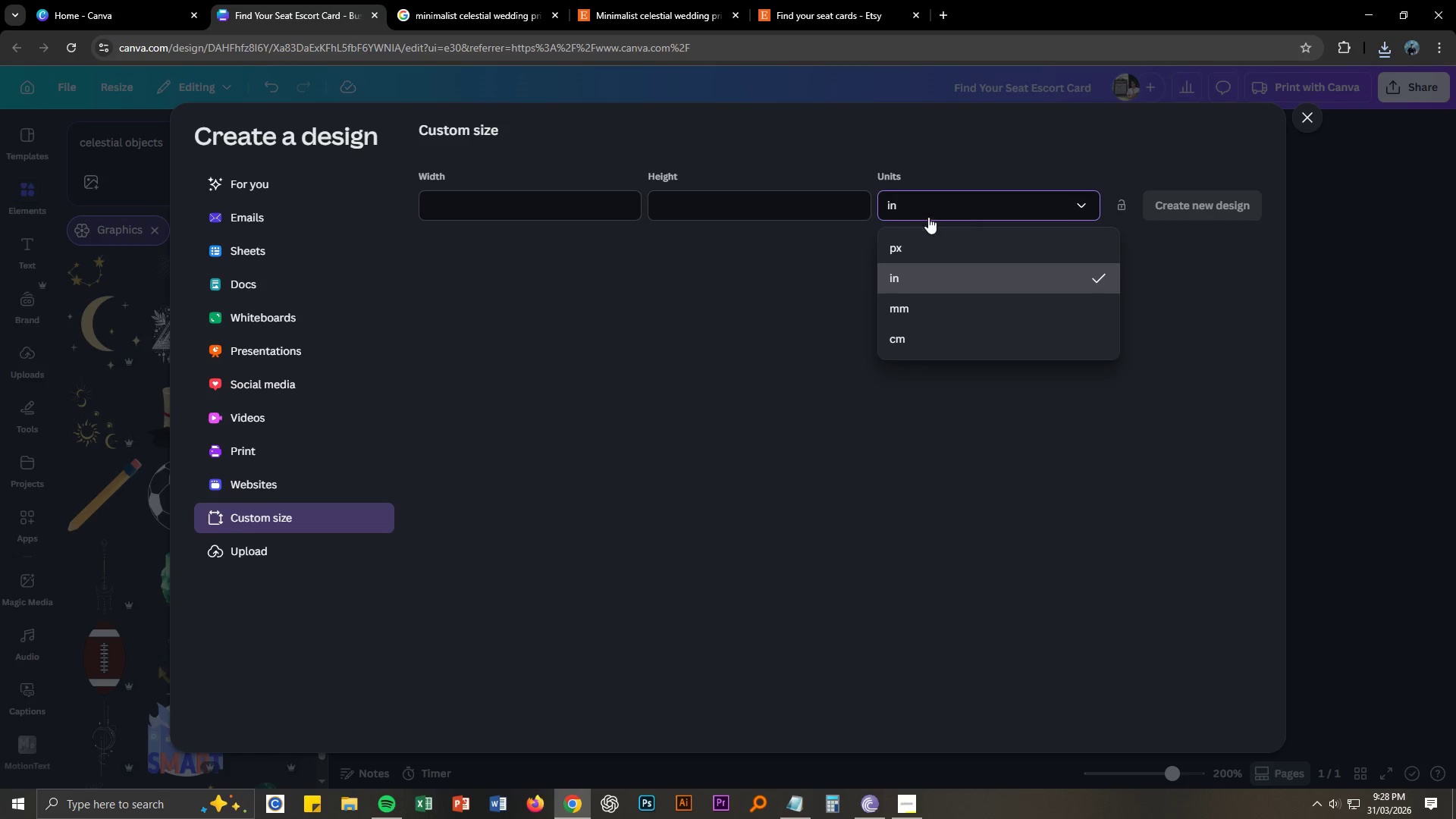 
left_click([632, 204])
 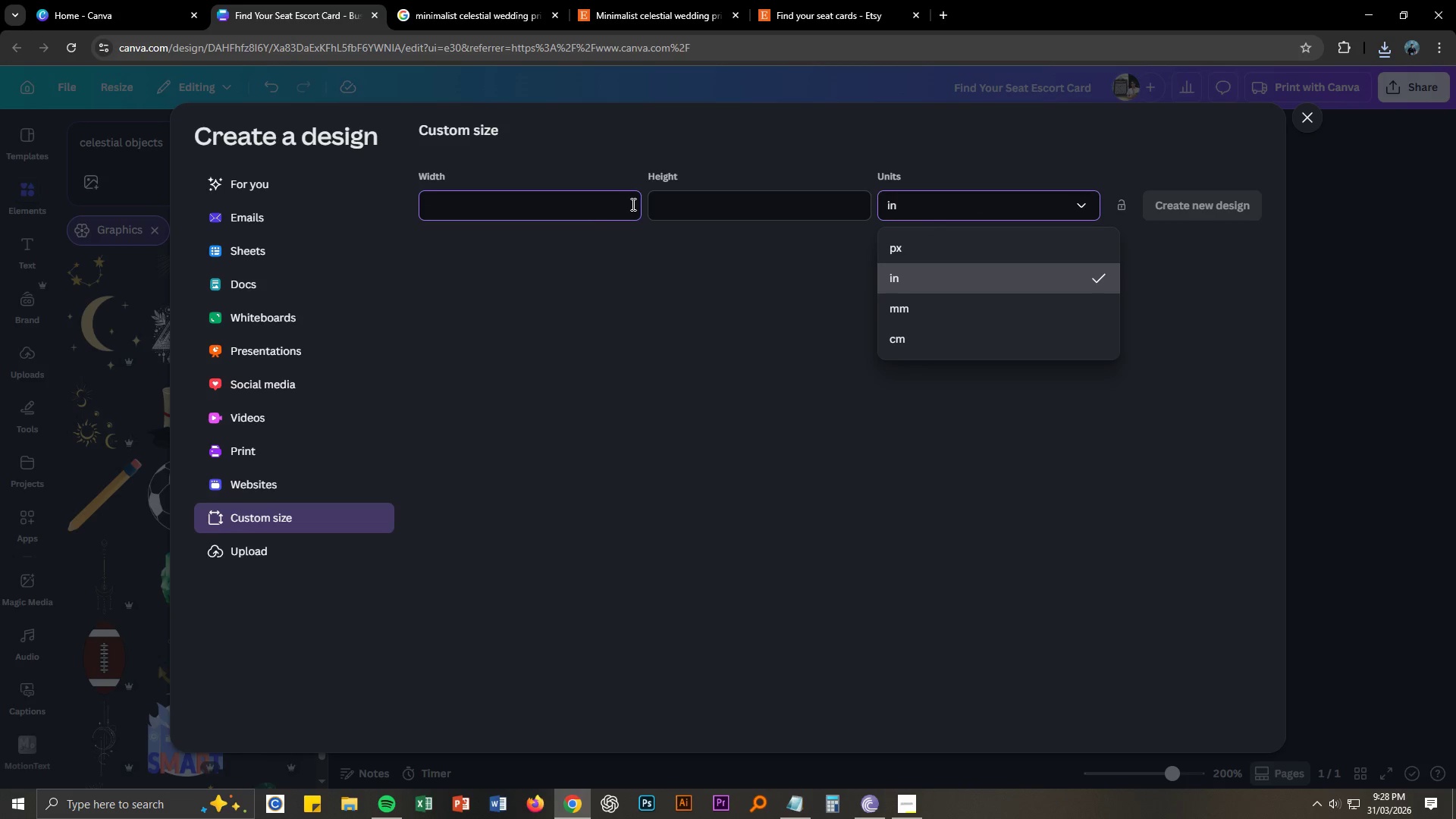 
key(Numpad5)
 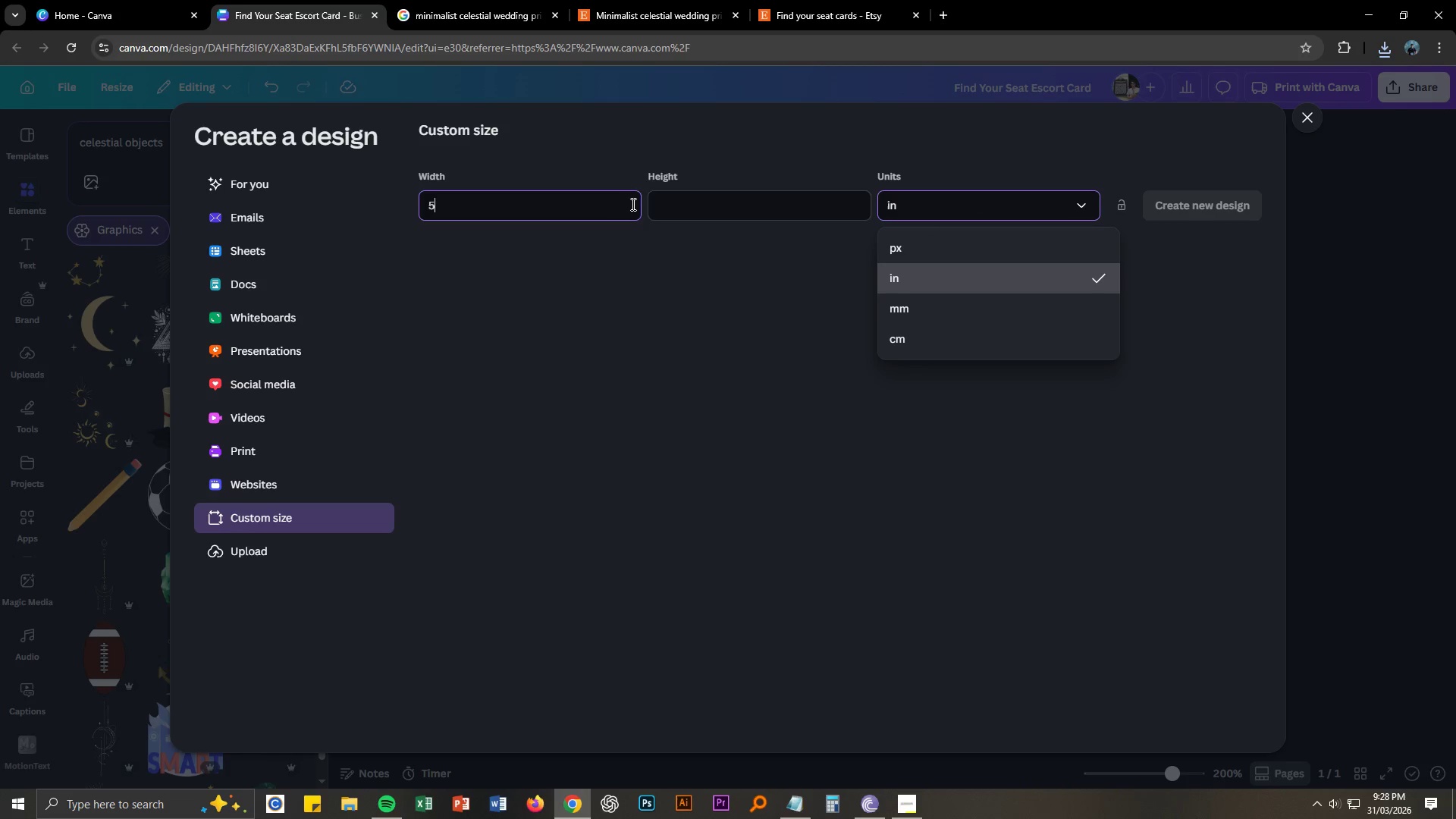 
key(Tab)
 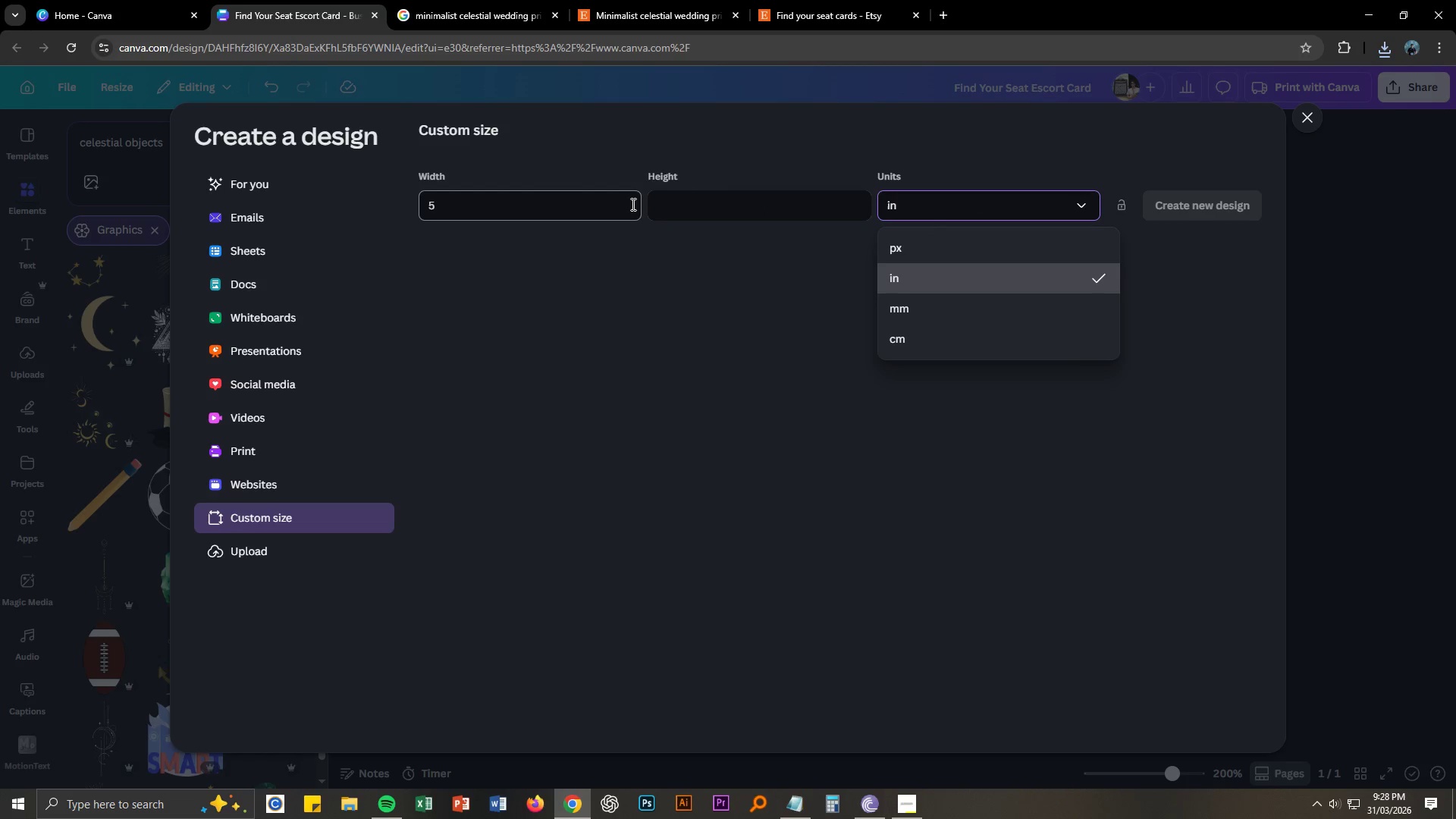 
key(Numpad7)
 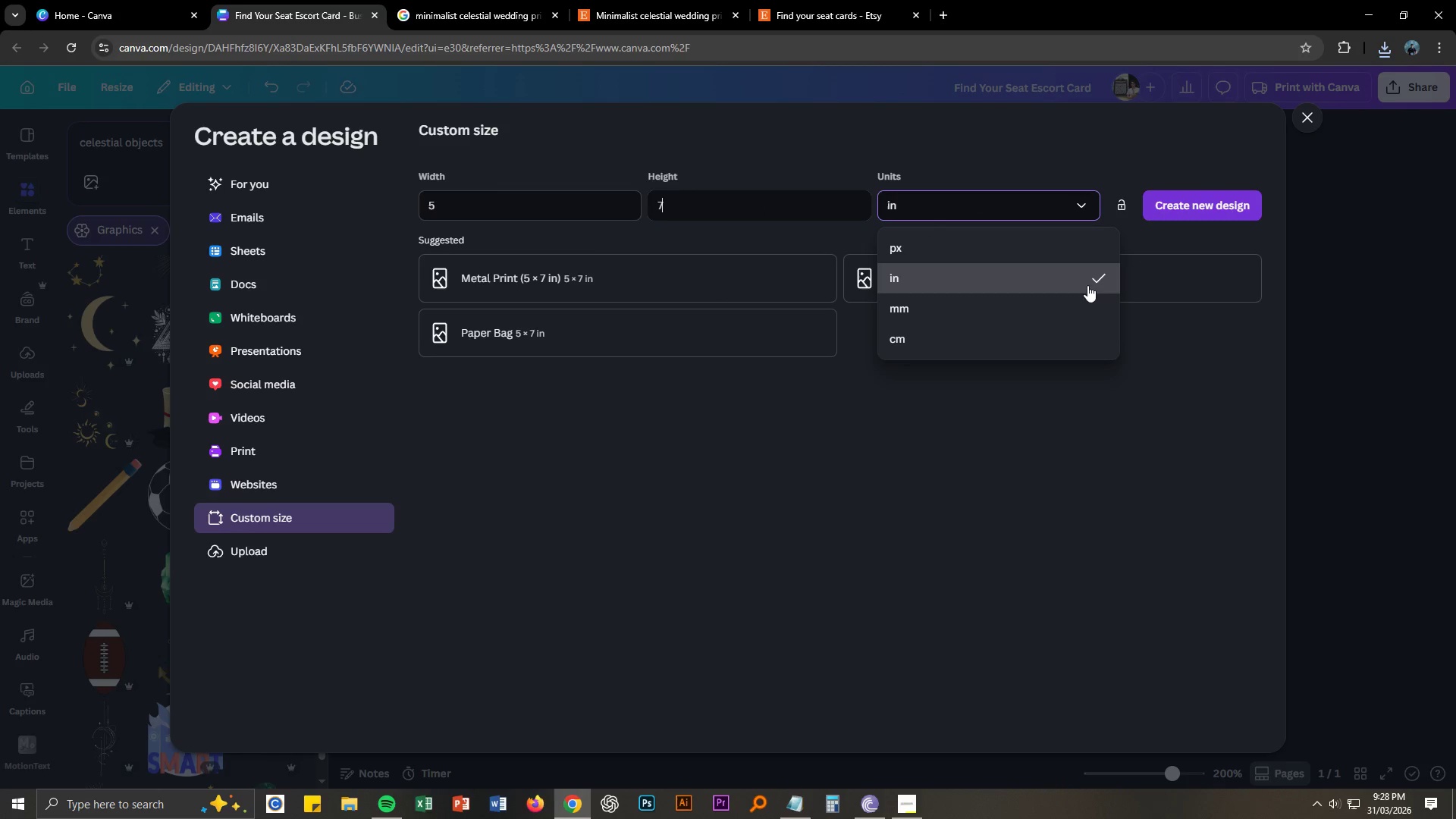 
left_click([961, 512])
 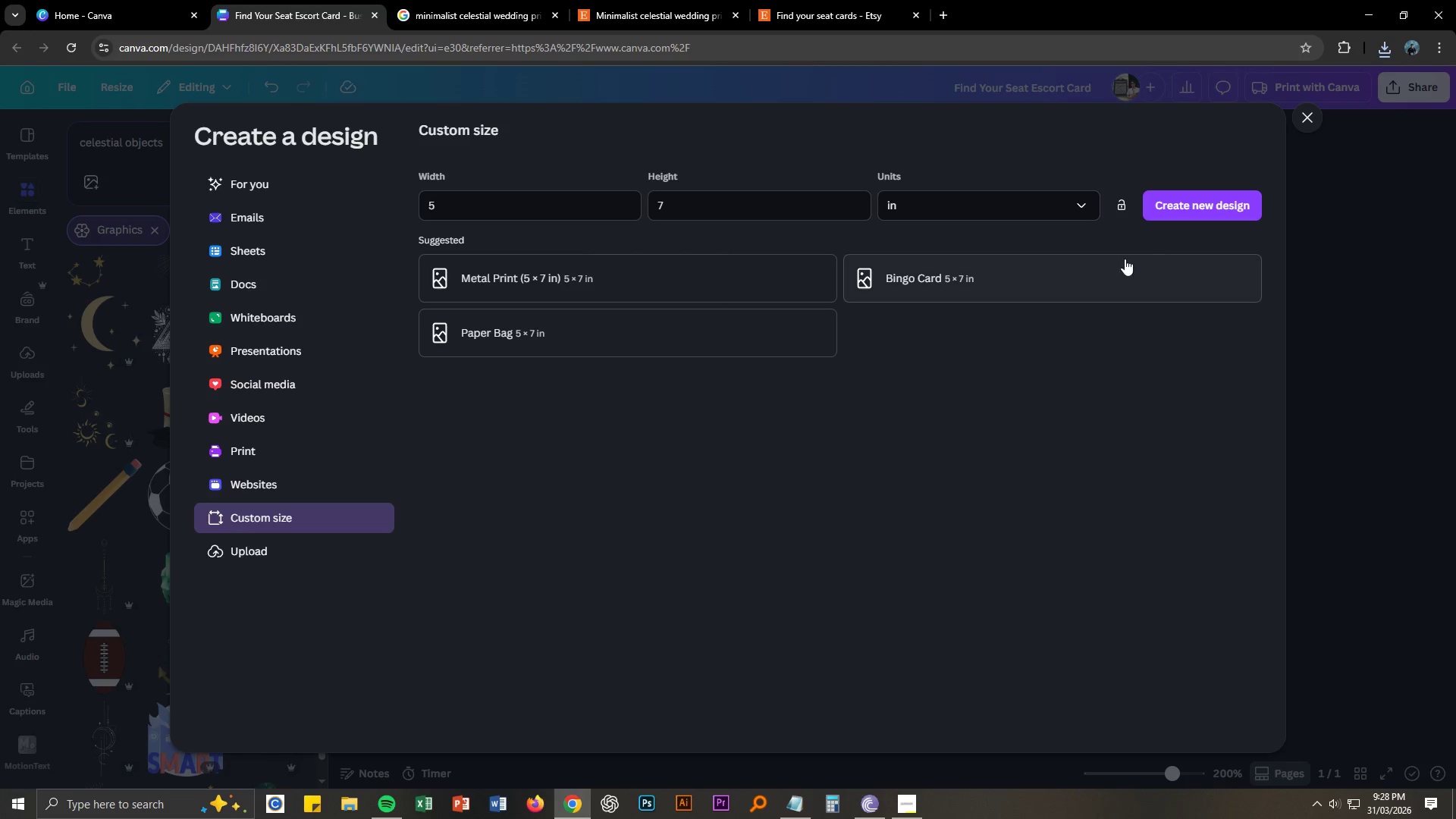 
left_click([1187, 210])
 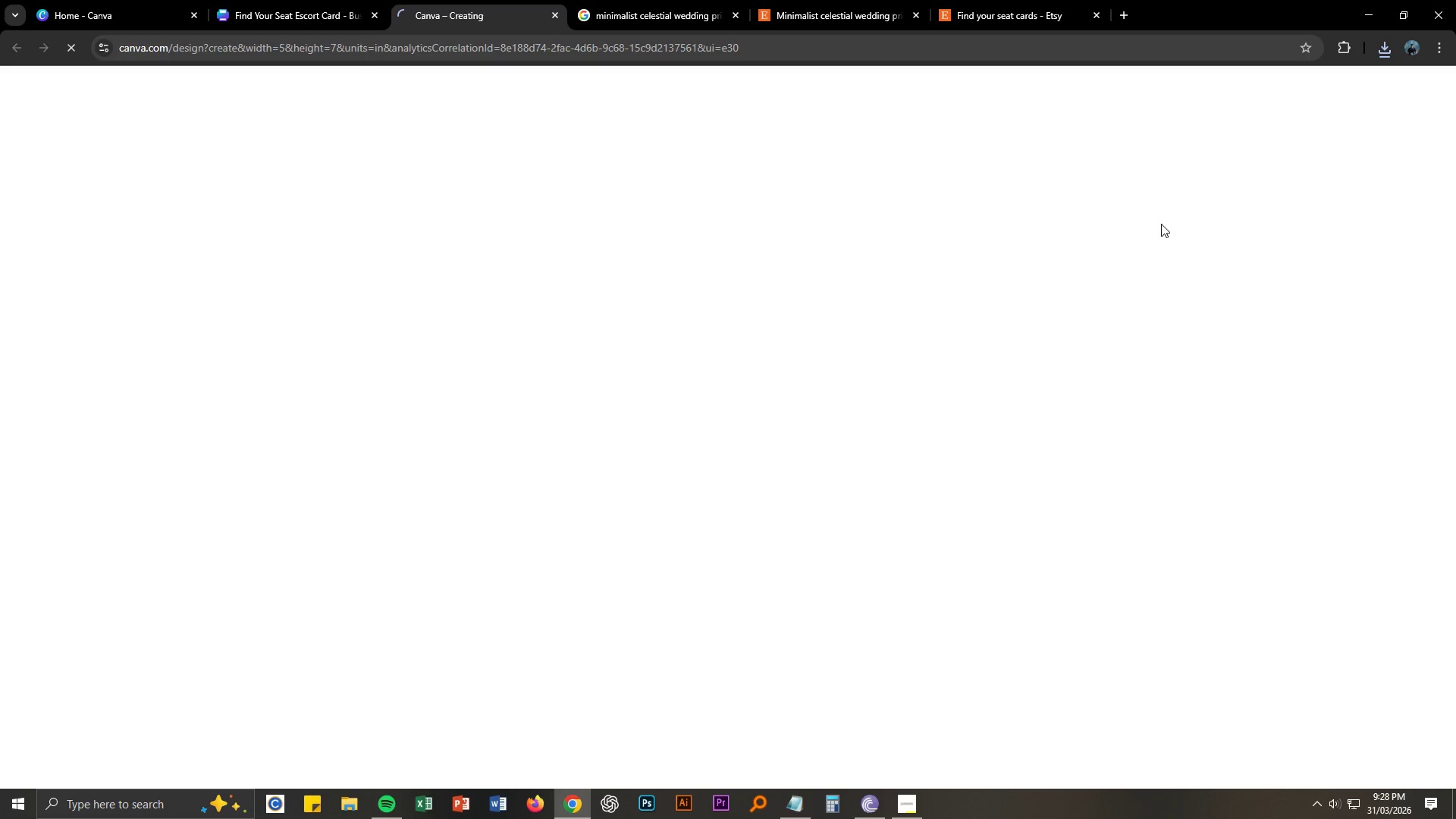 
left_click([287, 0])
 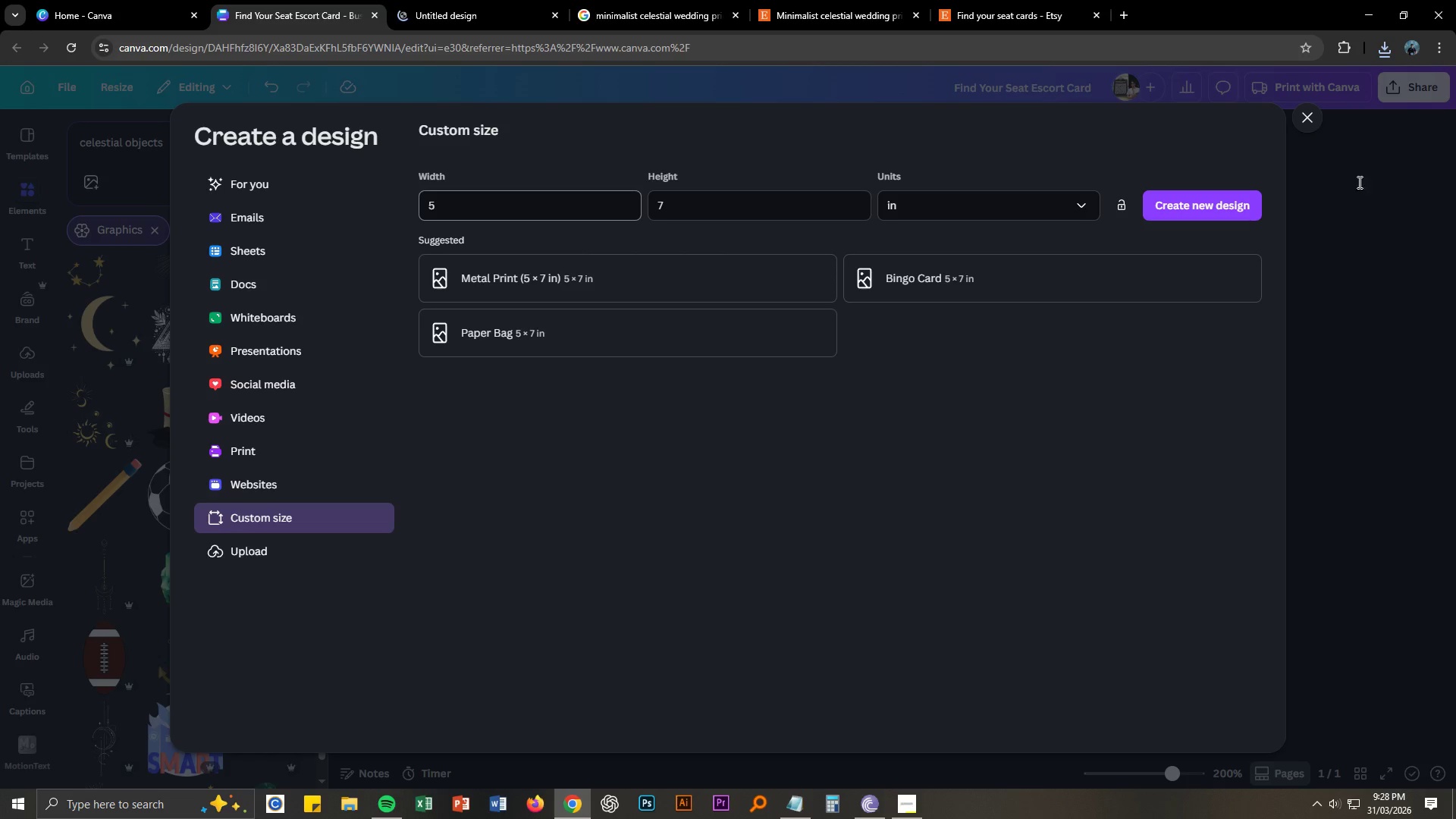 
left_click([1299, 124])
 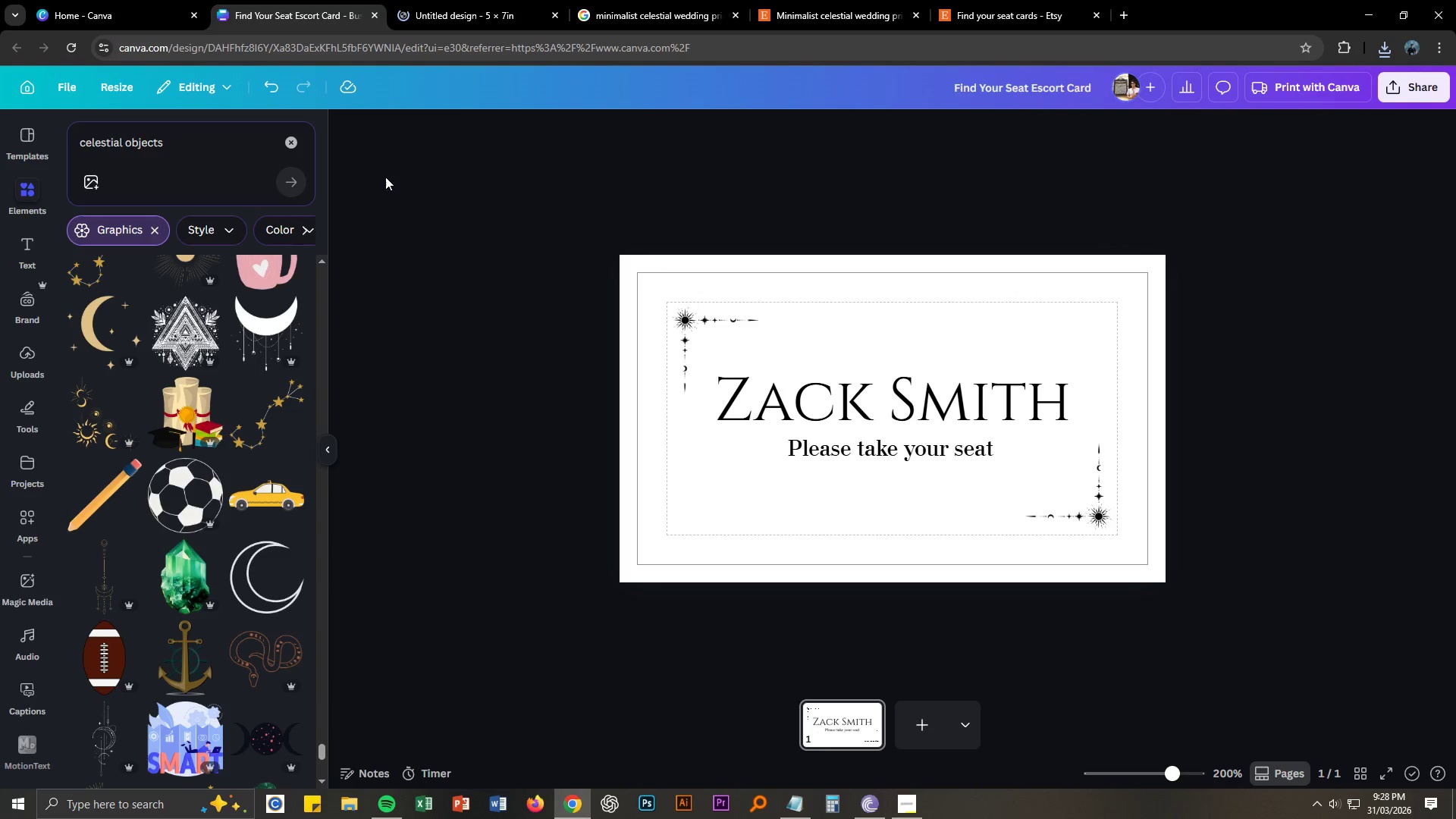 
left_click([460, 0])
 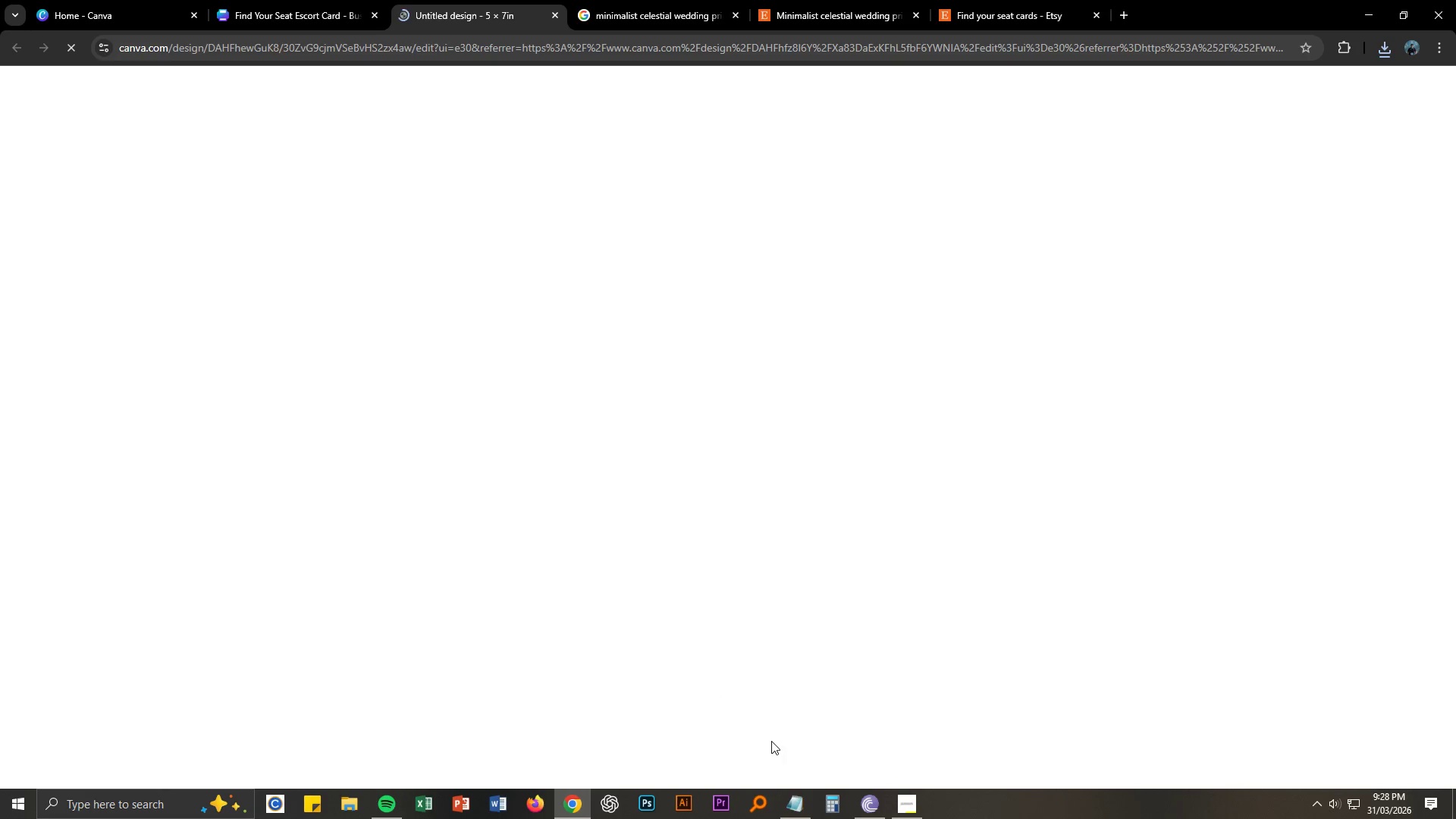 
left_click([790, 811])
 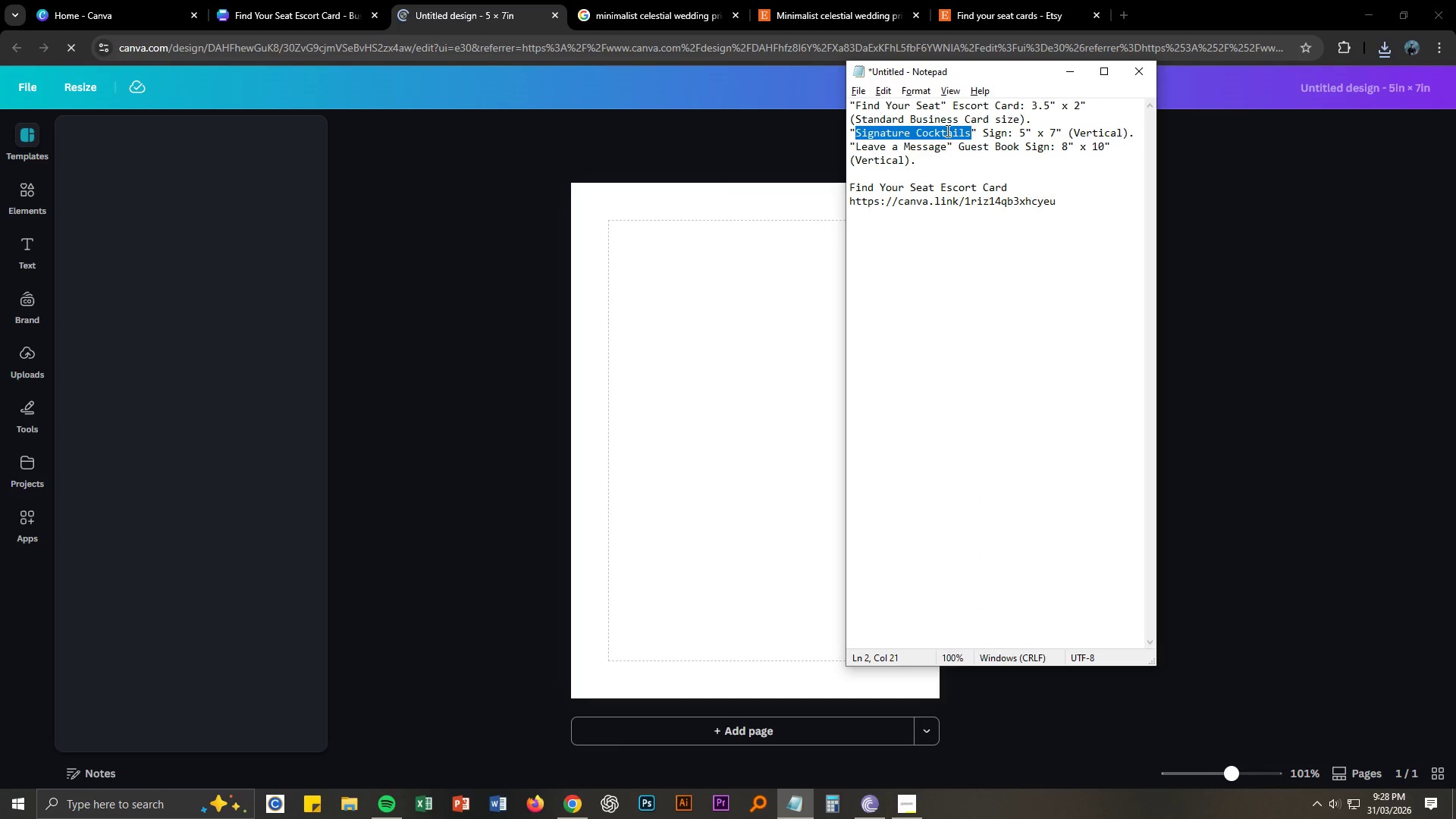 
key(Control+C)
 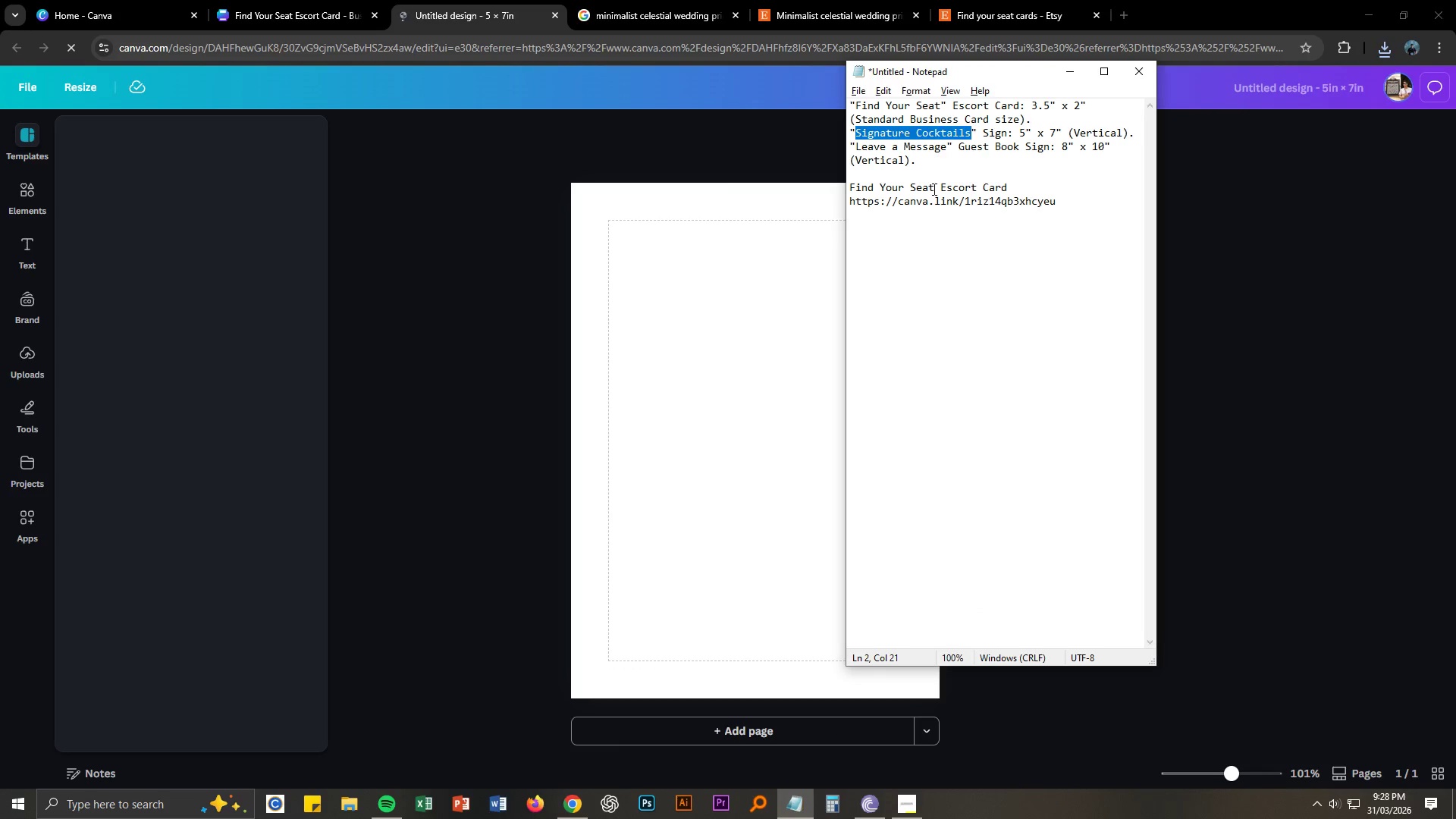 
key(Control+C)
 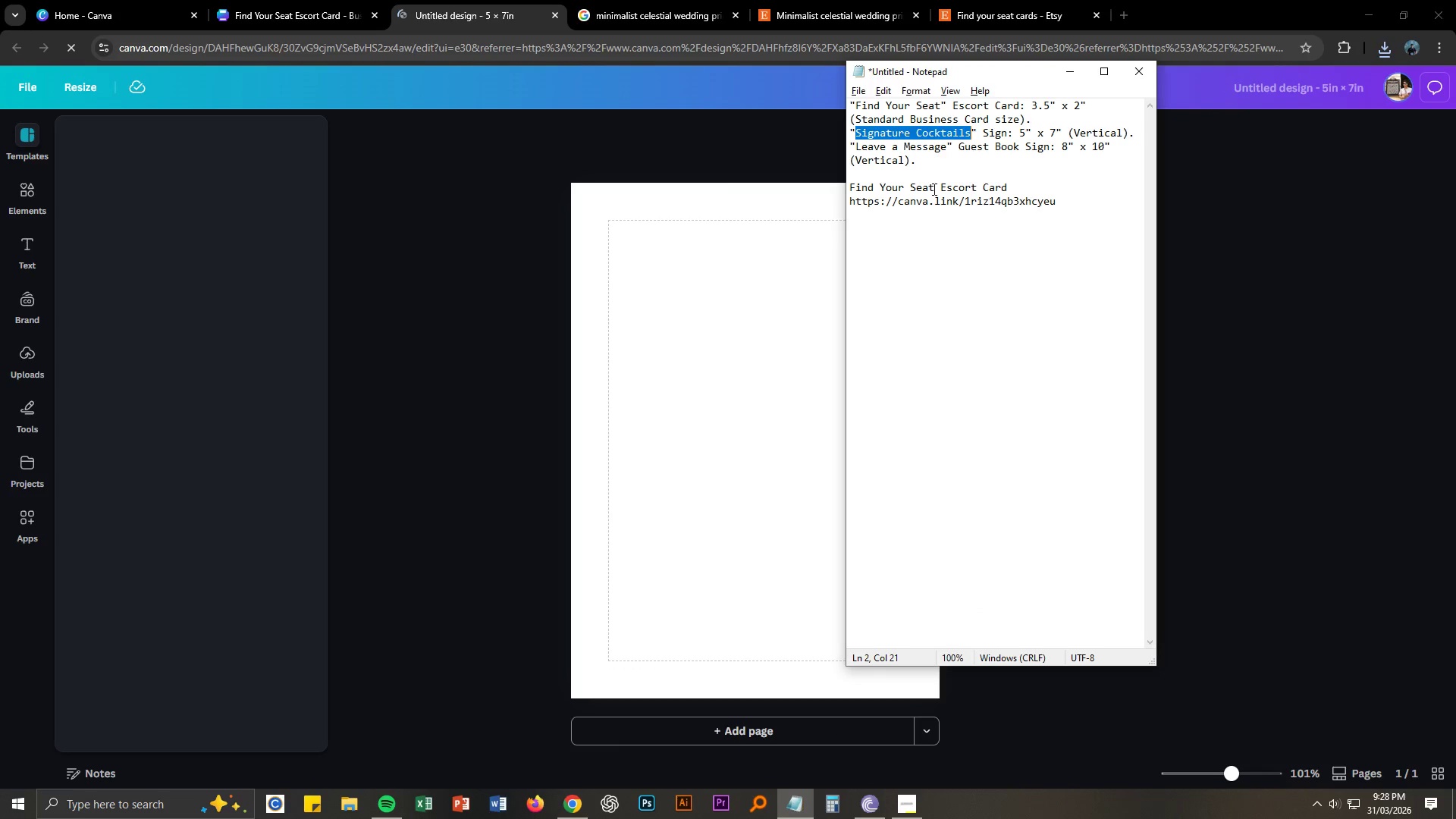 
key(Alt+AltLeft)
 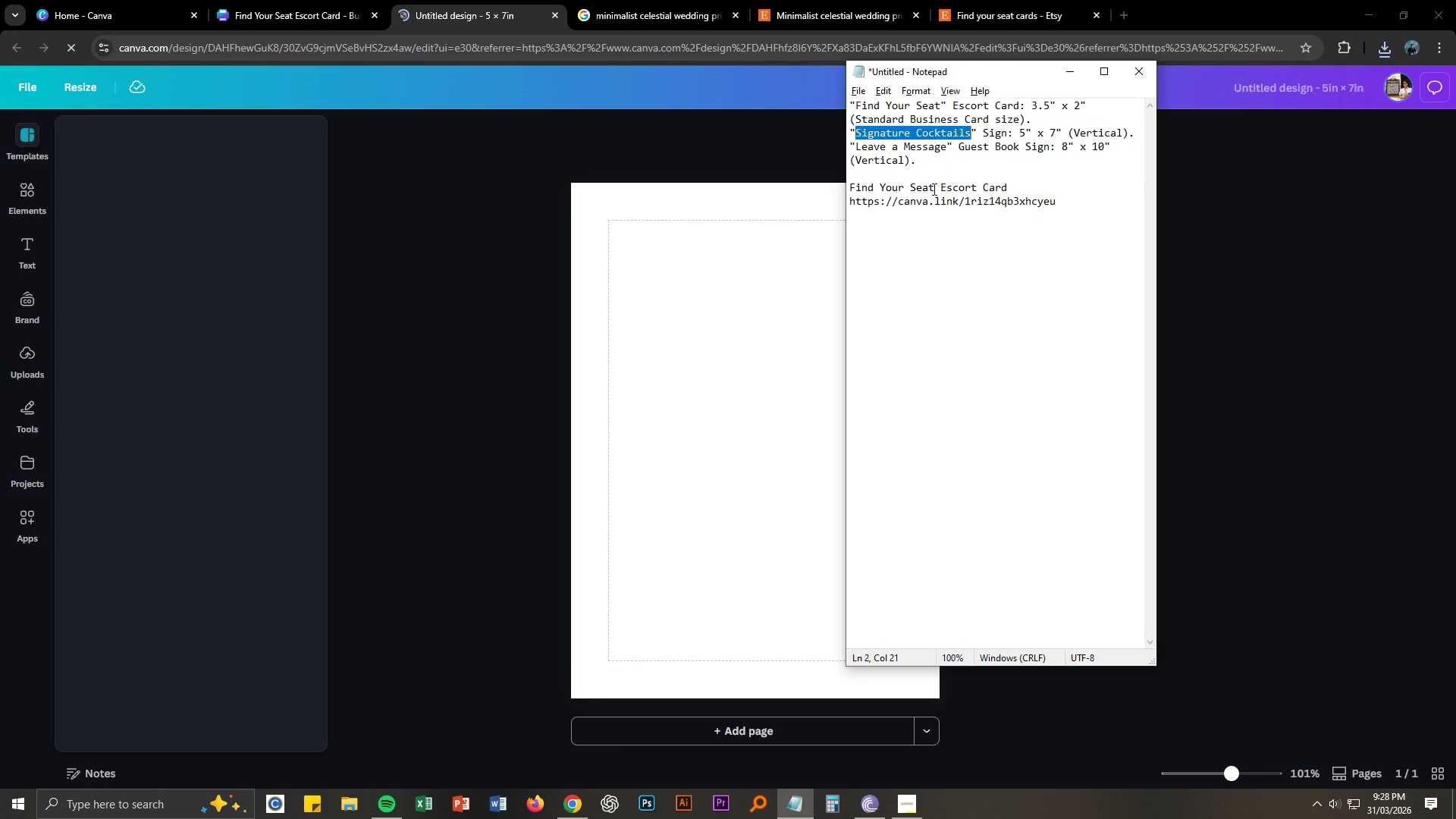 
key(Alt+Tab)
 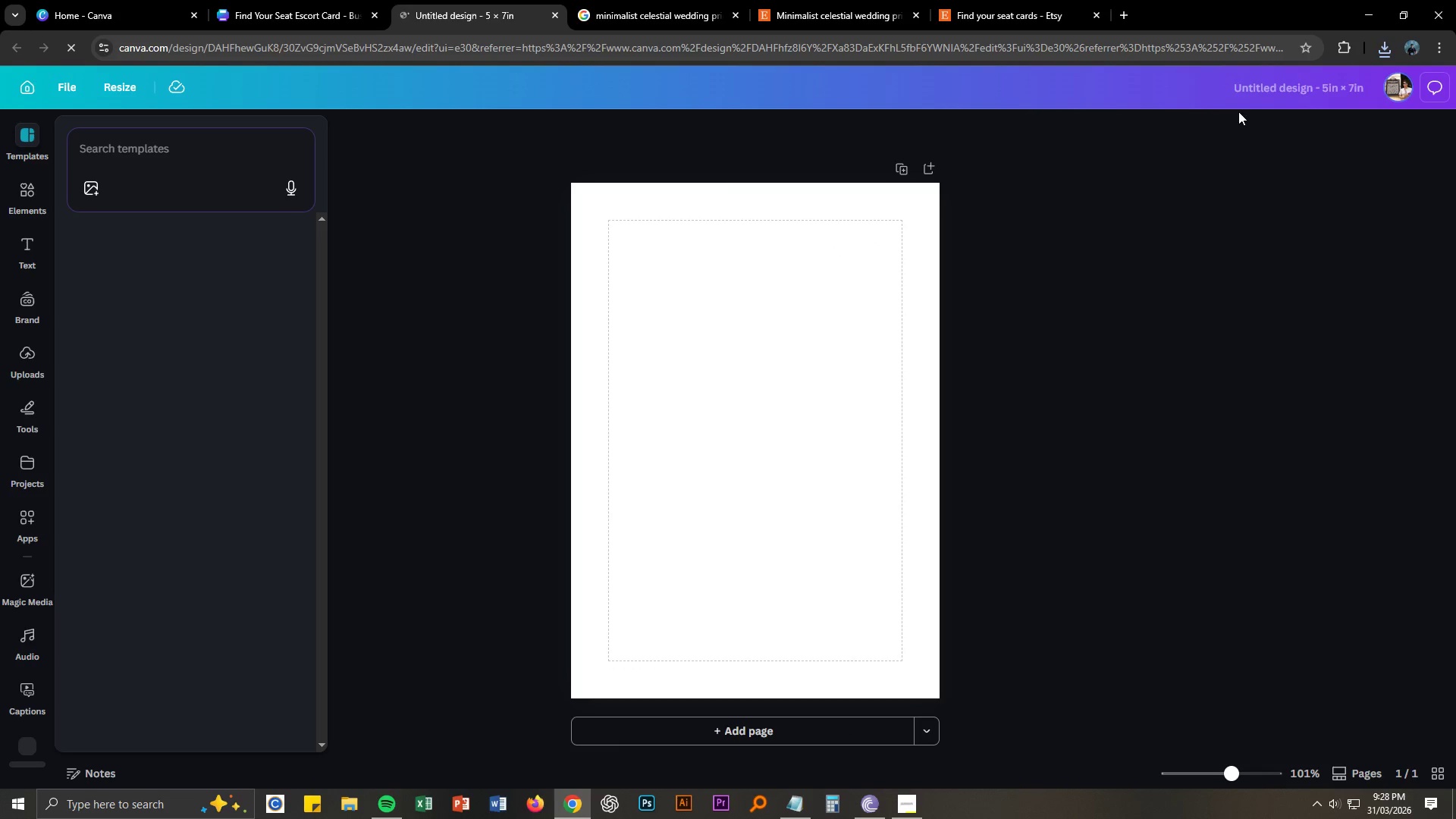 
left_click([1282, 86])
 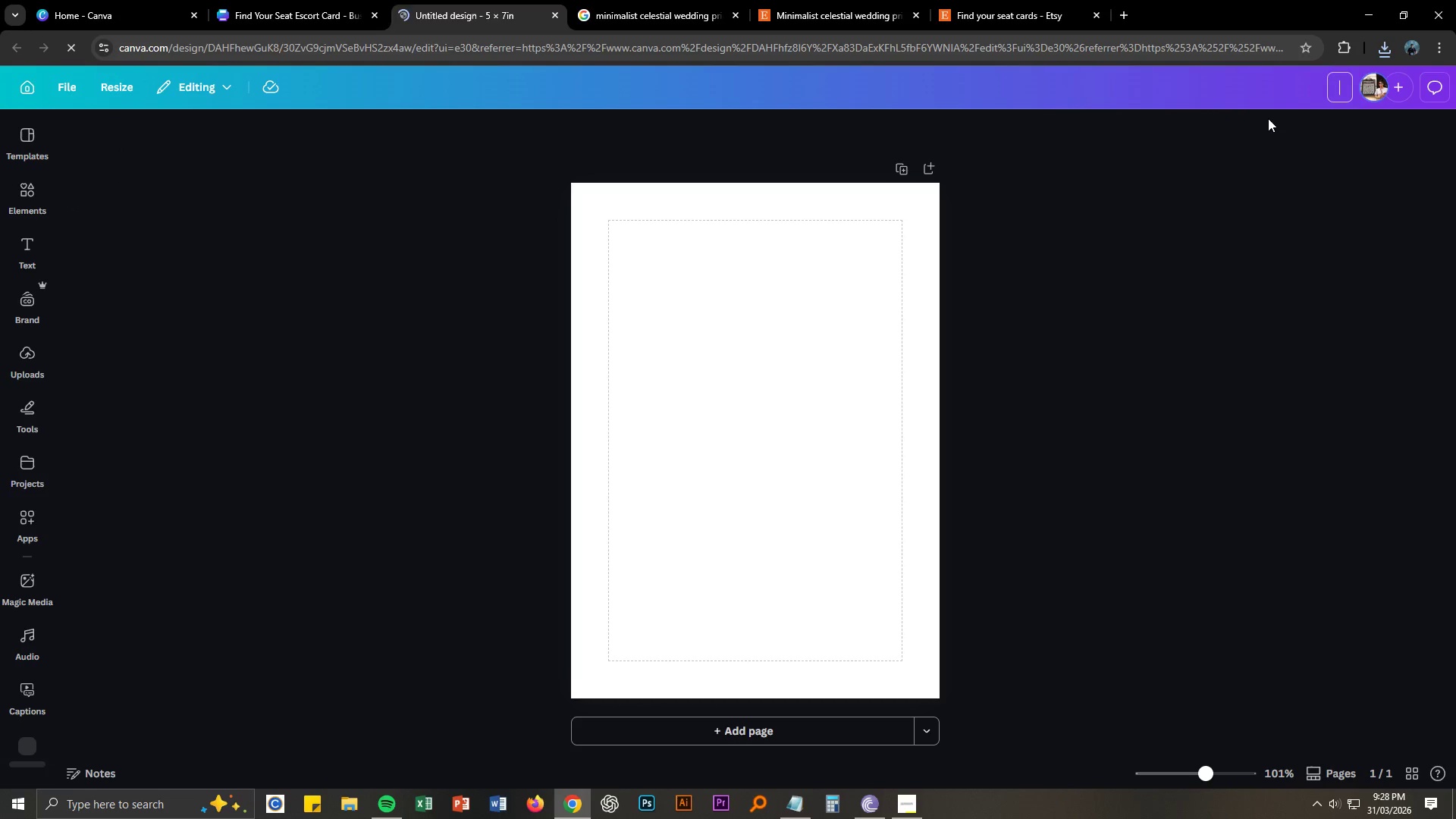 
key(Control+ControlLeft)
 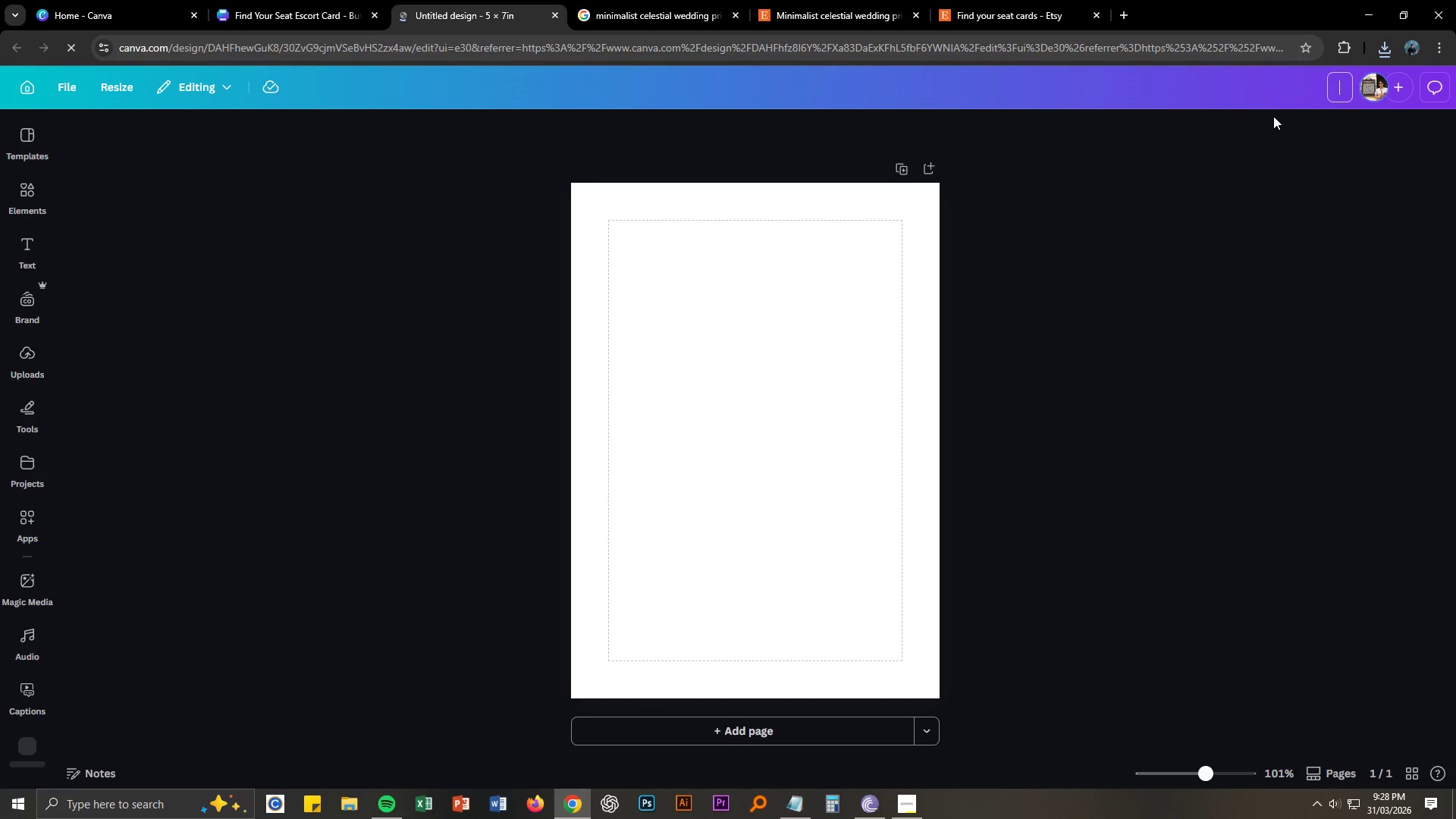 
key(Control+V)
 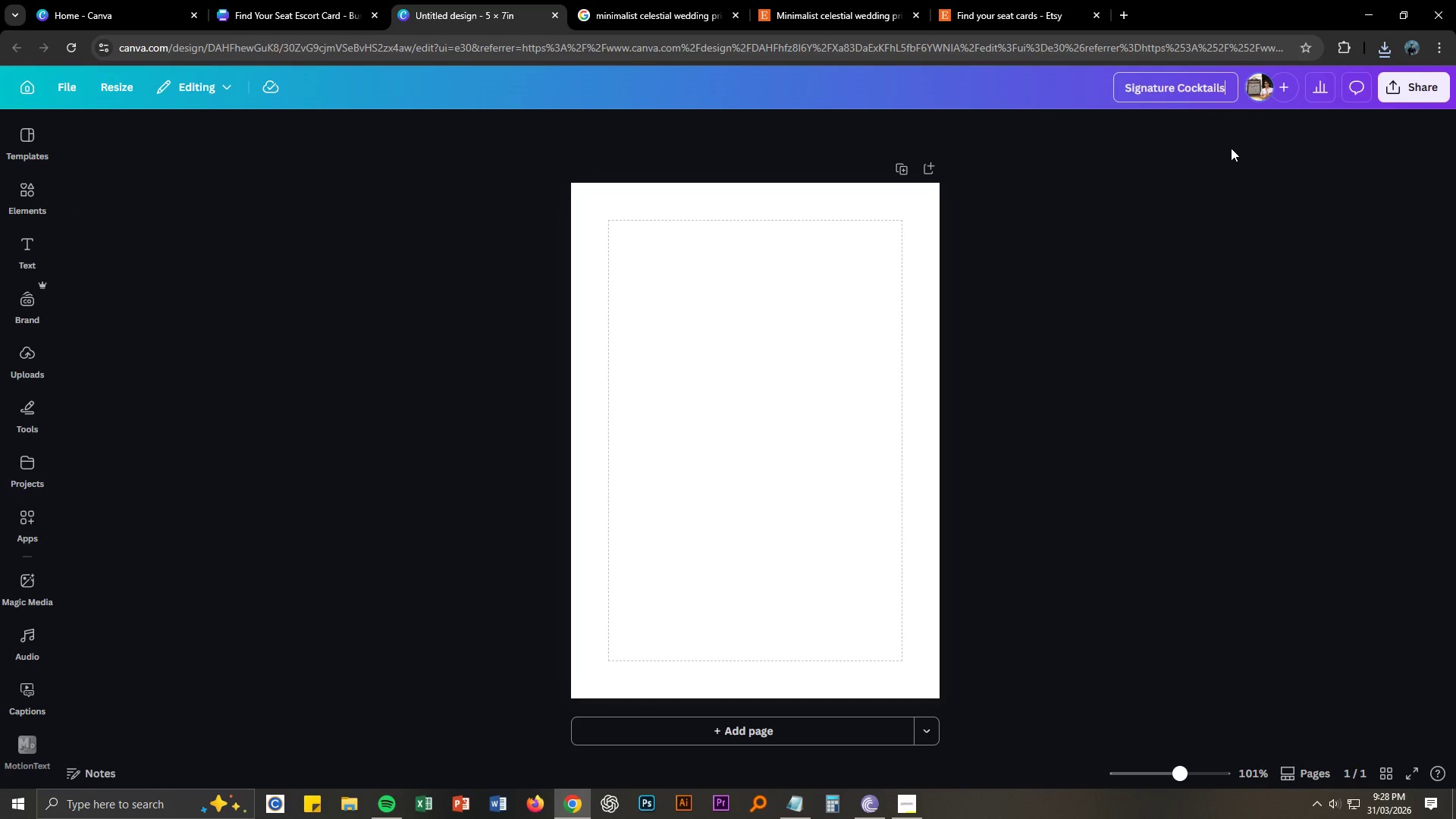 
type( Sign)
 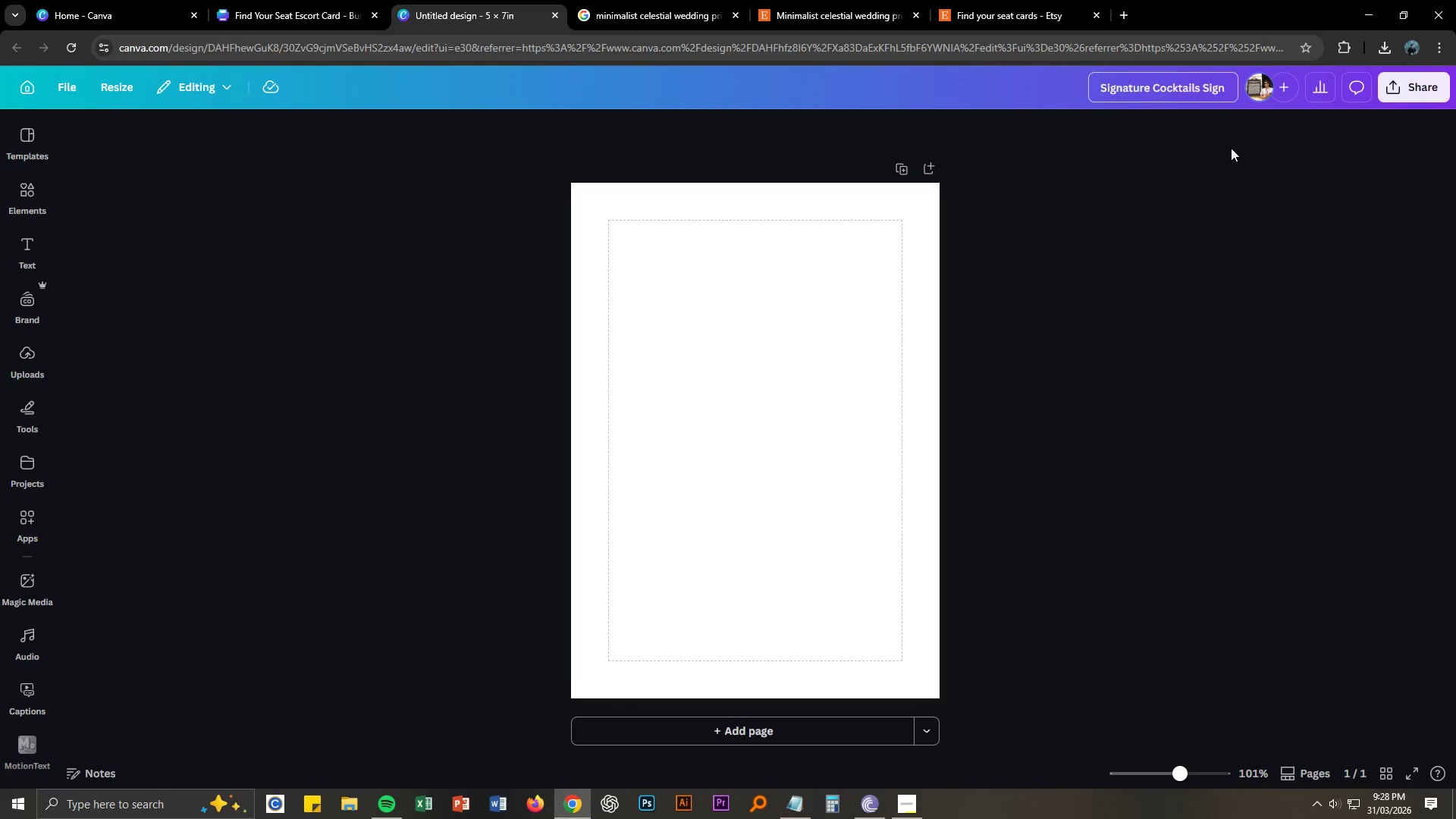 
key(Enter)
 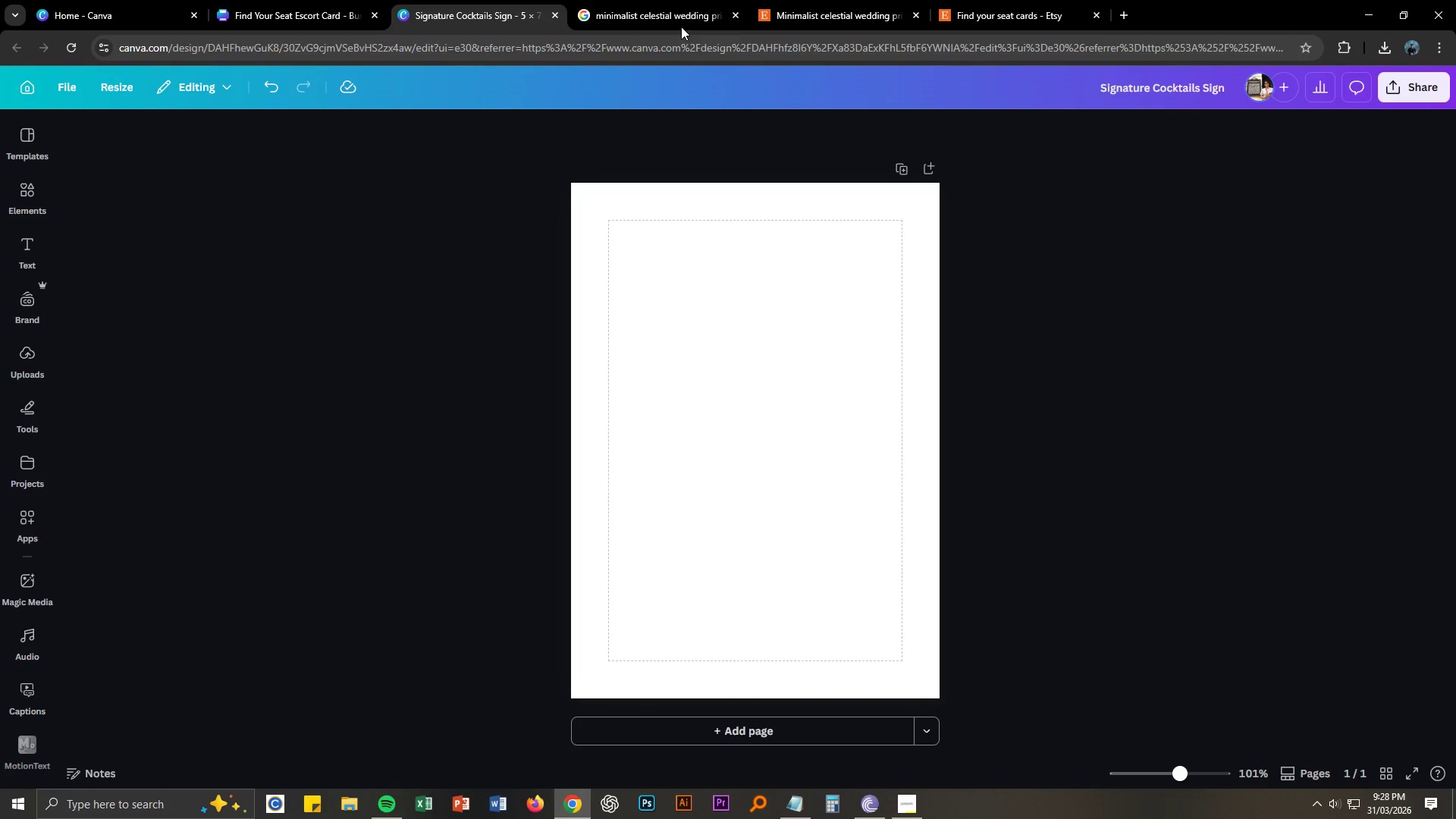 
left_click([679, 12])
 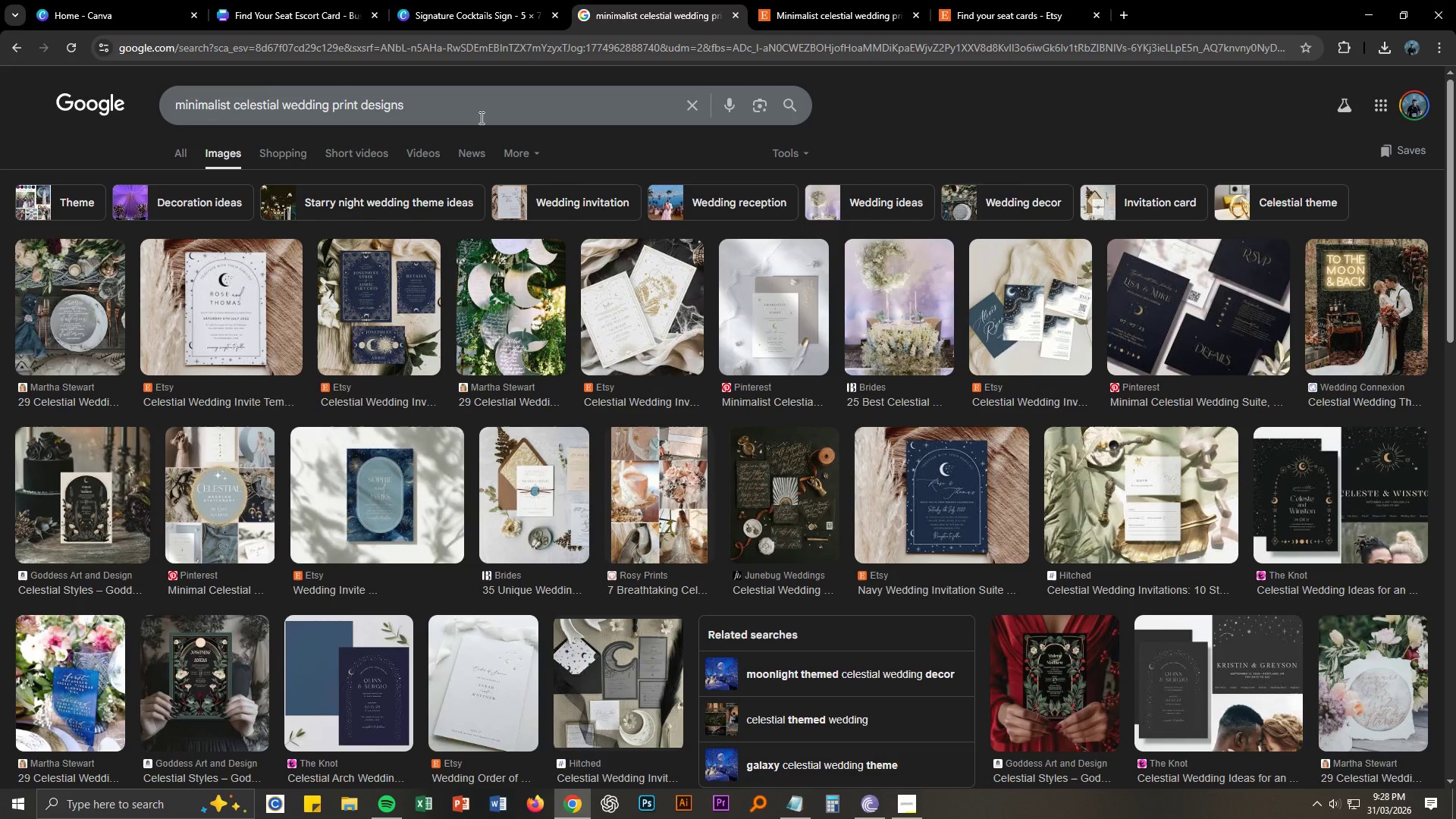 
double_click([480, 118])
 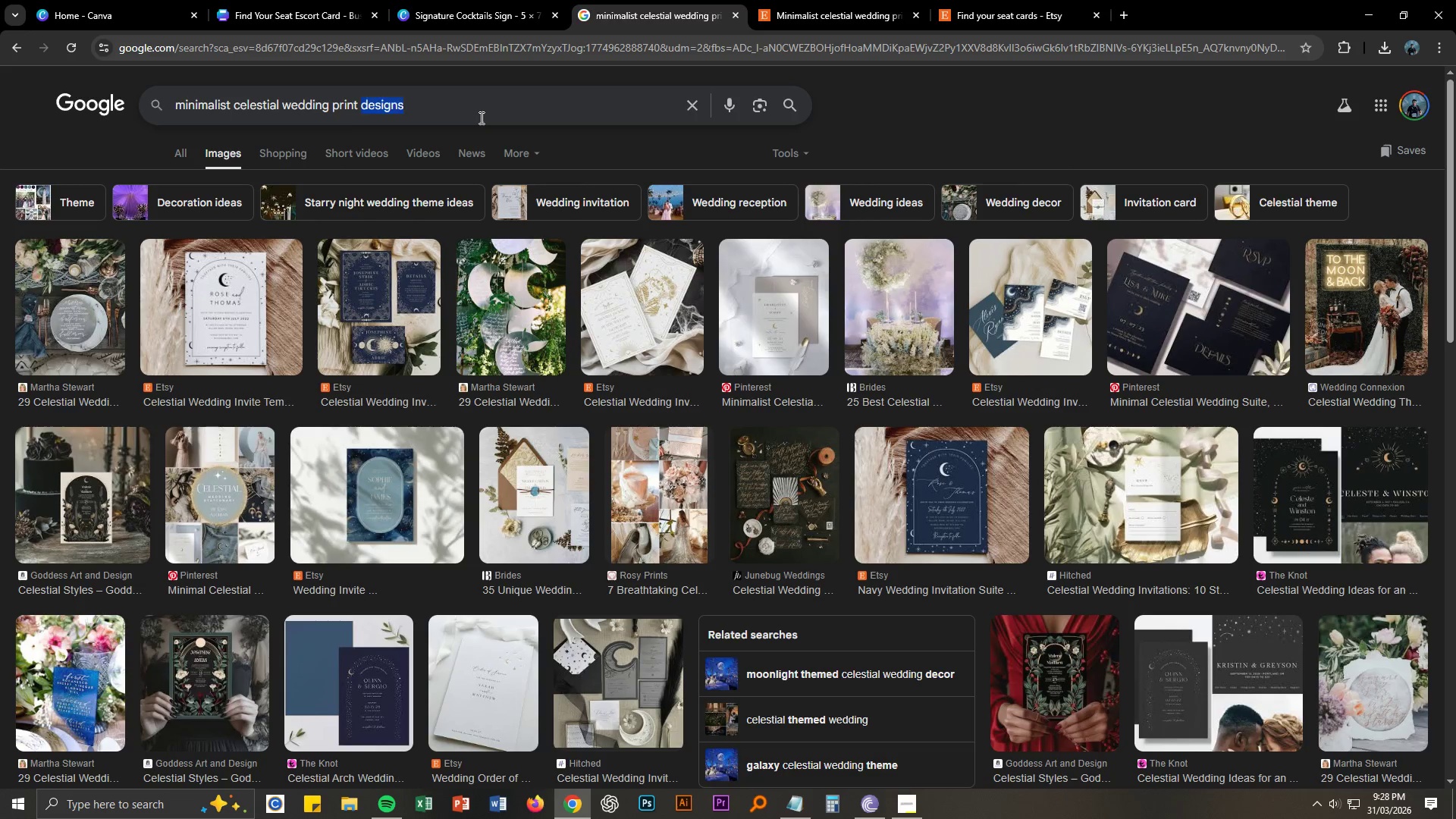 
triple_click([480, 118])
 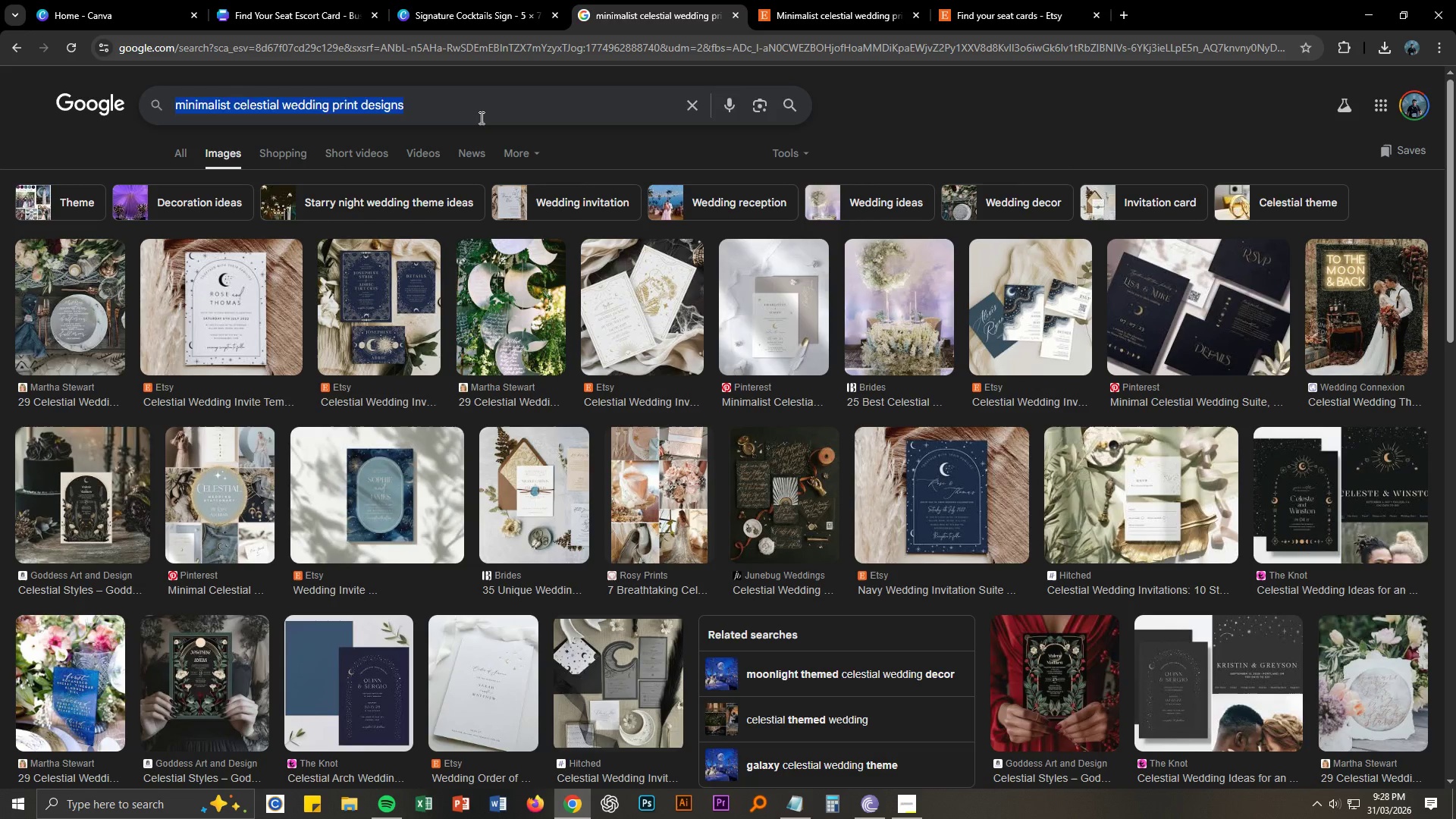 
type(c)
key(Backspace)
type(best cocktails for wedding with ingredients)
 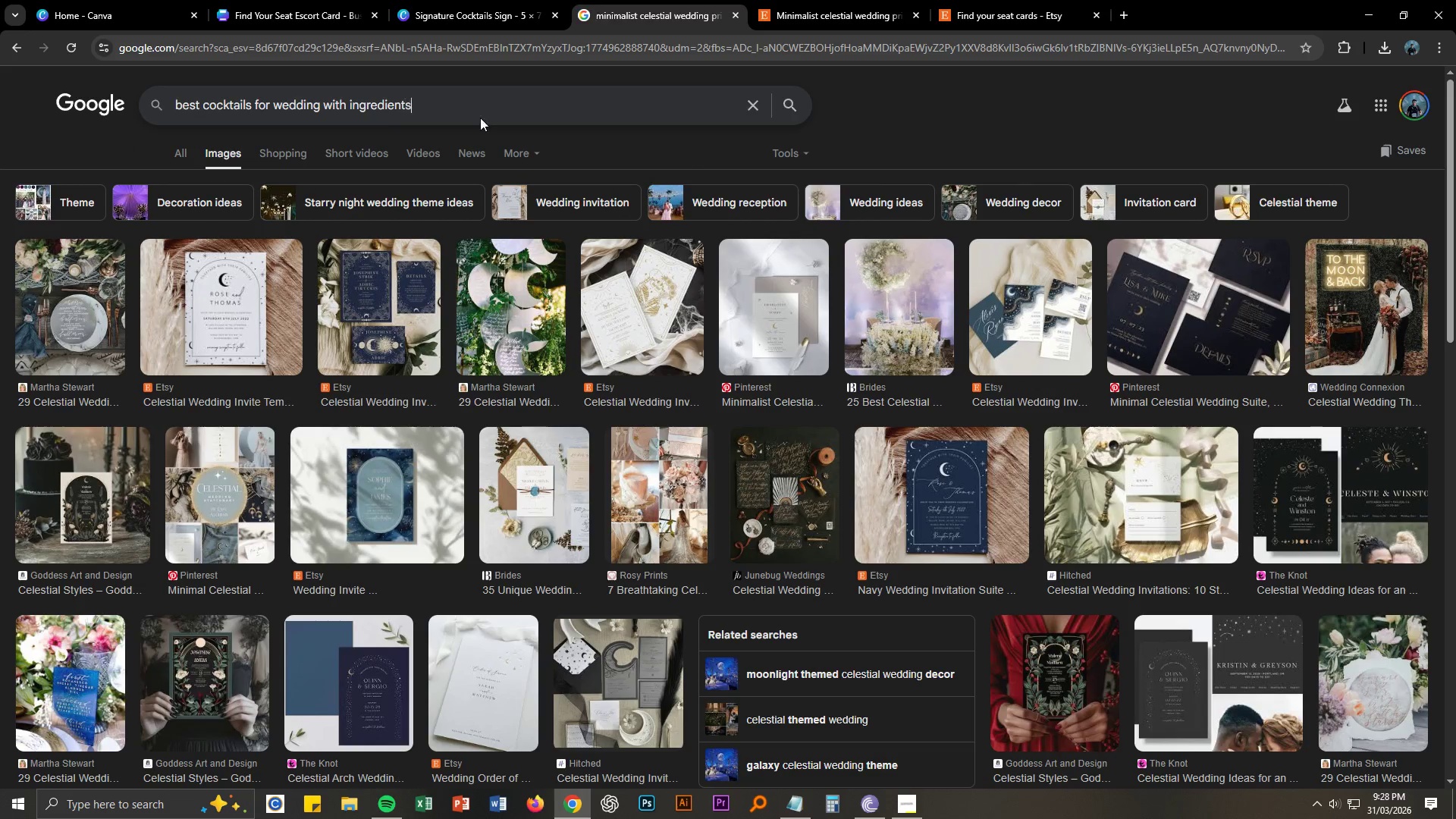 
key(Enter)
 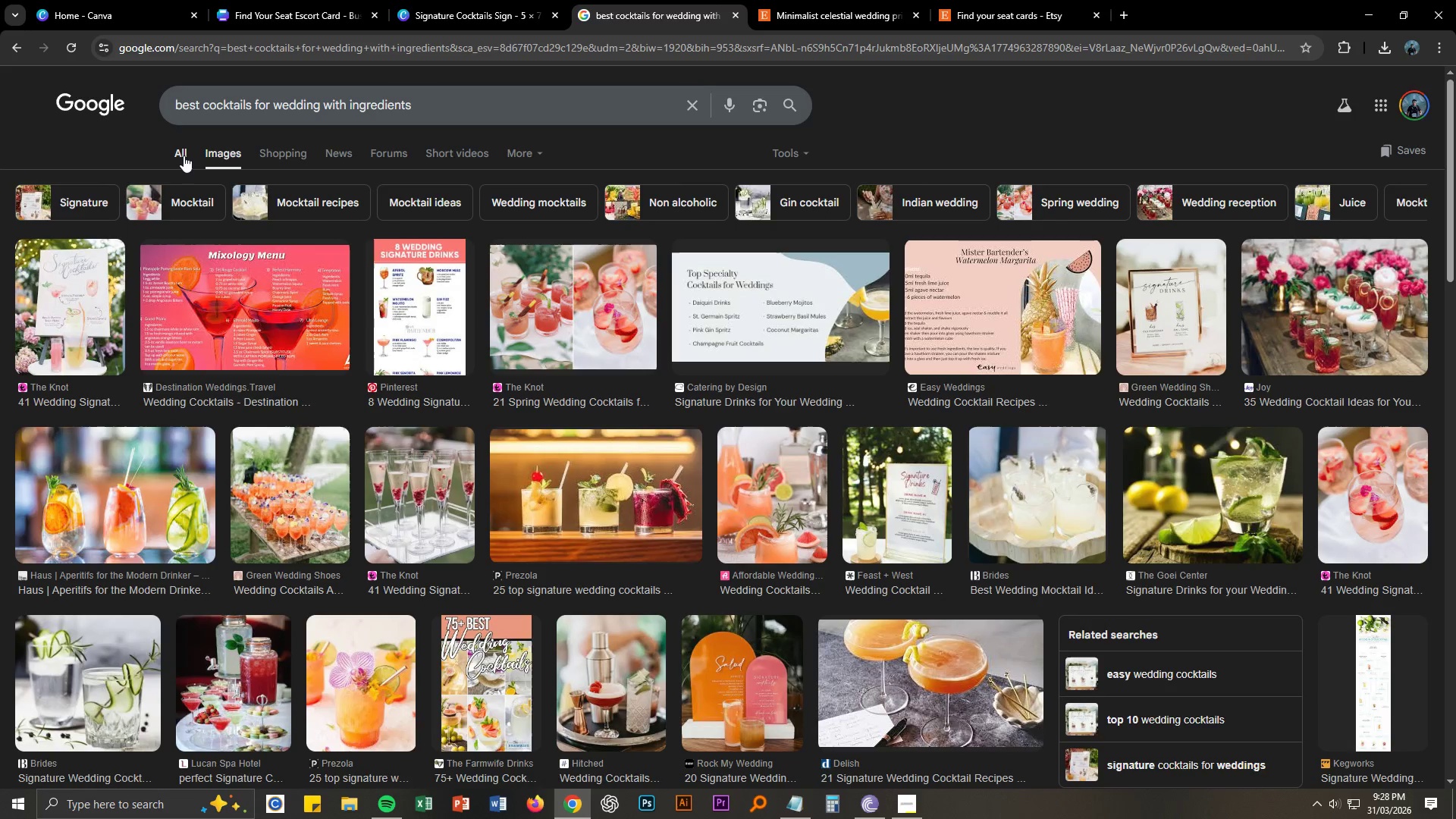 
left_click([183, 155])
 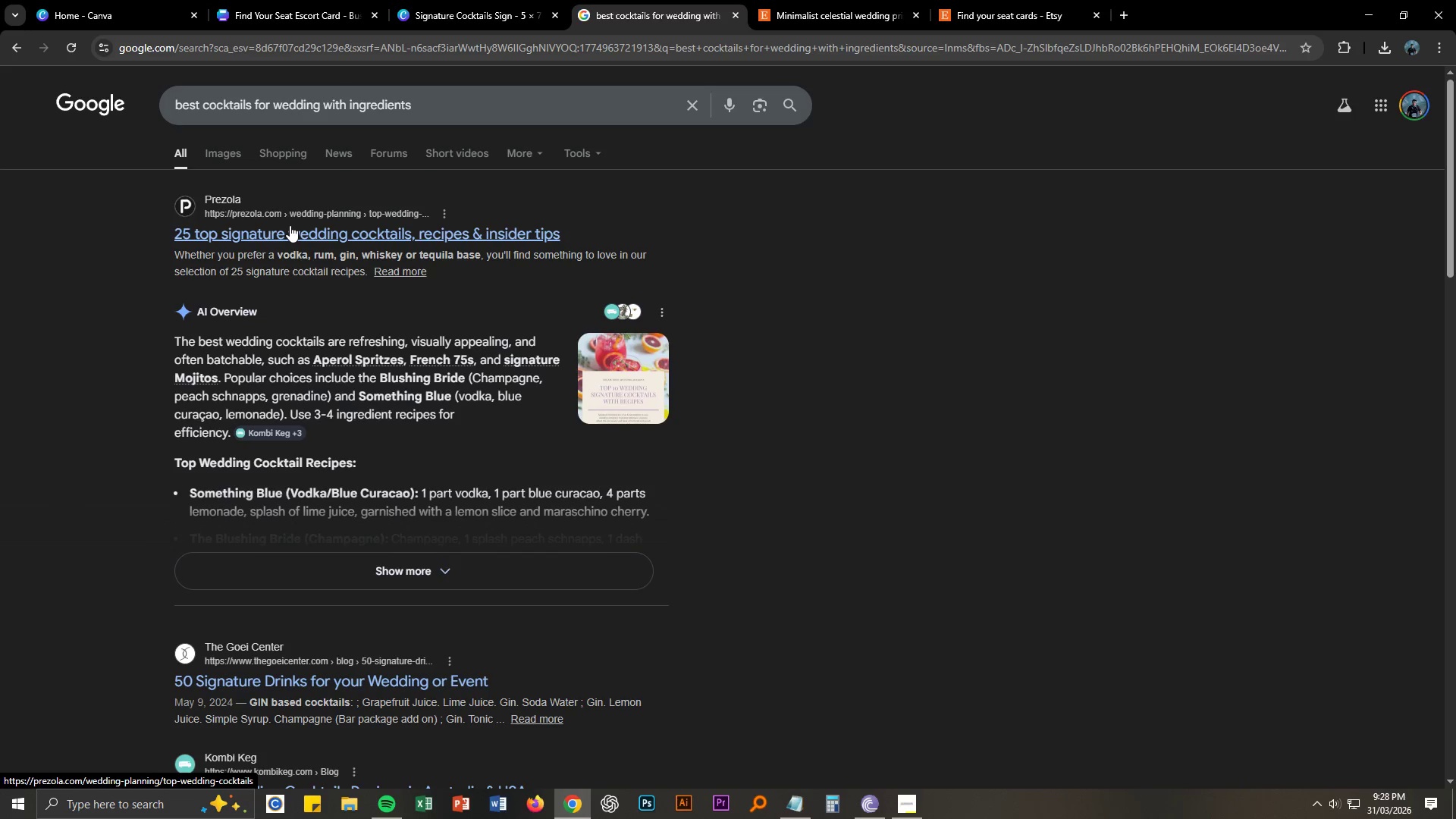 
left_click([287, 226])
 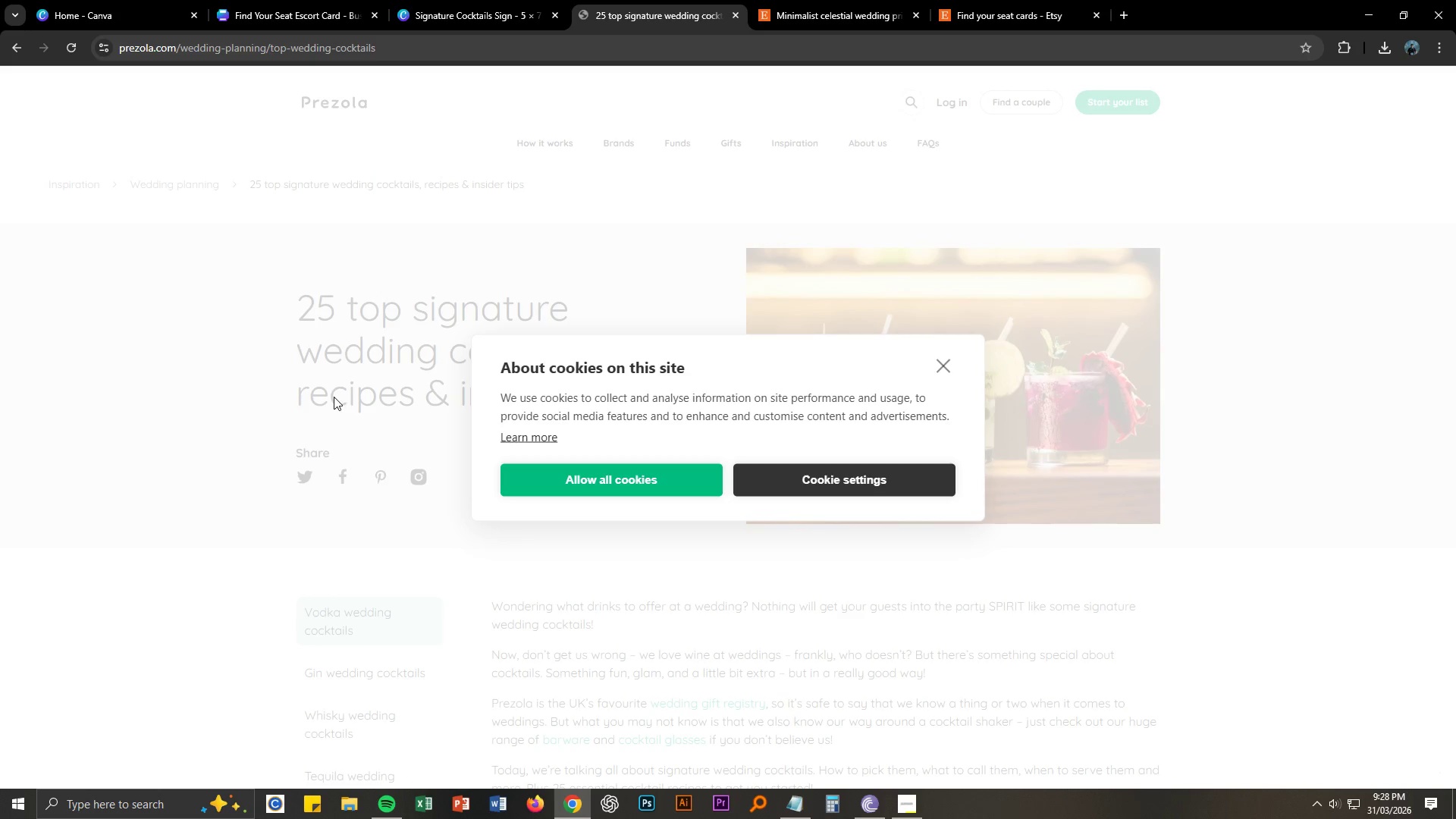 
wait(5.5)
 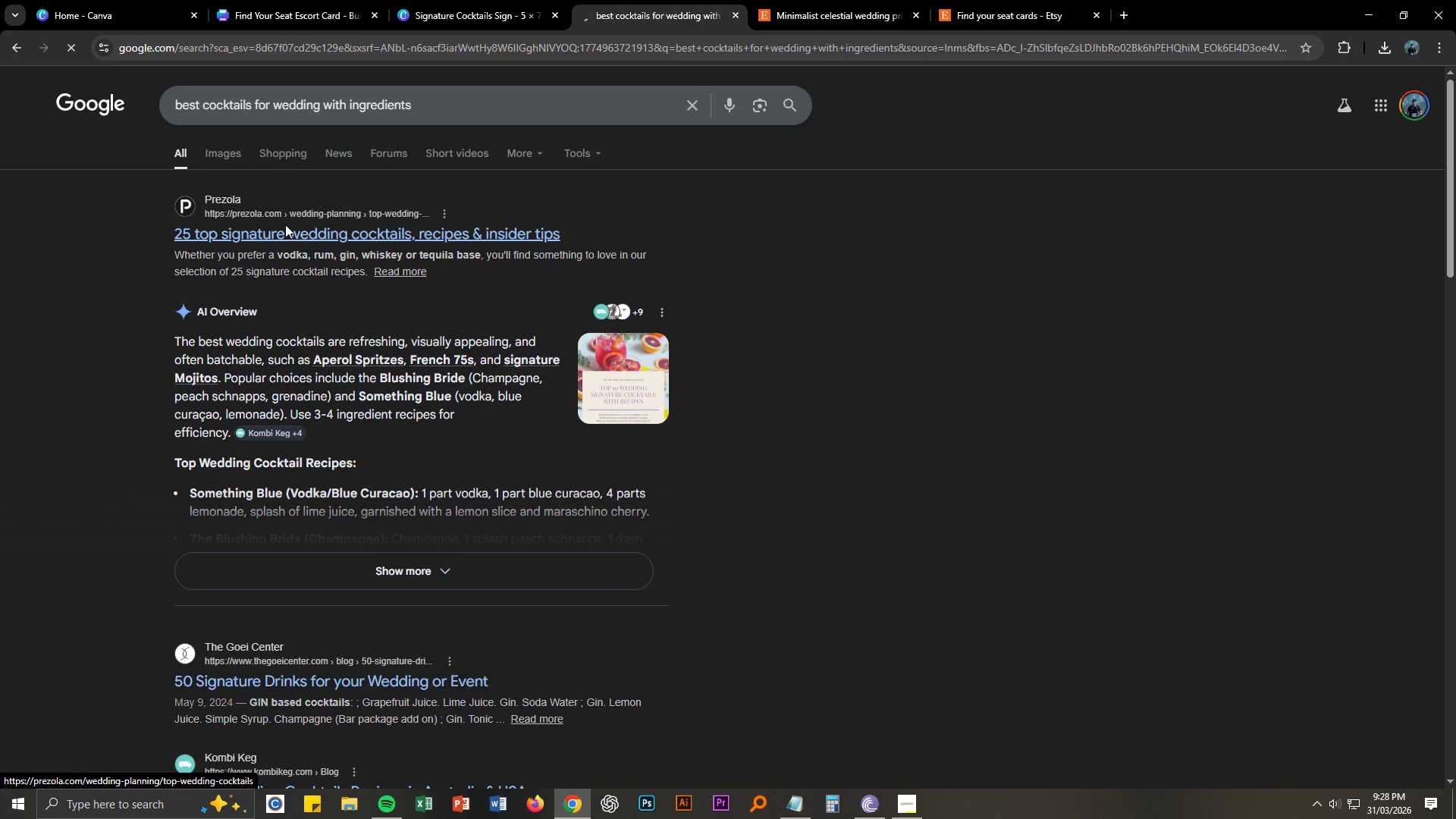 
left_click([661, 477])
 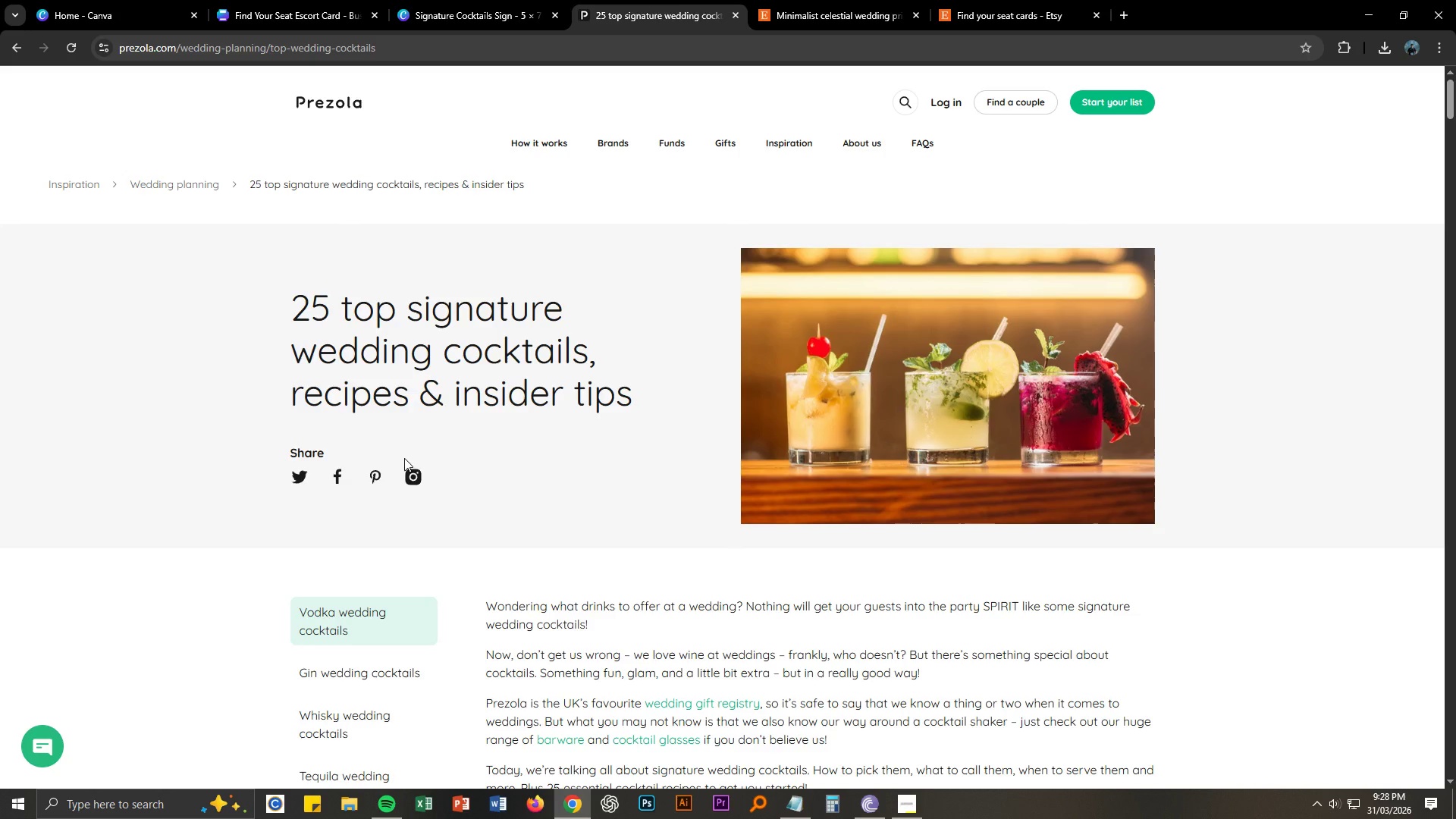 
scroll: coordinate [699, 488], scroll_direction: down, amount: 25.0
 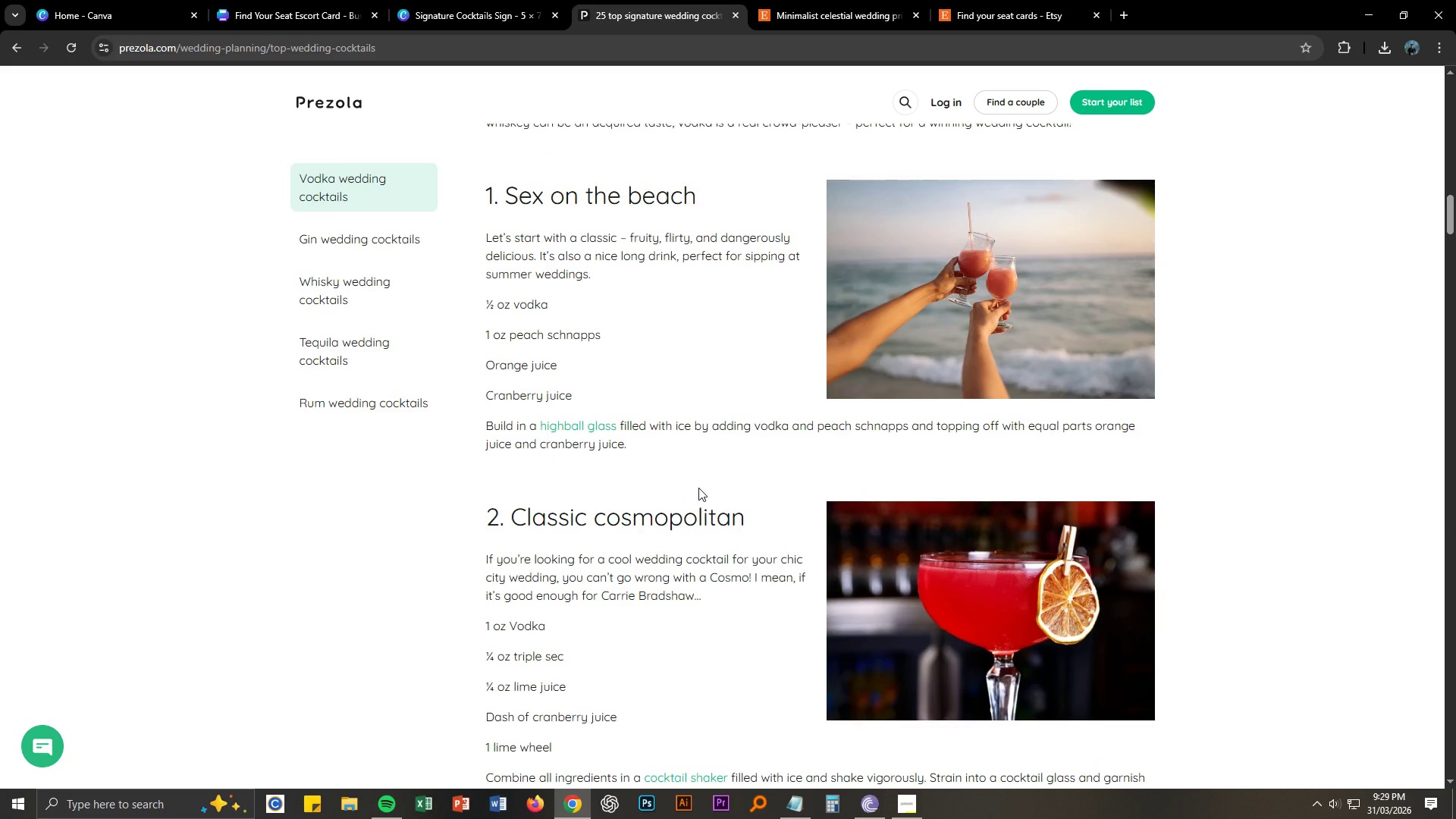 
scroll: coordinate [698, 488], scroll_direction: down, amount: 3.0
 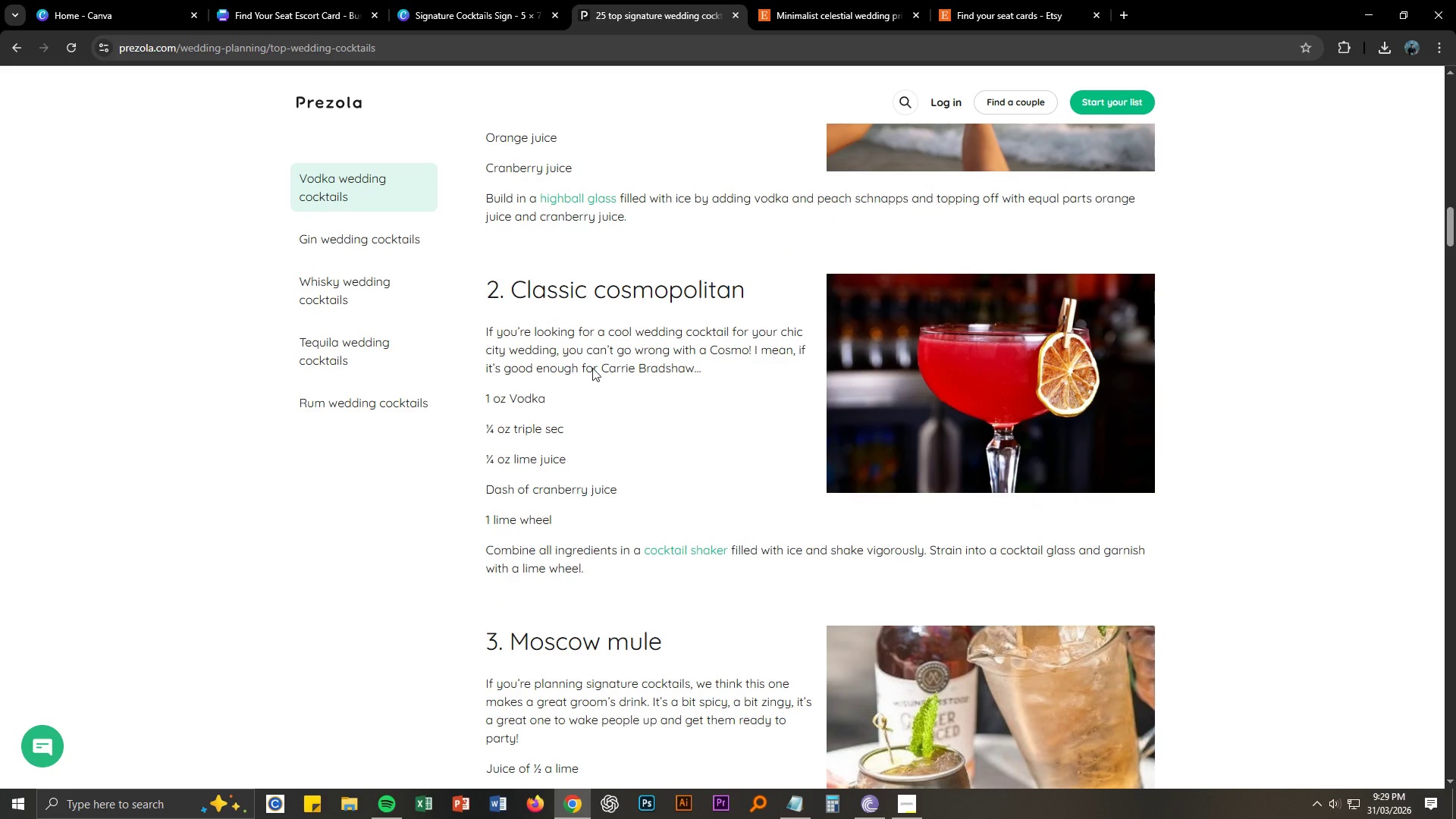 
left_click_drag(start_coordinate=[513, 289], to_coordinate=[751, 290])
 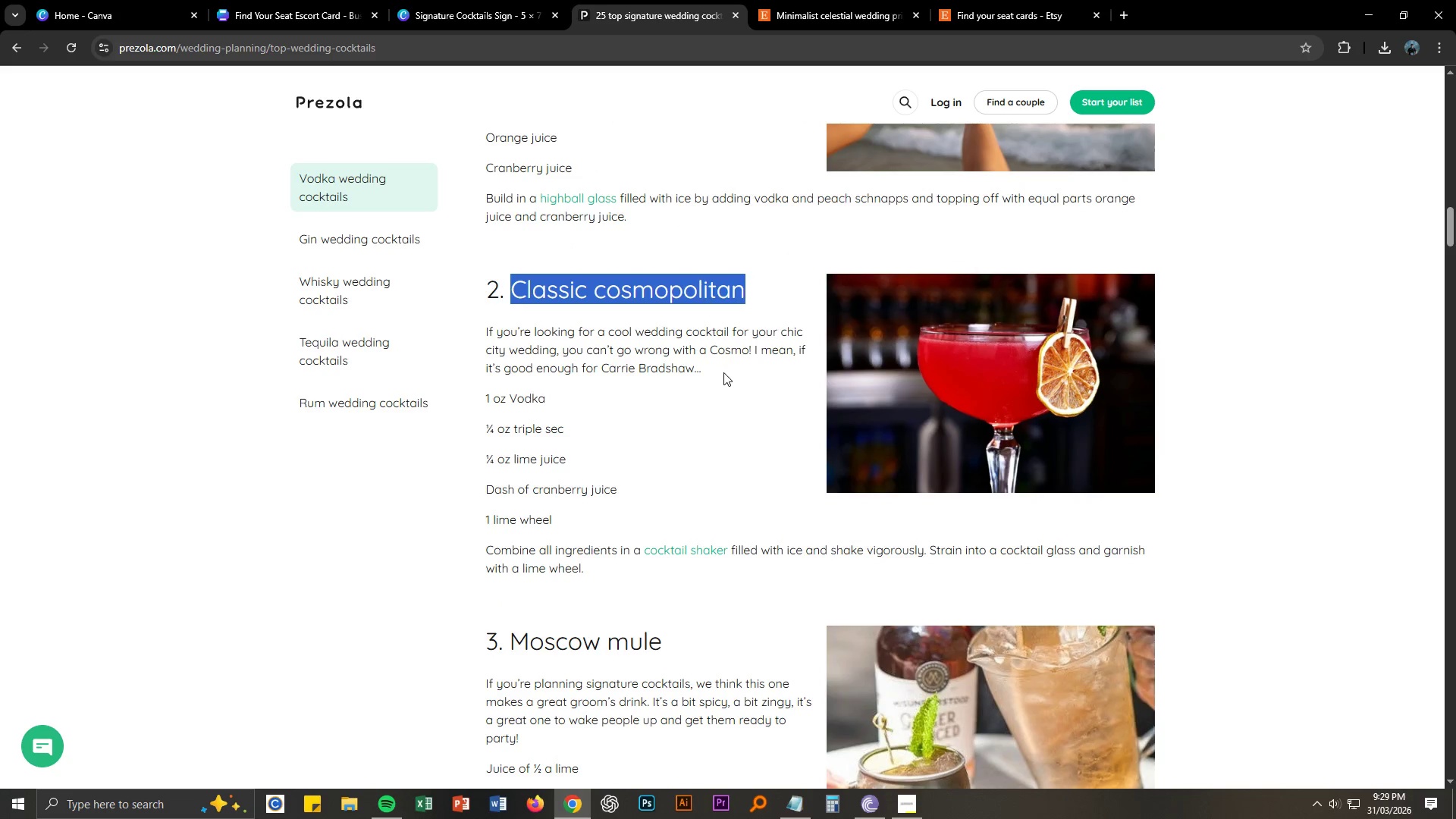 
key(Alt+AltLeft)
 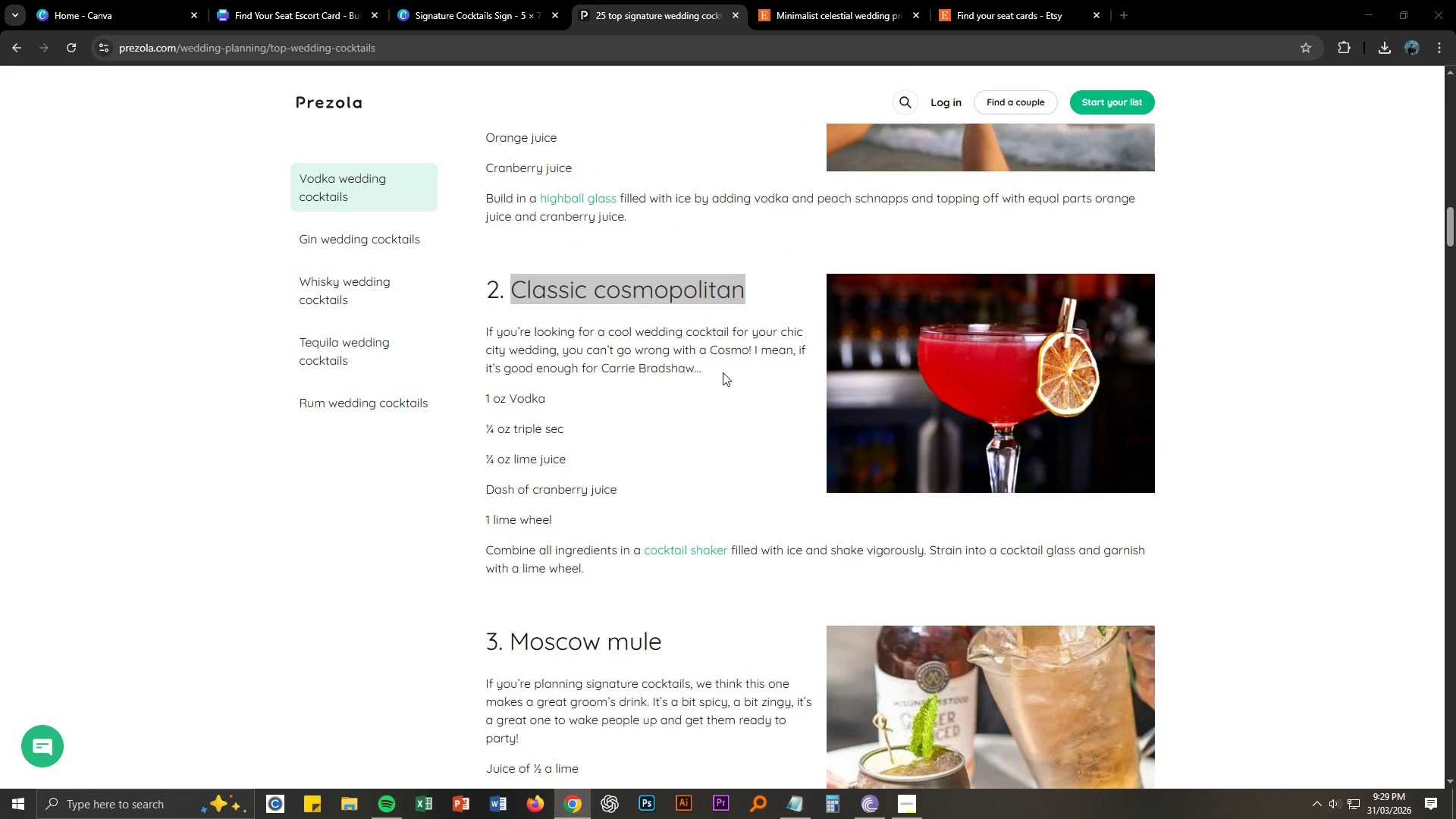 
key(Alt+Tab)
 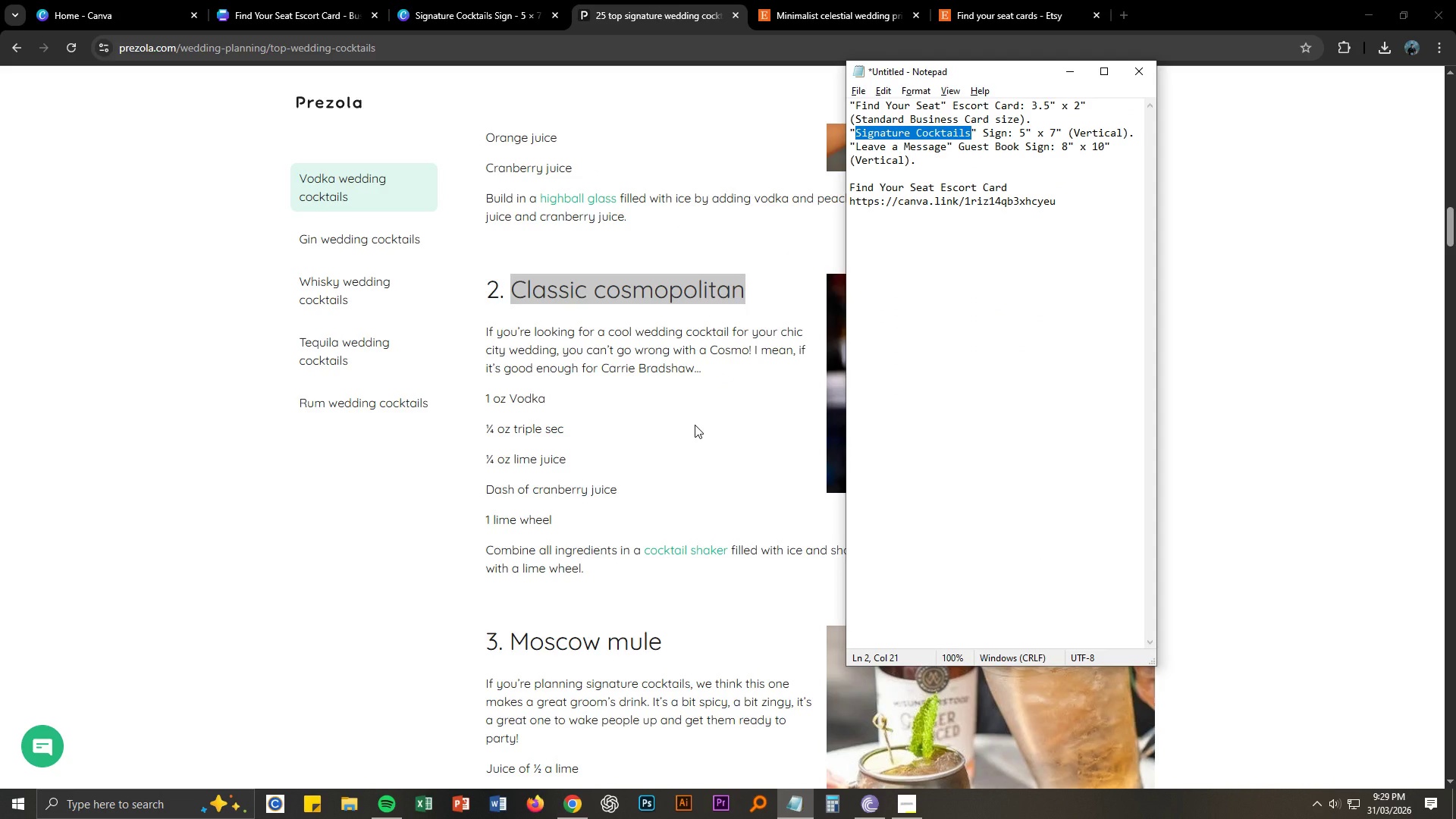 
key(Alt+AltLeft)
 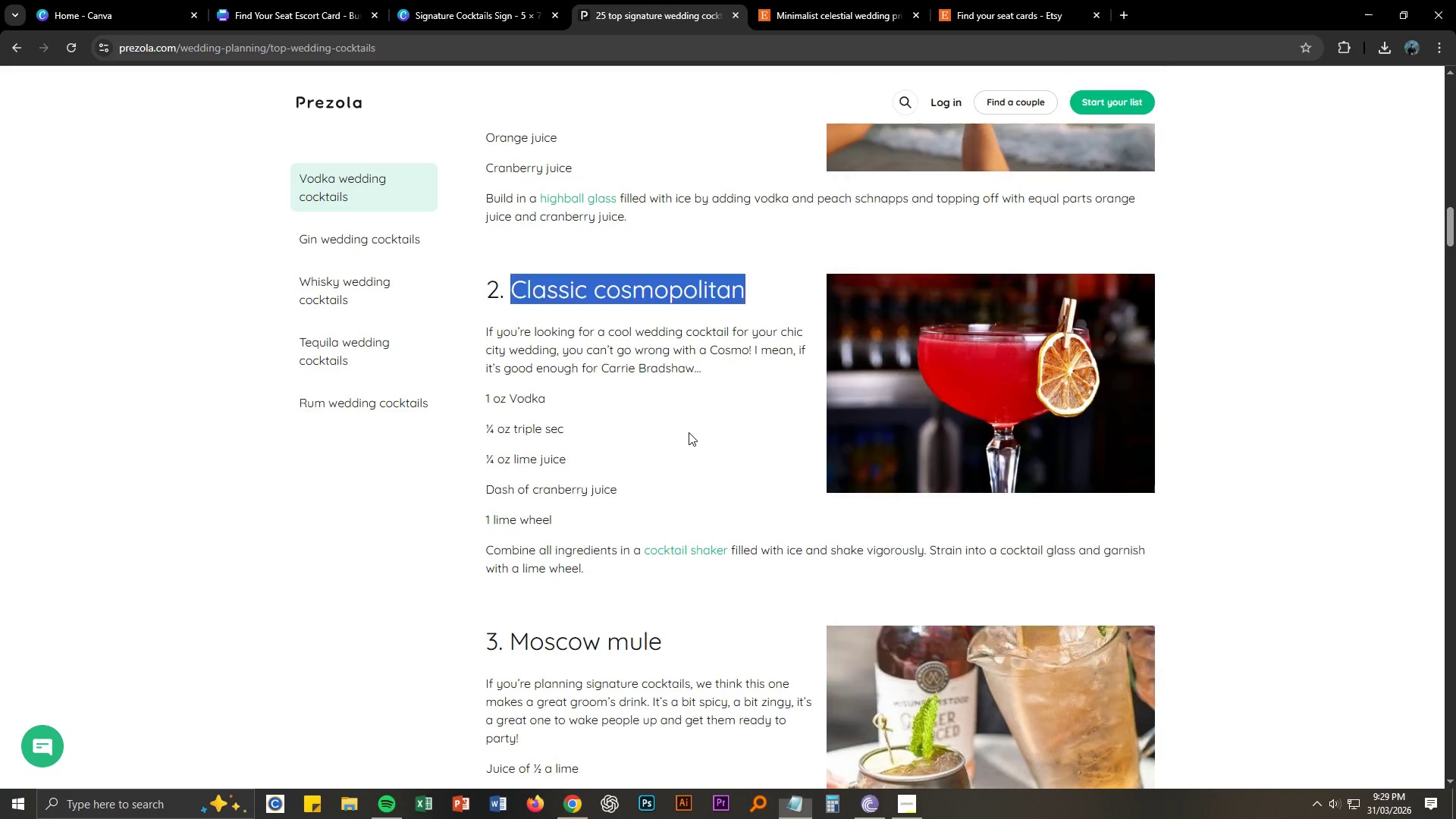 
key(Alt+Tab)
 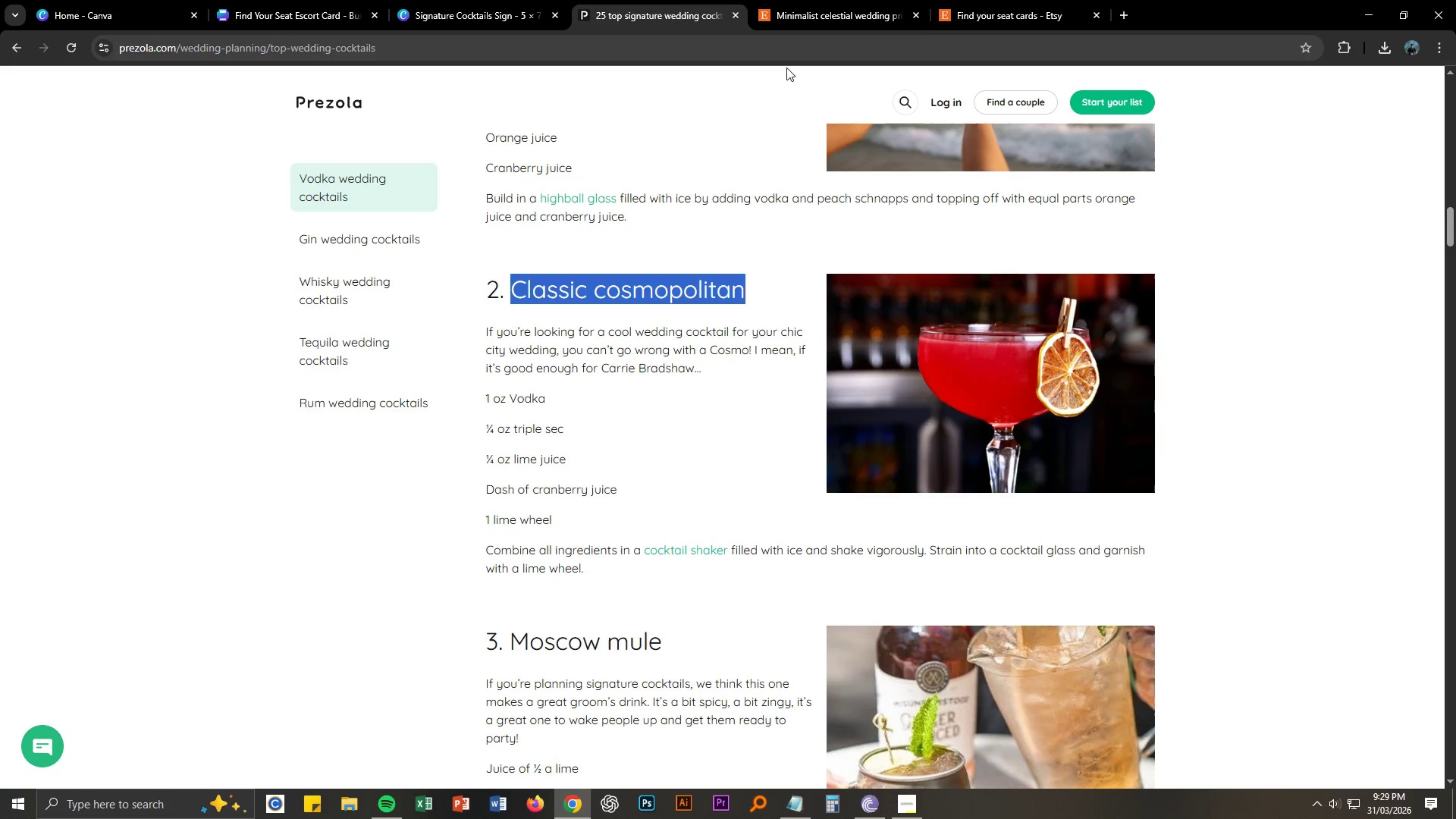 
left_click([803, 8])
 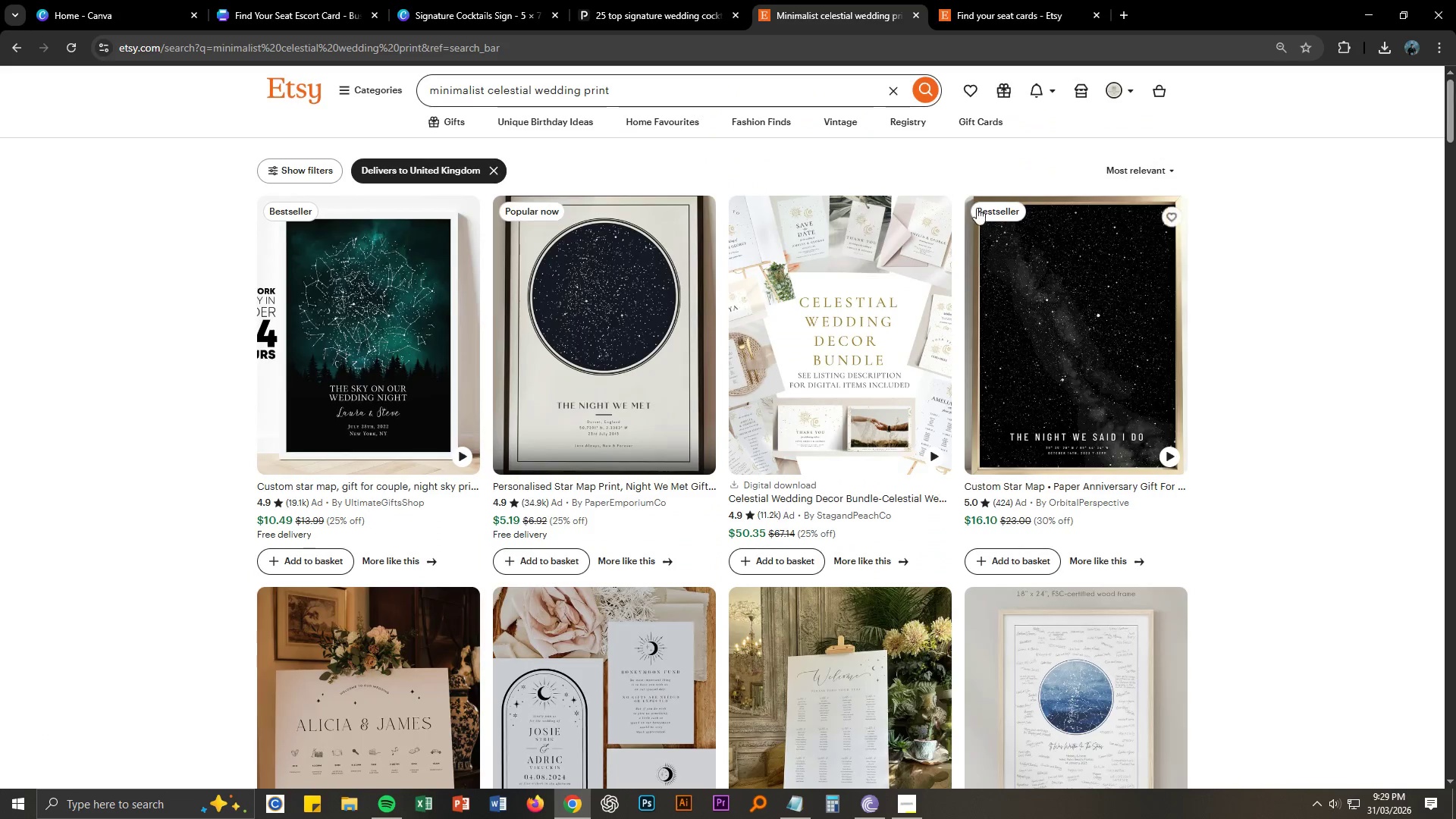 
double_click([789, 92])
 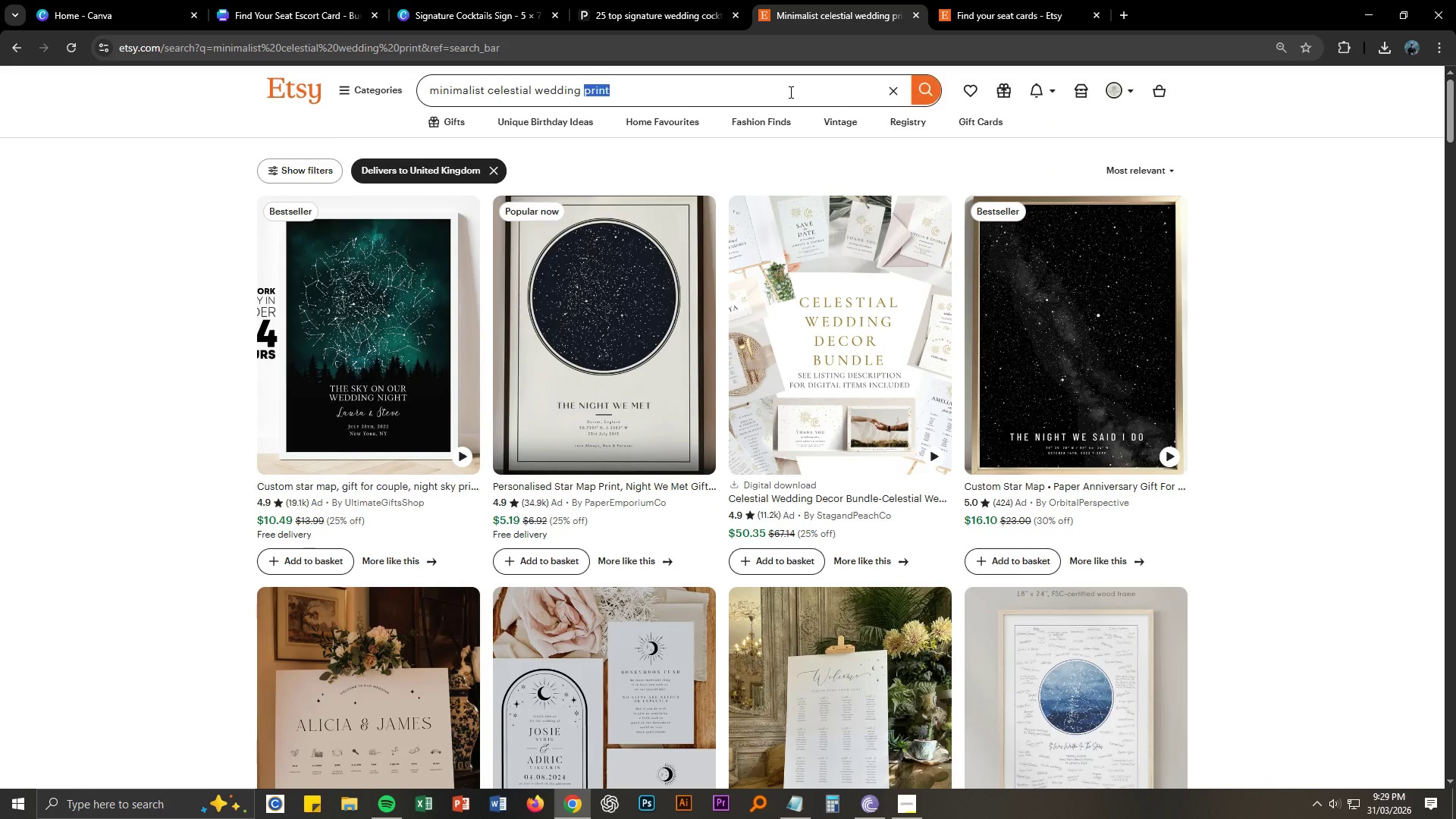 
triple_click([789, 92])
 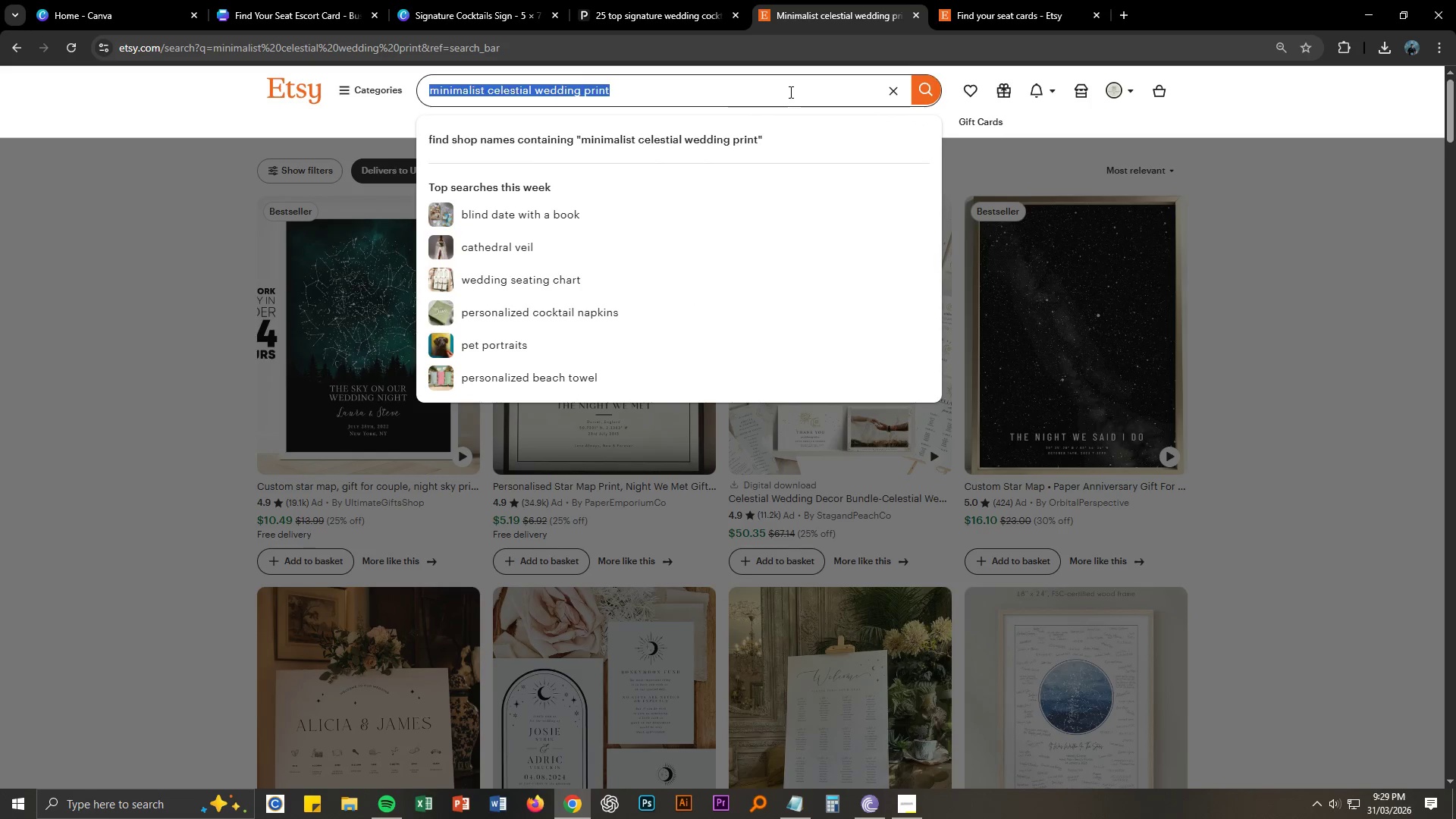 
type(si)
key(Backspace)
key(Backspace)
type(cok)
key(Backspace)
type(ckrt)
key(Backspace)
key(Backspace)
type(tails wedding sign)
 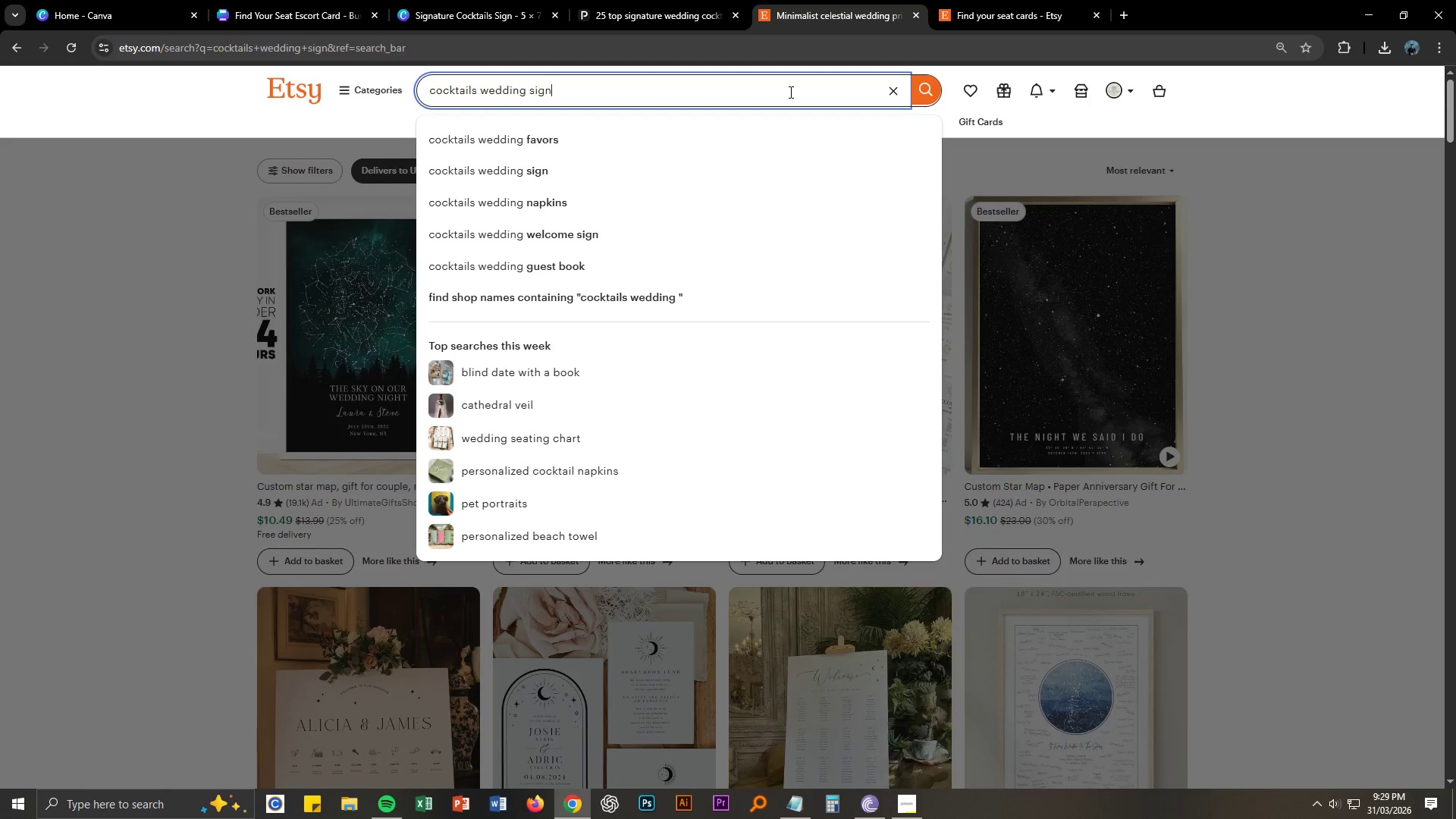 
key(Enter)
 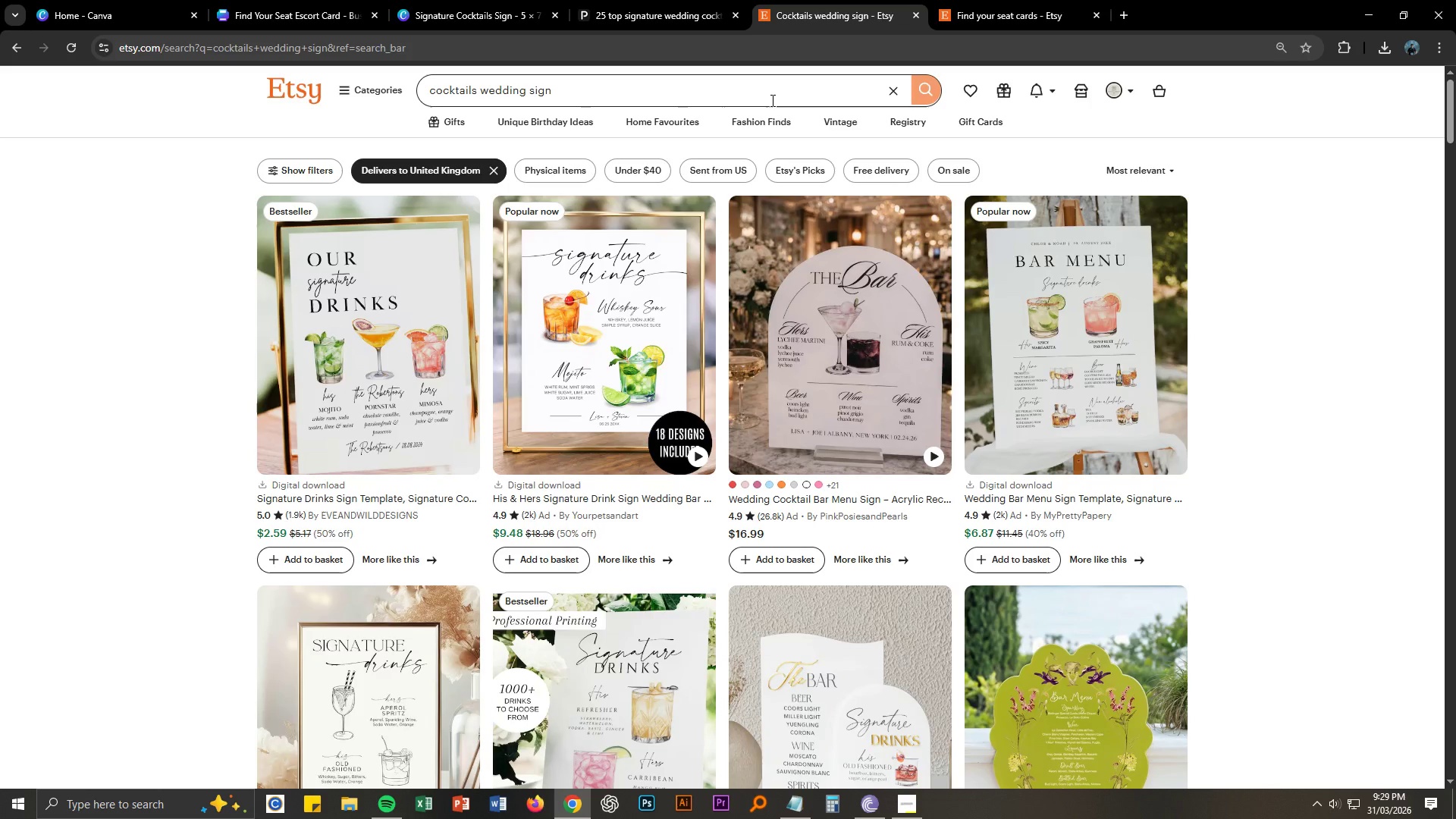 
wait(20.23)
 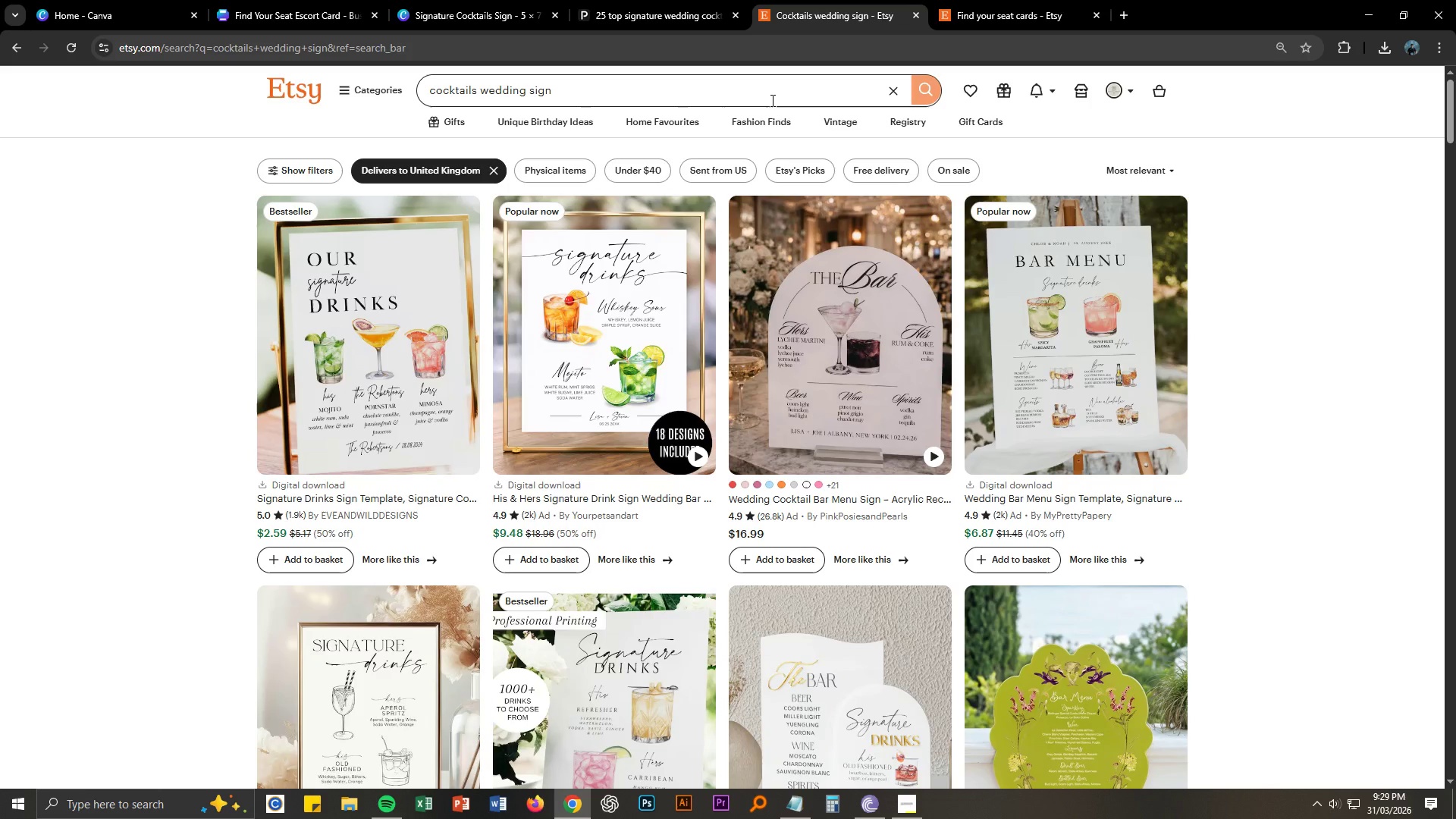 
scroll: coordinate [1132, 396], scroll_direction: down, amount: 3.0
 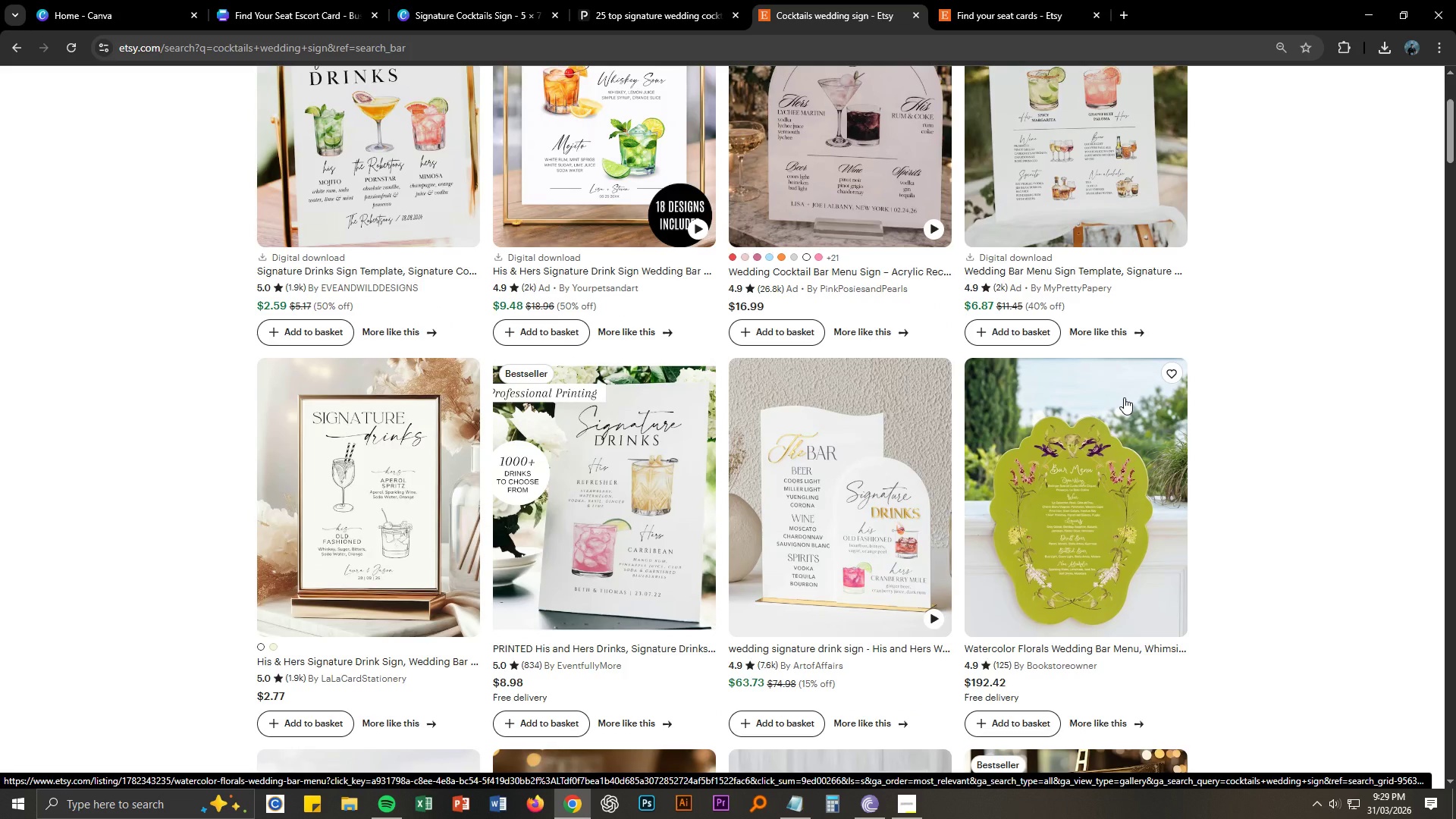 
scroll: coordinate [1117, 399], scroll_direction: up, amount: 3.0
 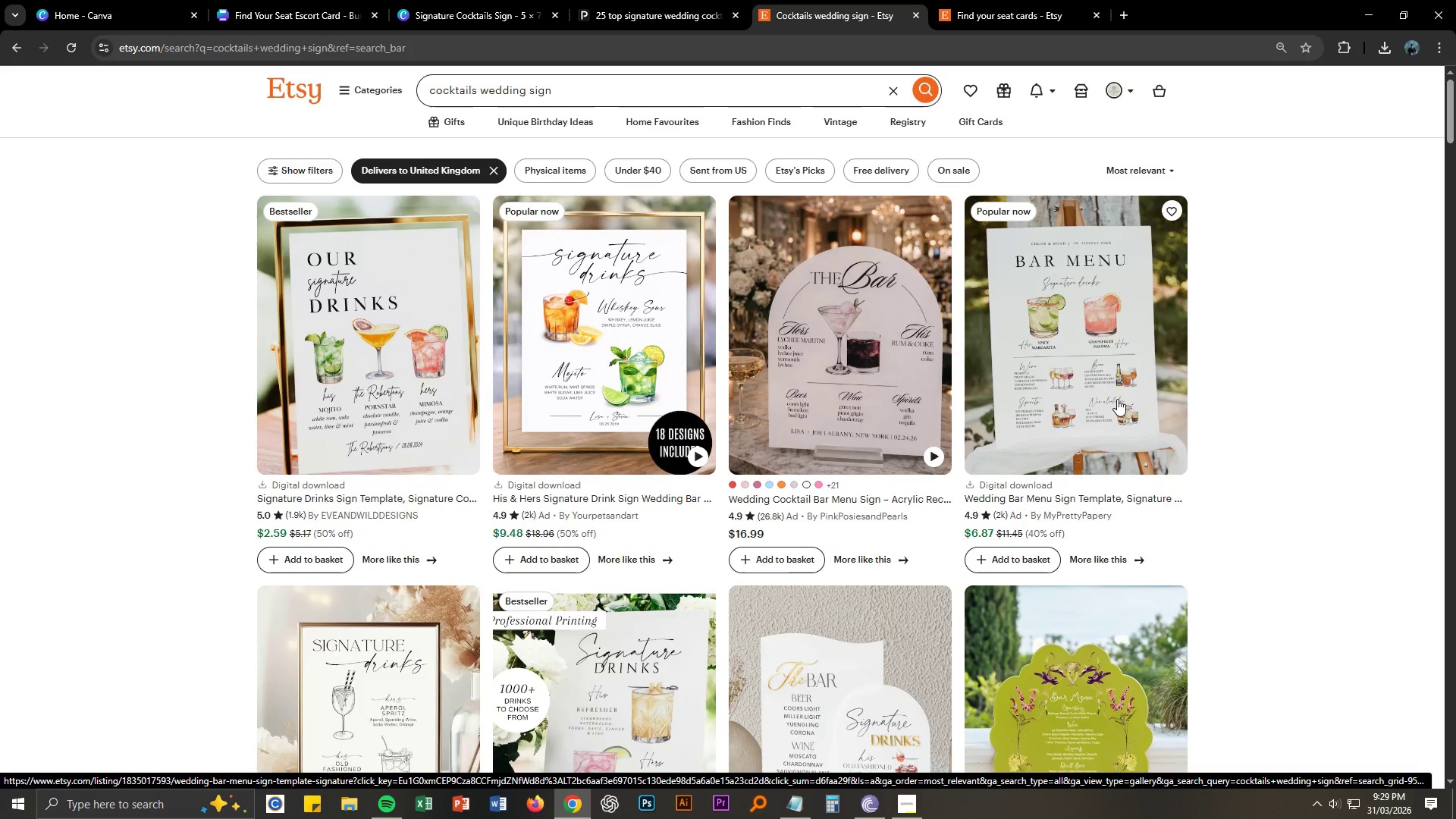 
key(Alt+AltLeft)
 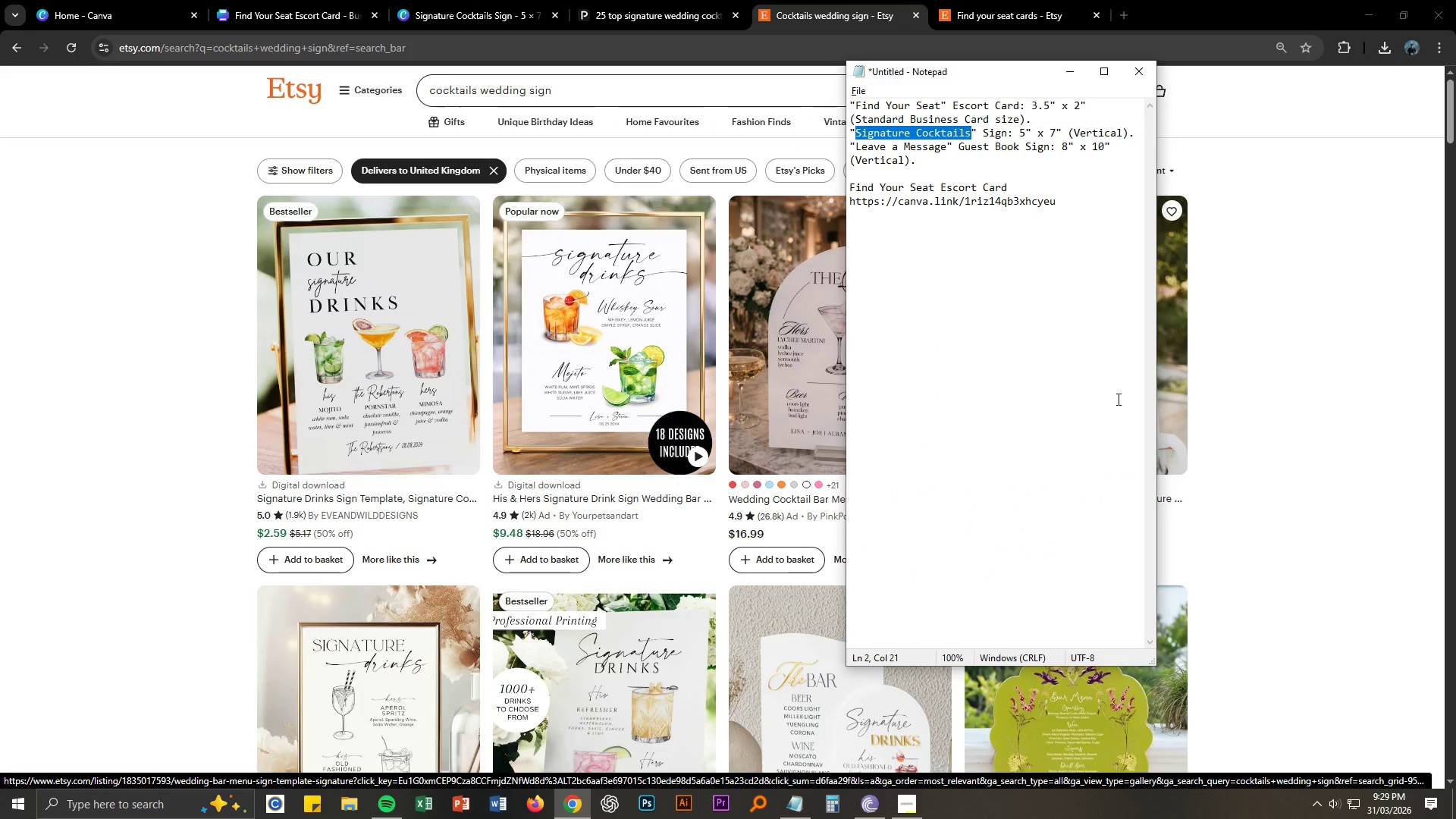 
key(Alt+Tab)
 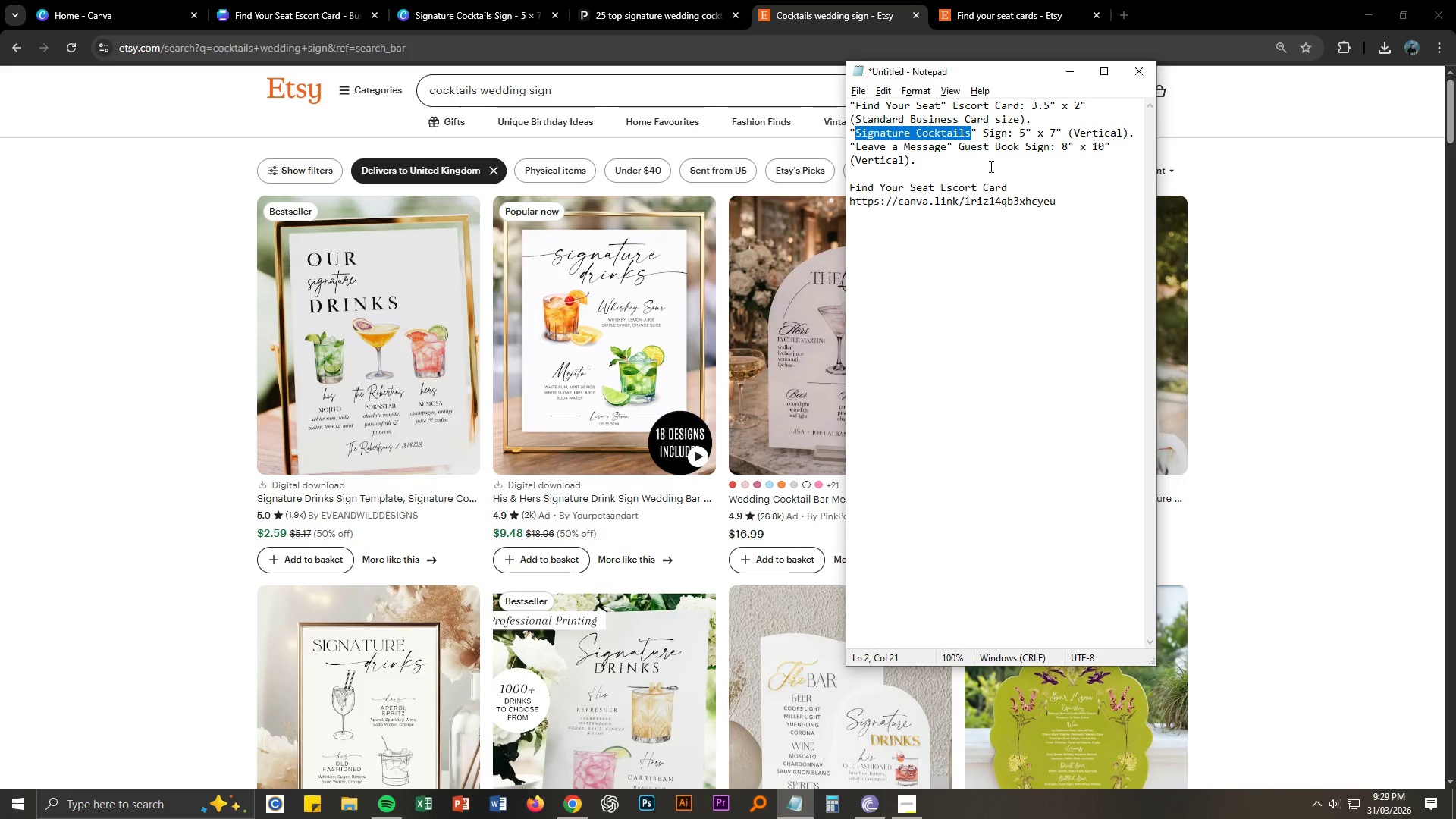 
key(Alt+AltLeft)
 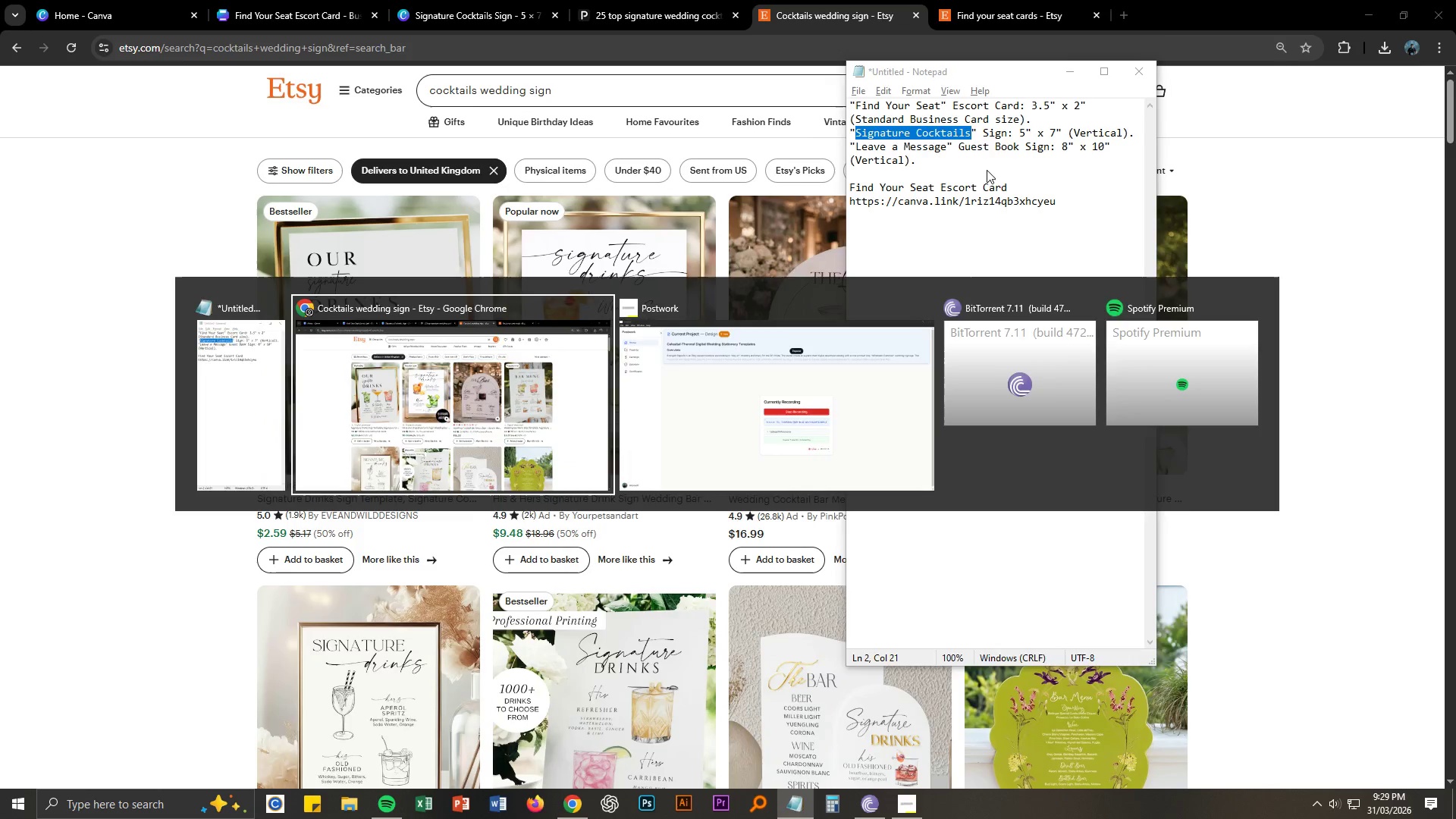 
key(Alt+Tab)
 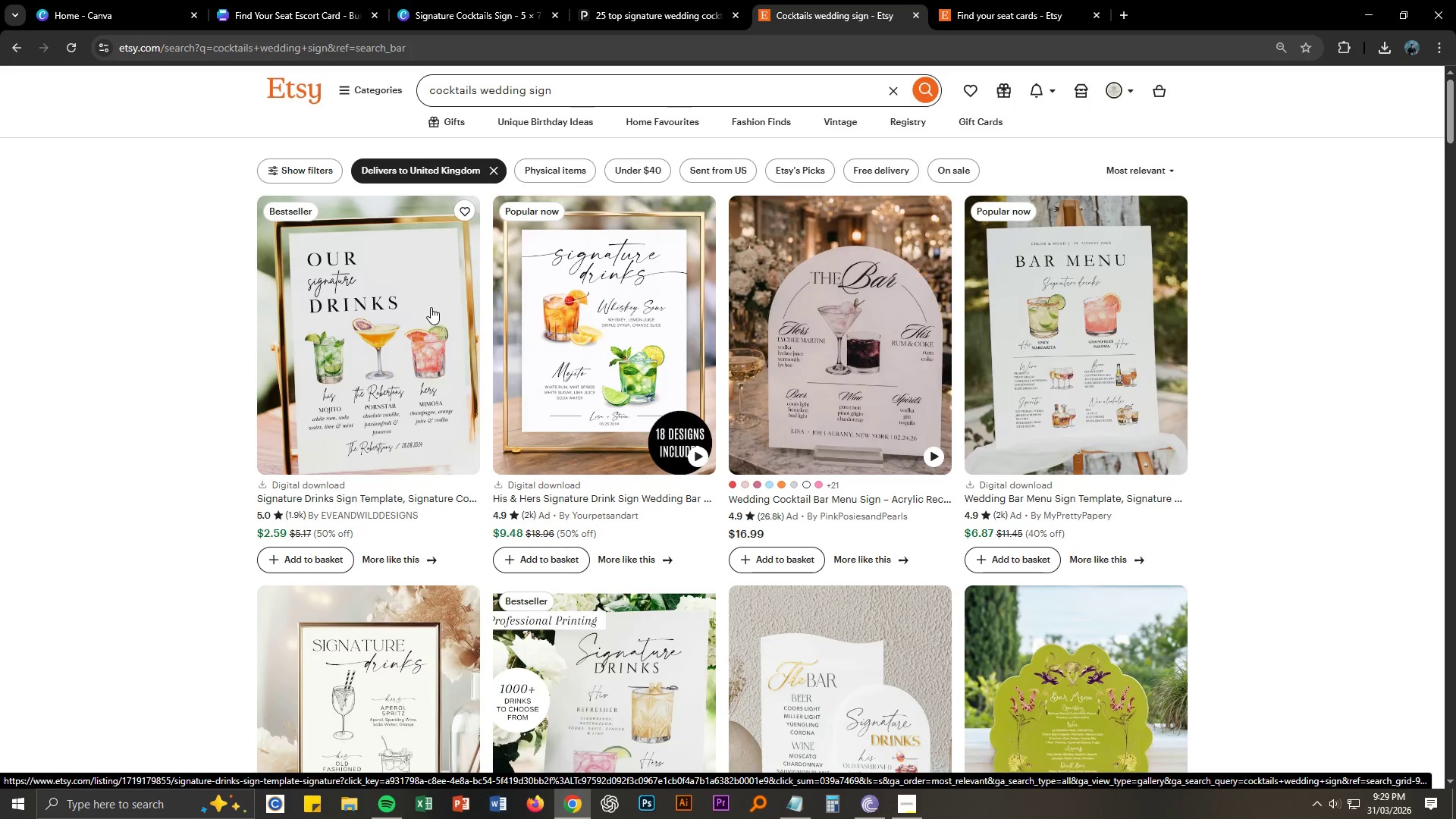 
wait(5.39)
 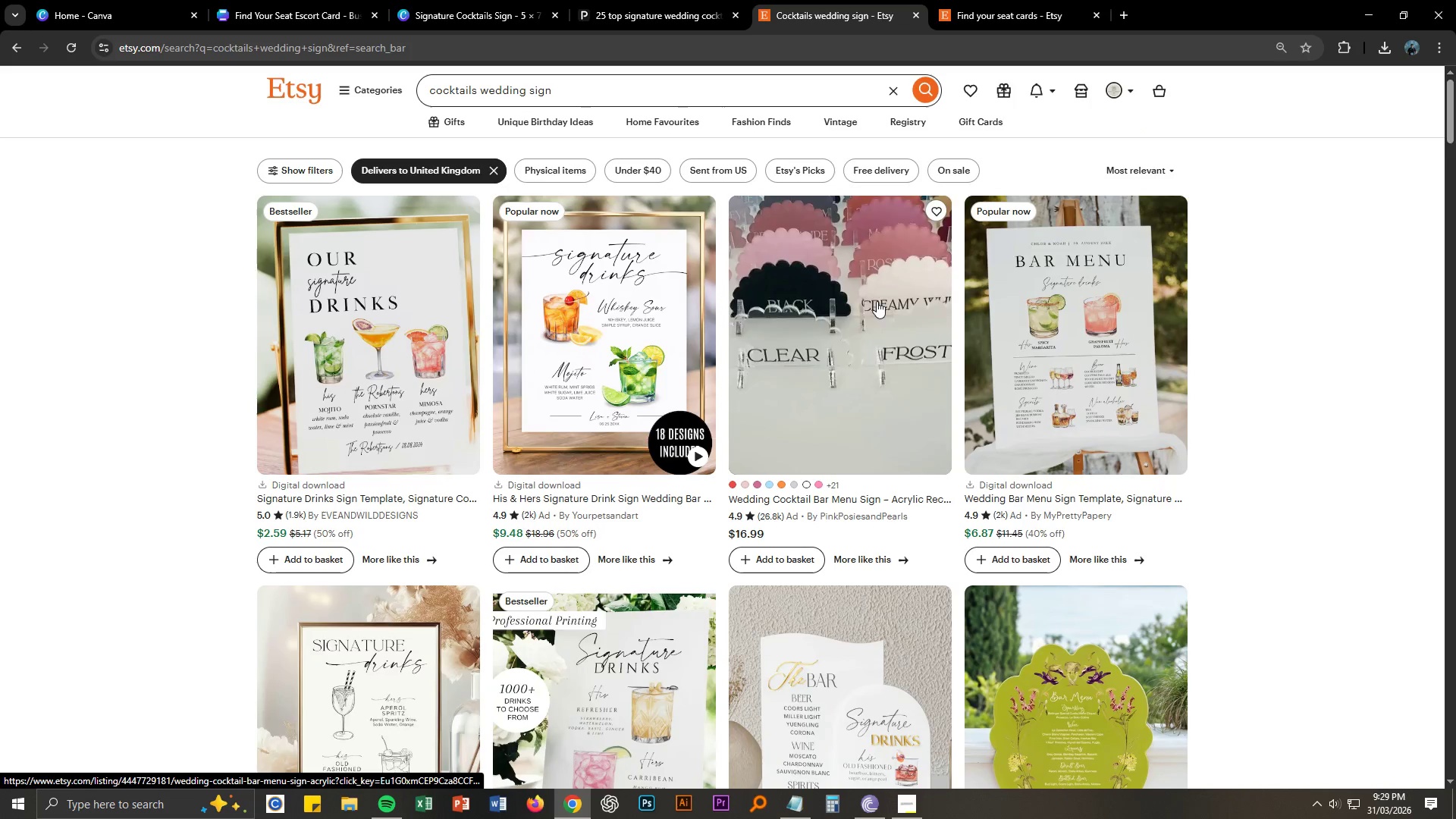 
scroll: coordinate [431, 322], scroll_direction: down, amount: 17.0
 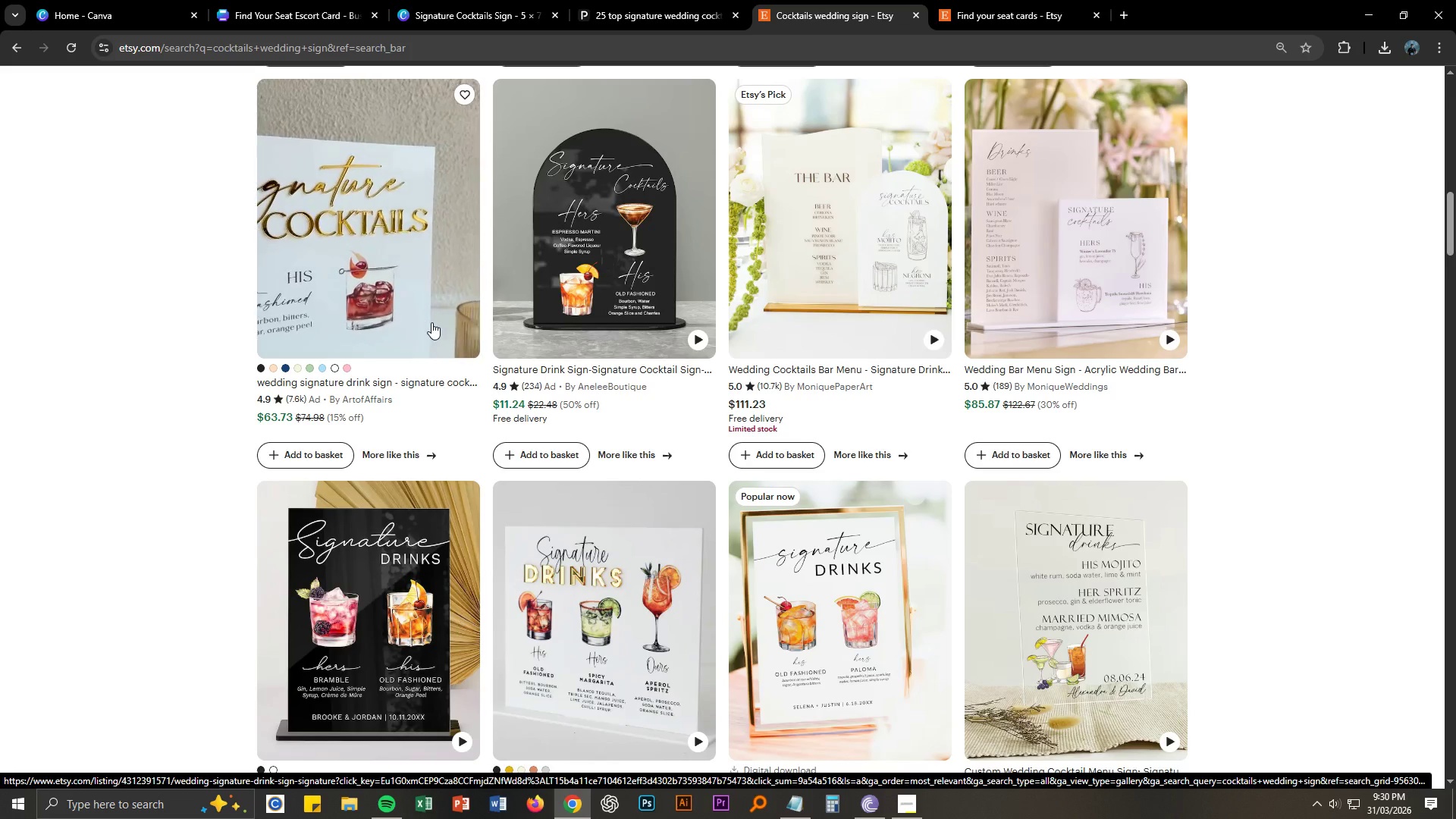 
scroll: coordinate [431, 322], scroll_direction: down, amount: 23.0
 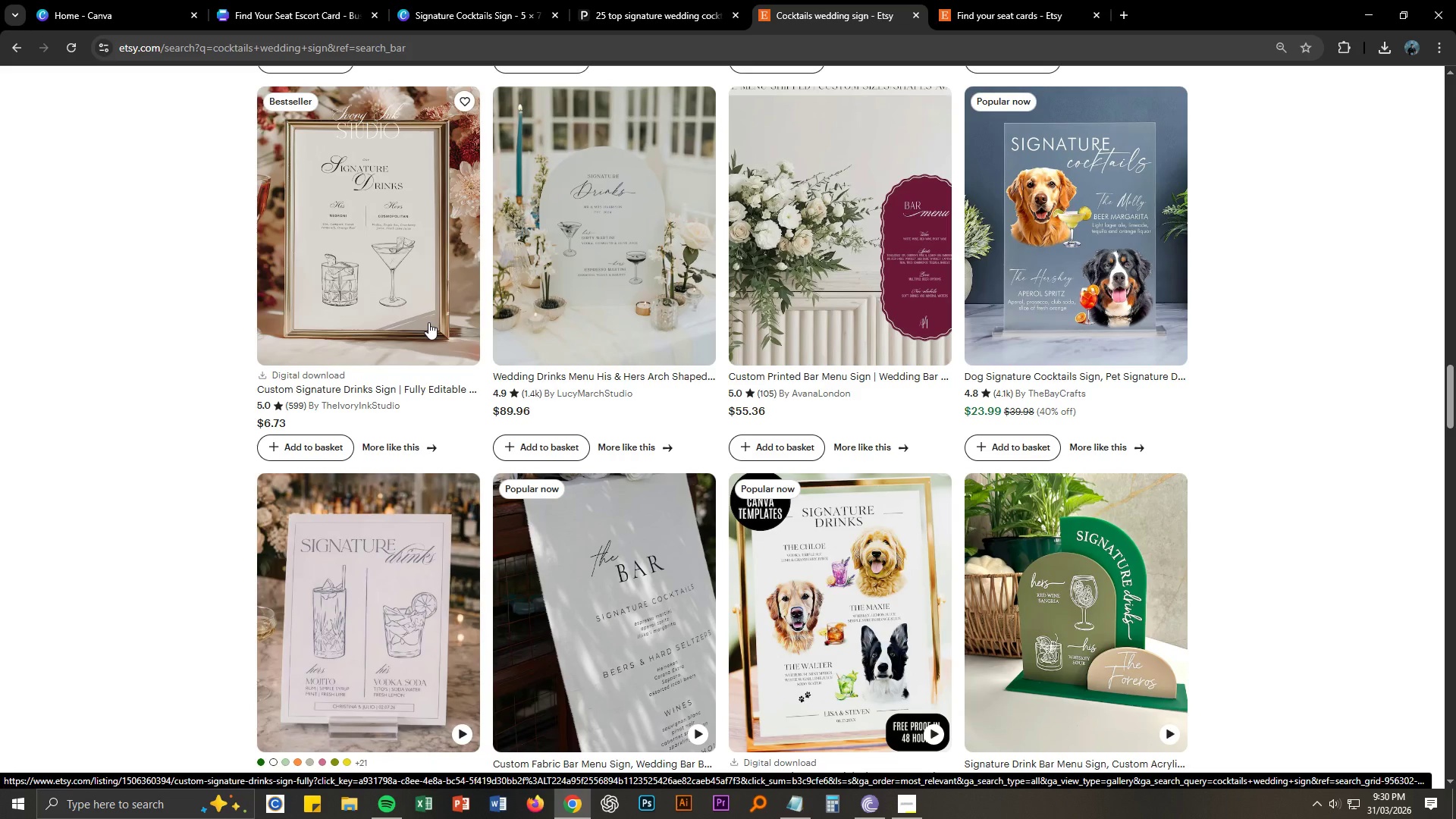 
wait(5.31)
 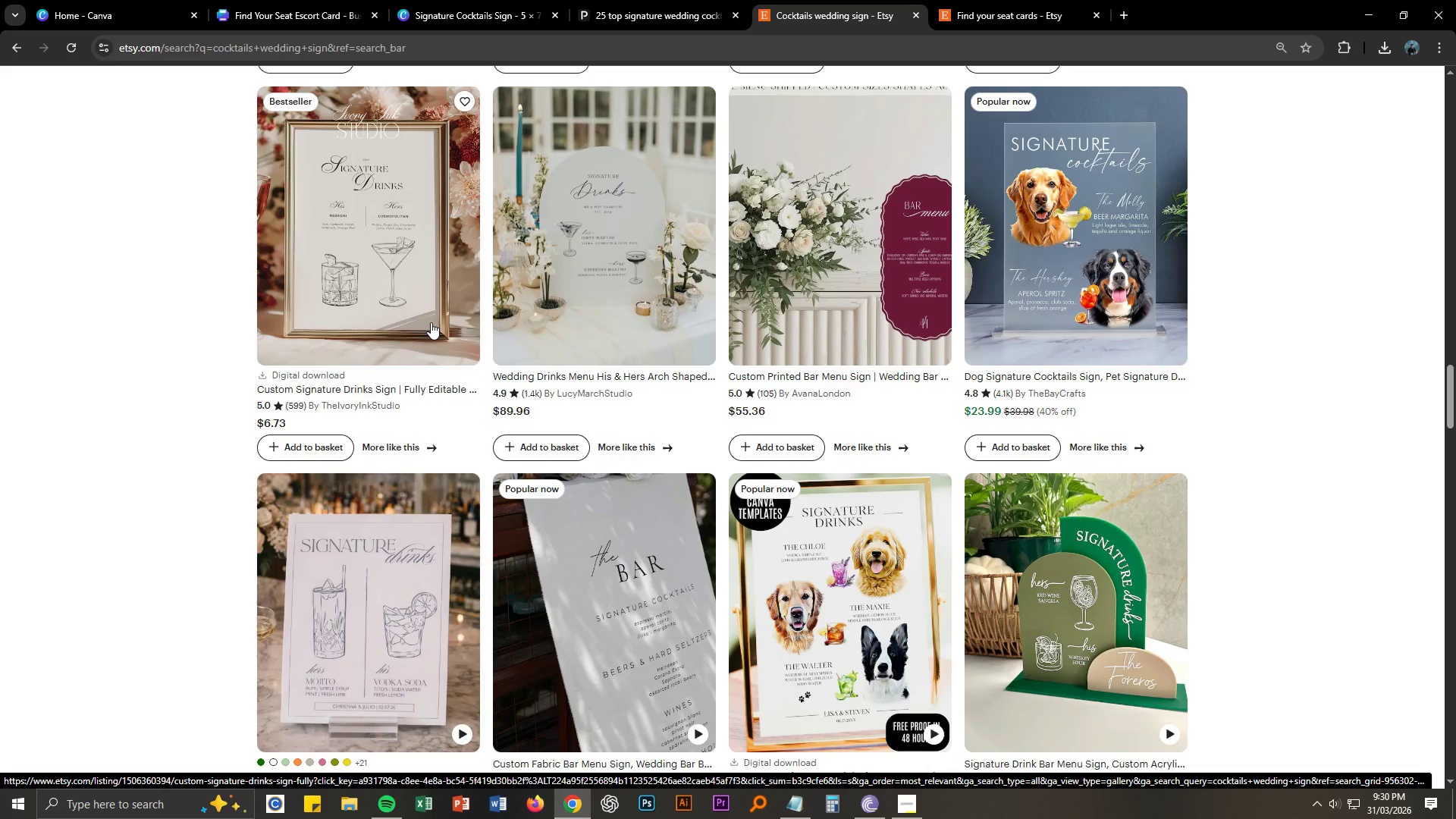 
scroll: coordinate [428, 322], scroll_direction: down, amount: 4.0
 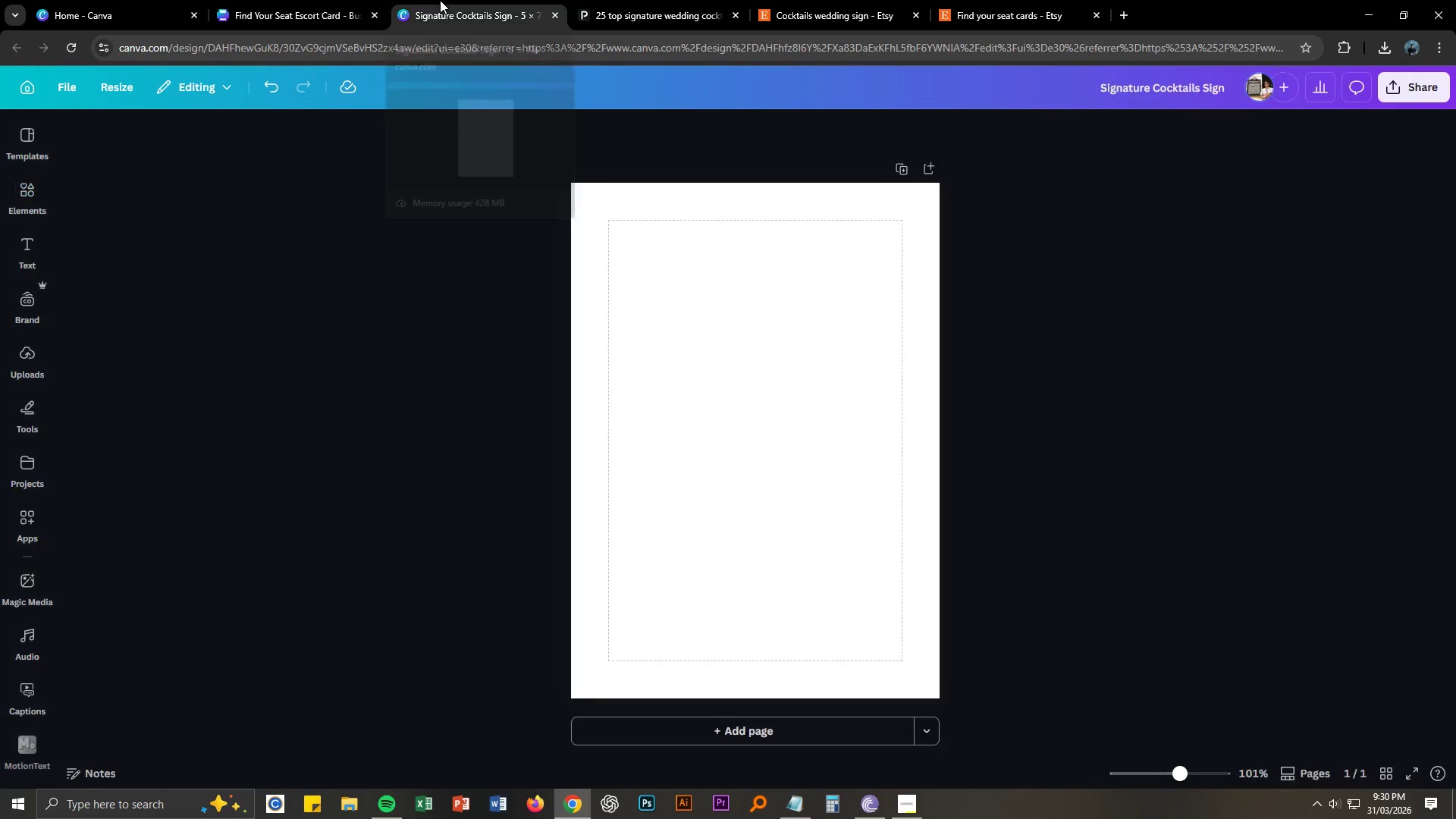 
wait(5.2)
 